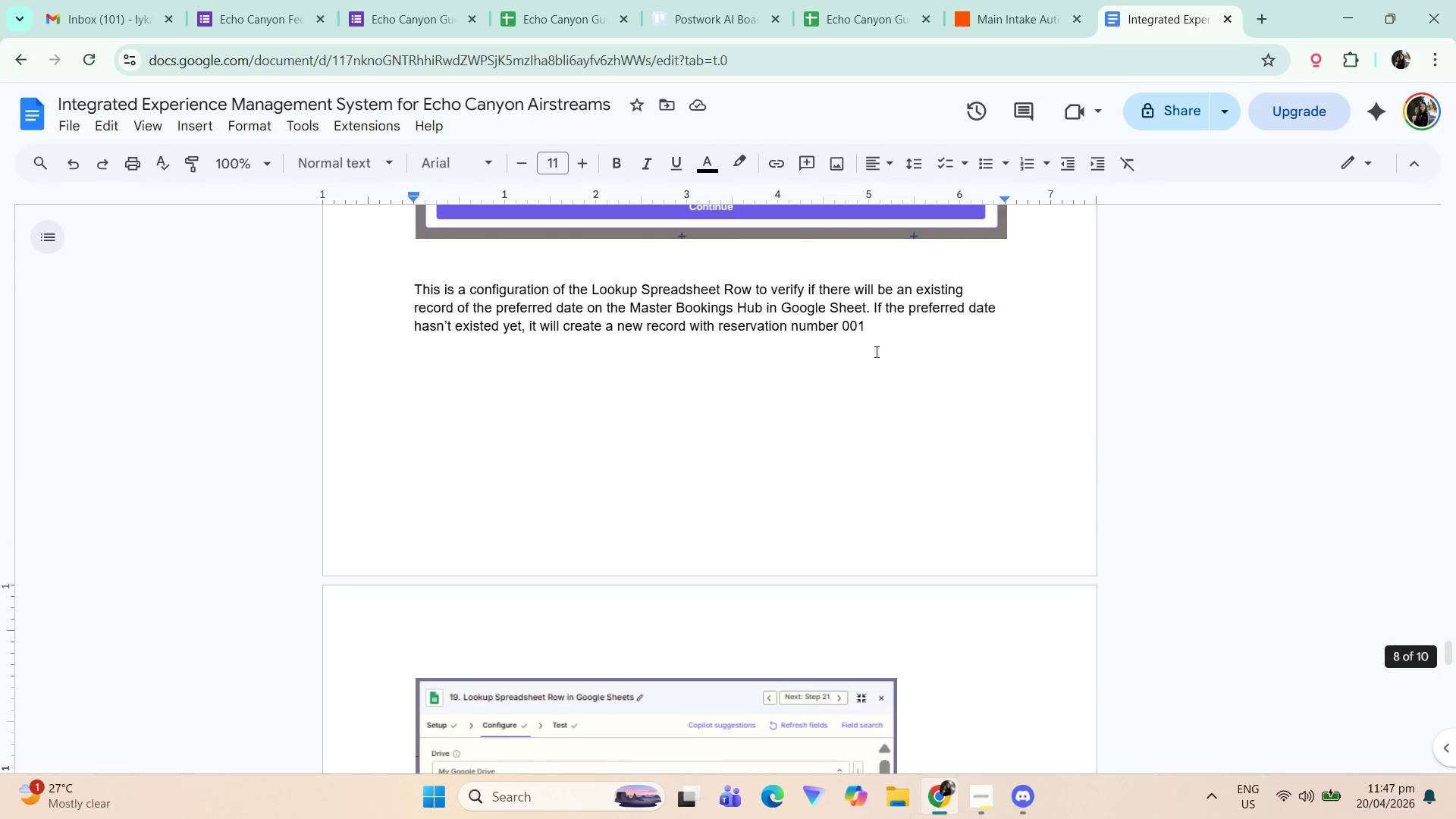 
left_click([886, 337])
 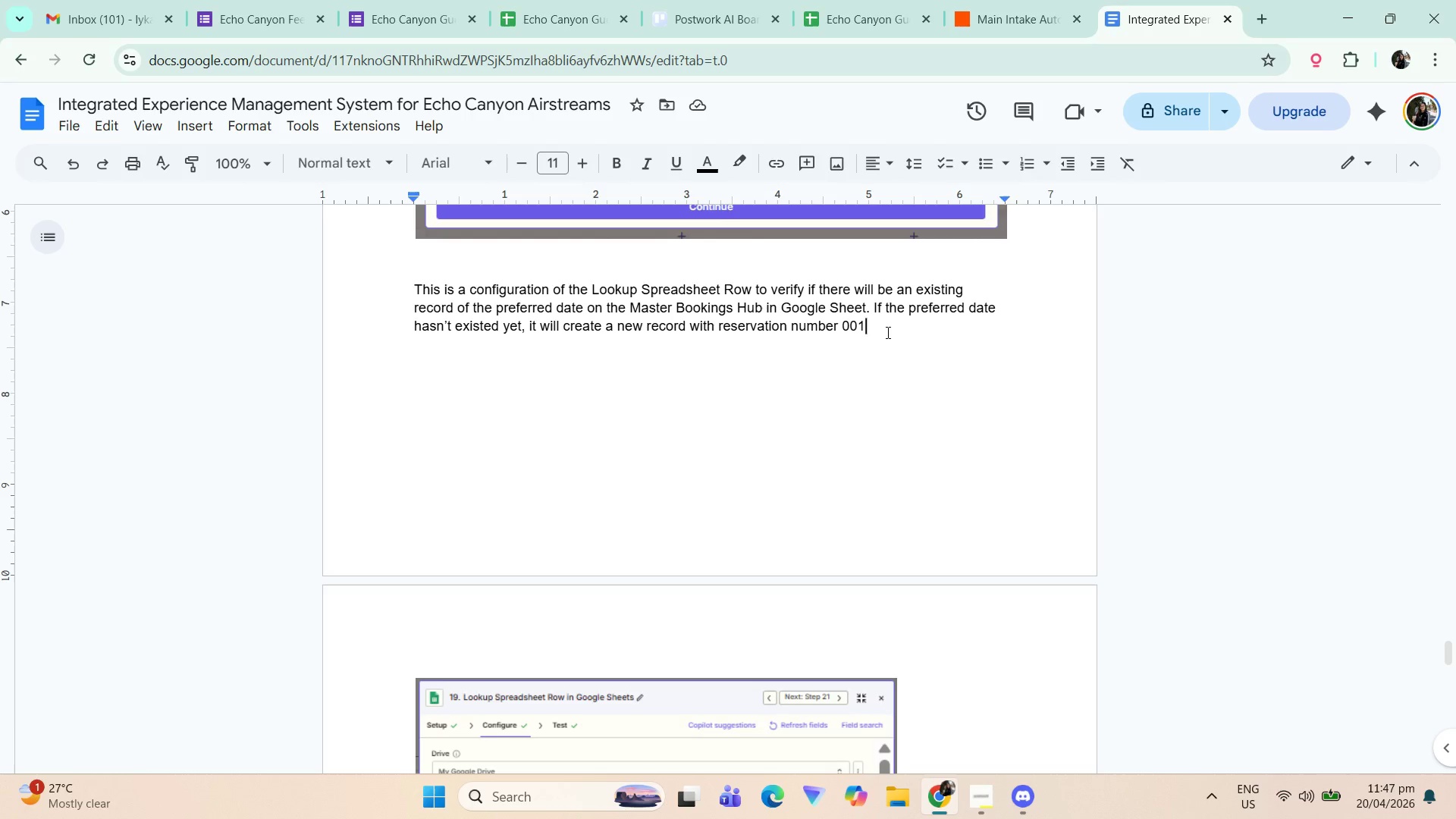 
key(Period)
 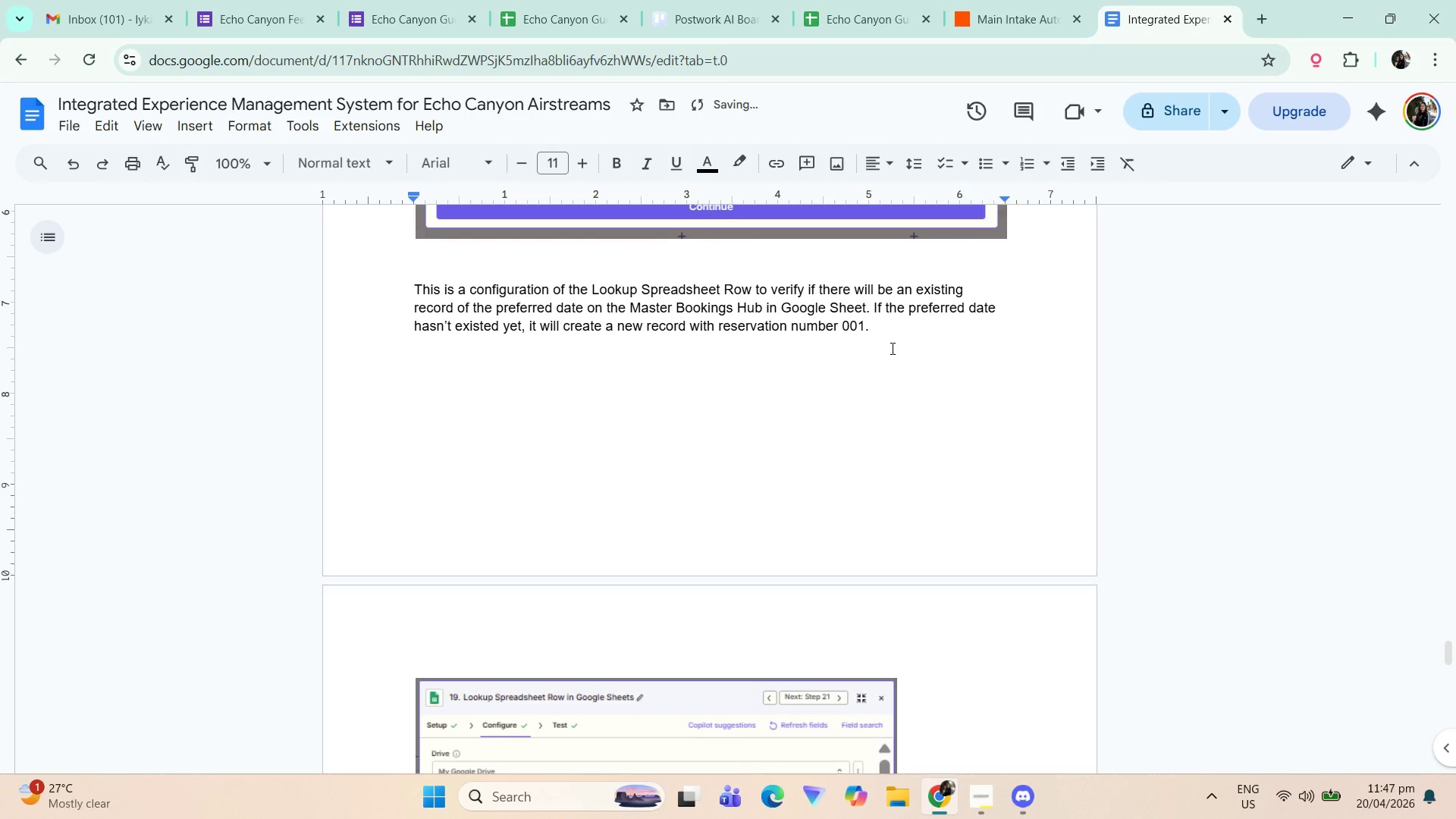 
scroll: coordinate [929, 407], scroll_direction: down, amount: 19.0
 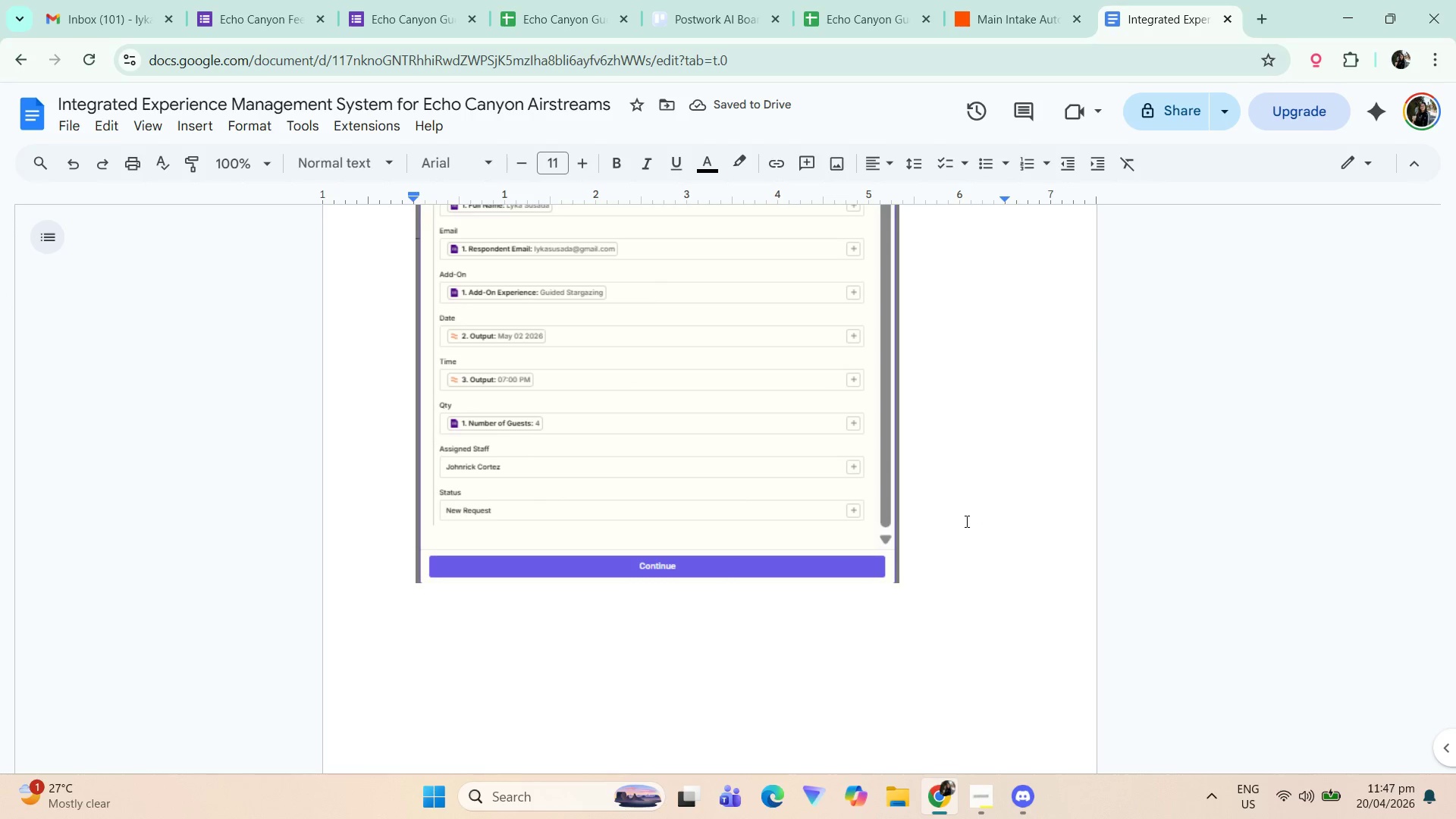 
left_click([970, 527])
 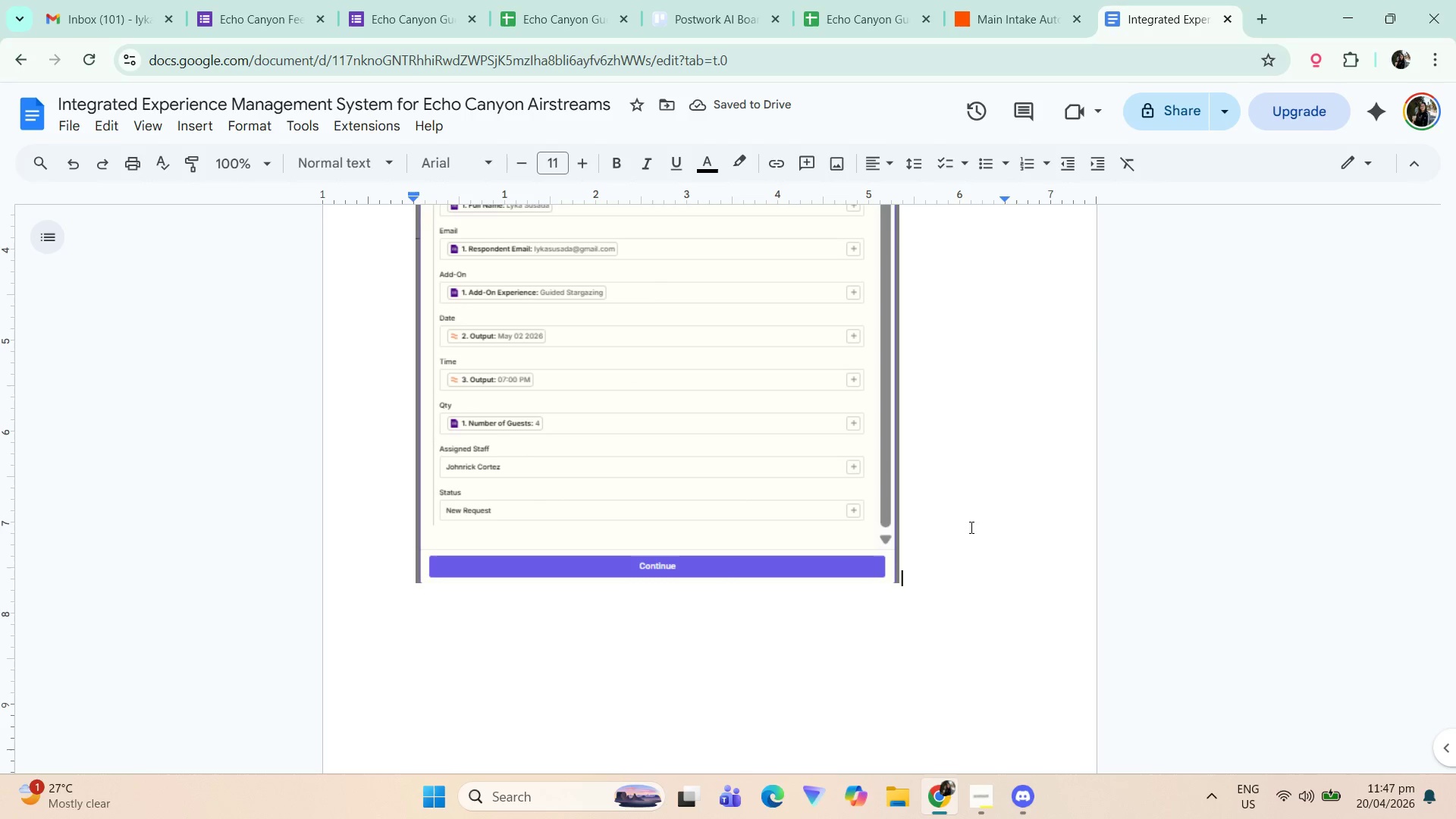 
key(Enter)
 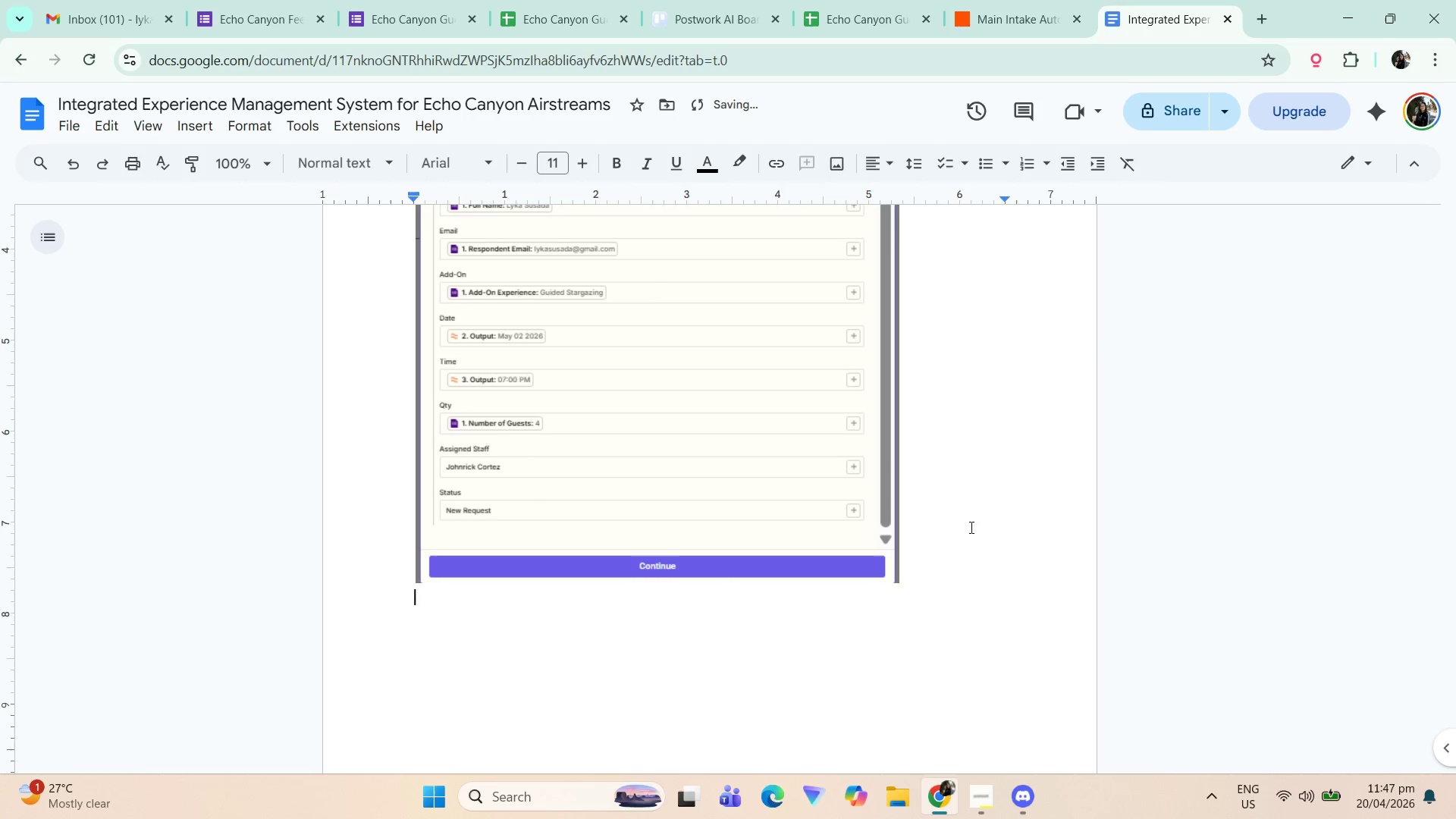 
key(Enter)
 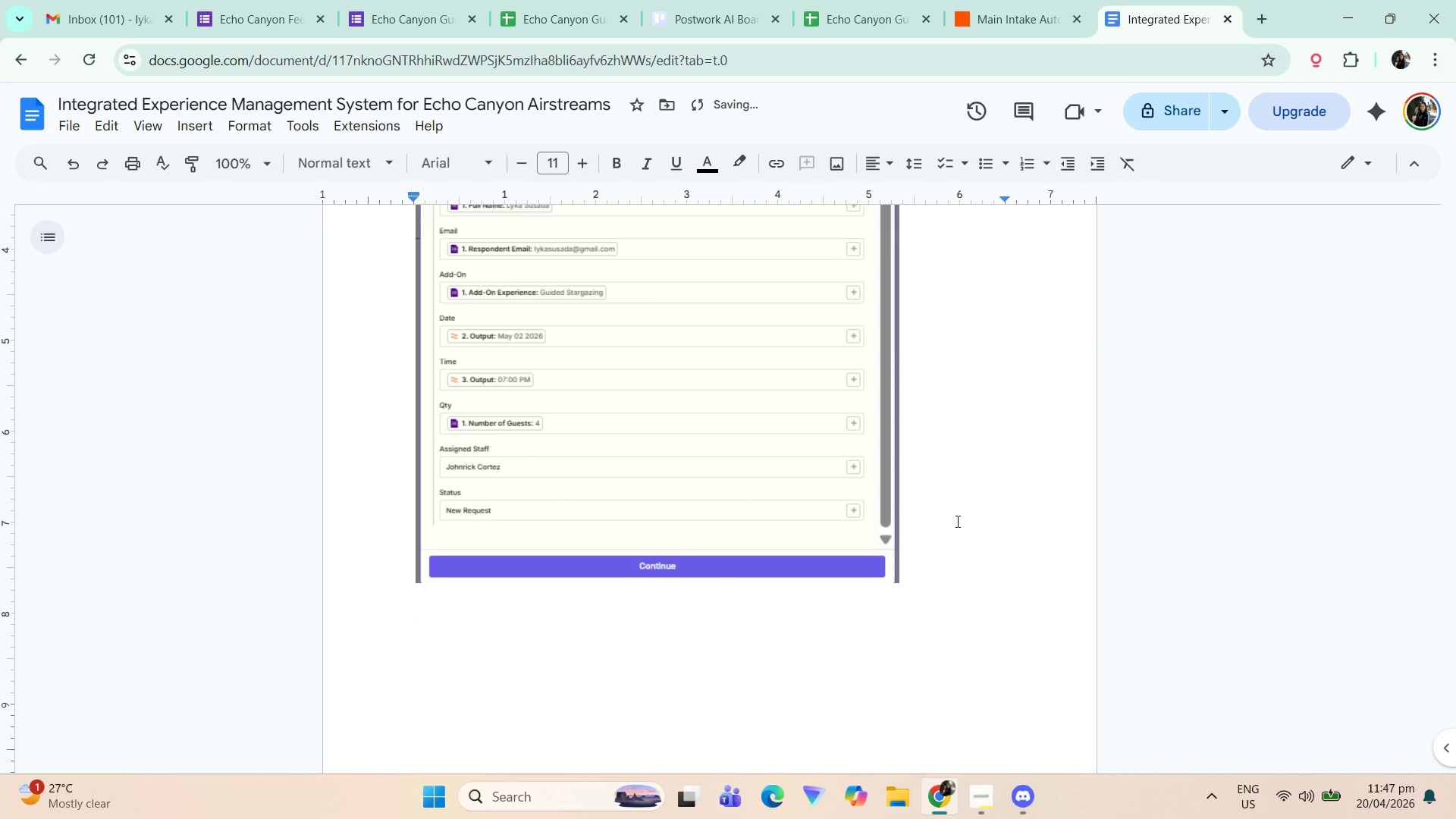 
left_click([855, 0])
 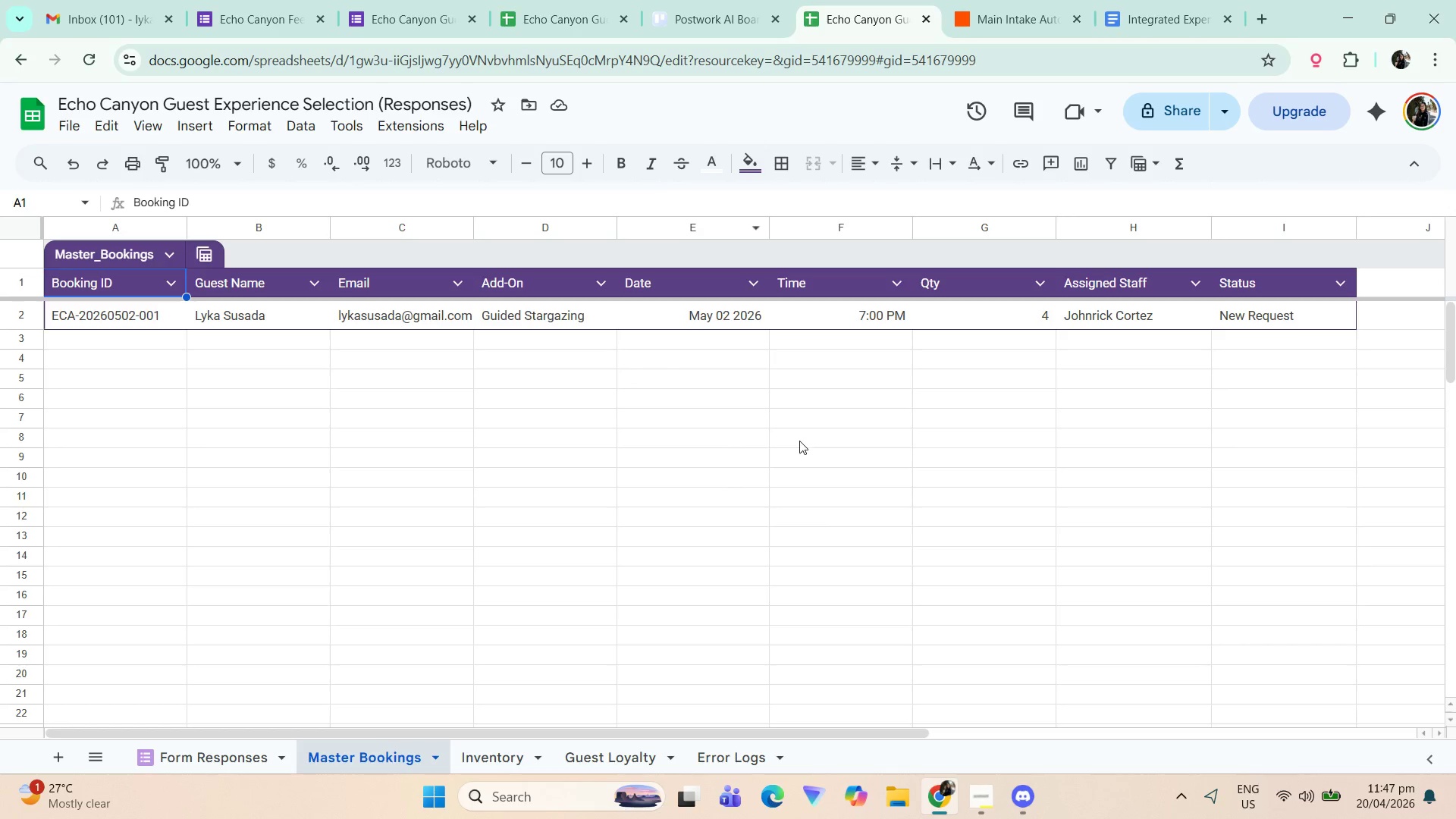 
left_click([221, 742])
 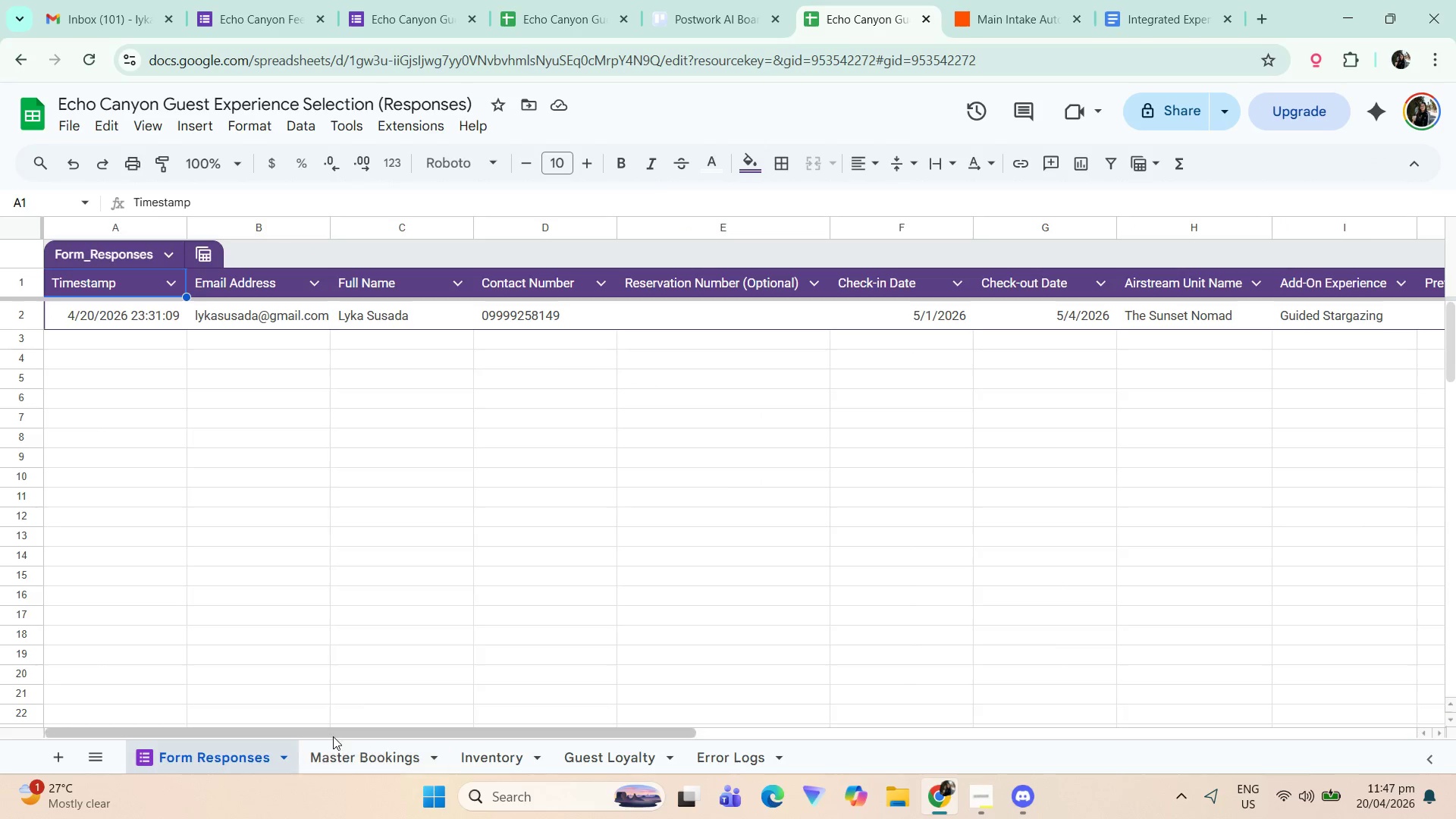 
scroll: coordinate [403, 613], scroll_direction: up, amount: 1.0
 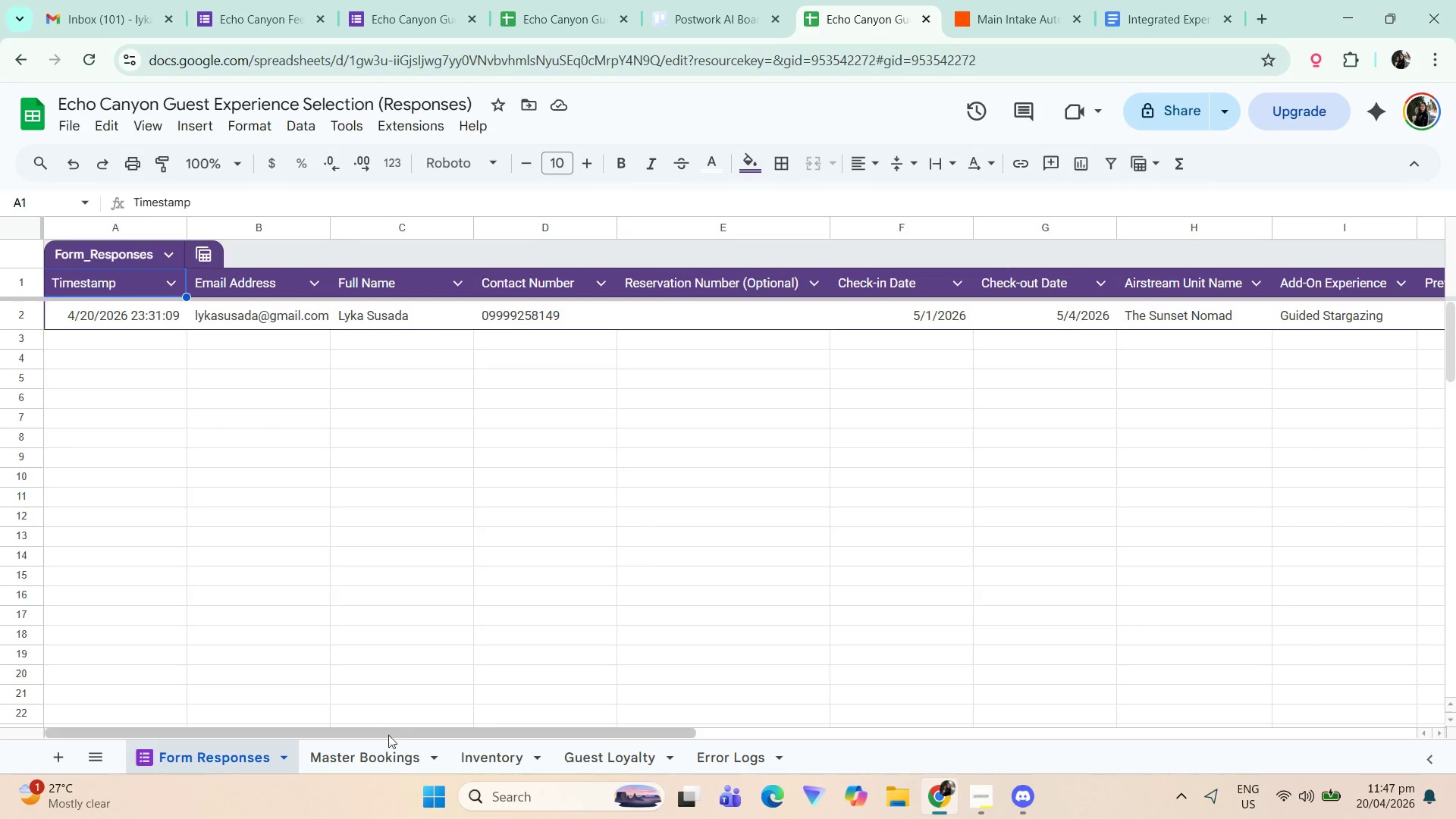 
left_click_drag(start_coordinate=[397, 726], to_coordinate=[428, 728])
 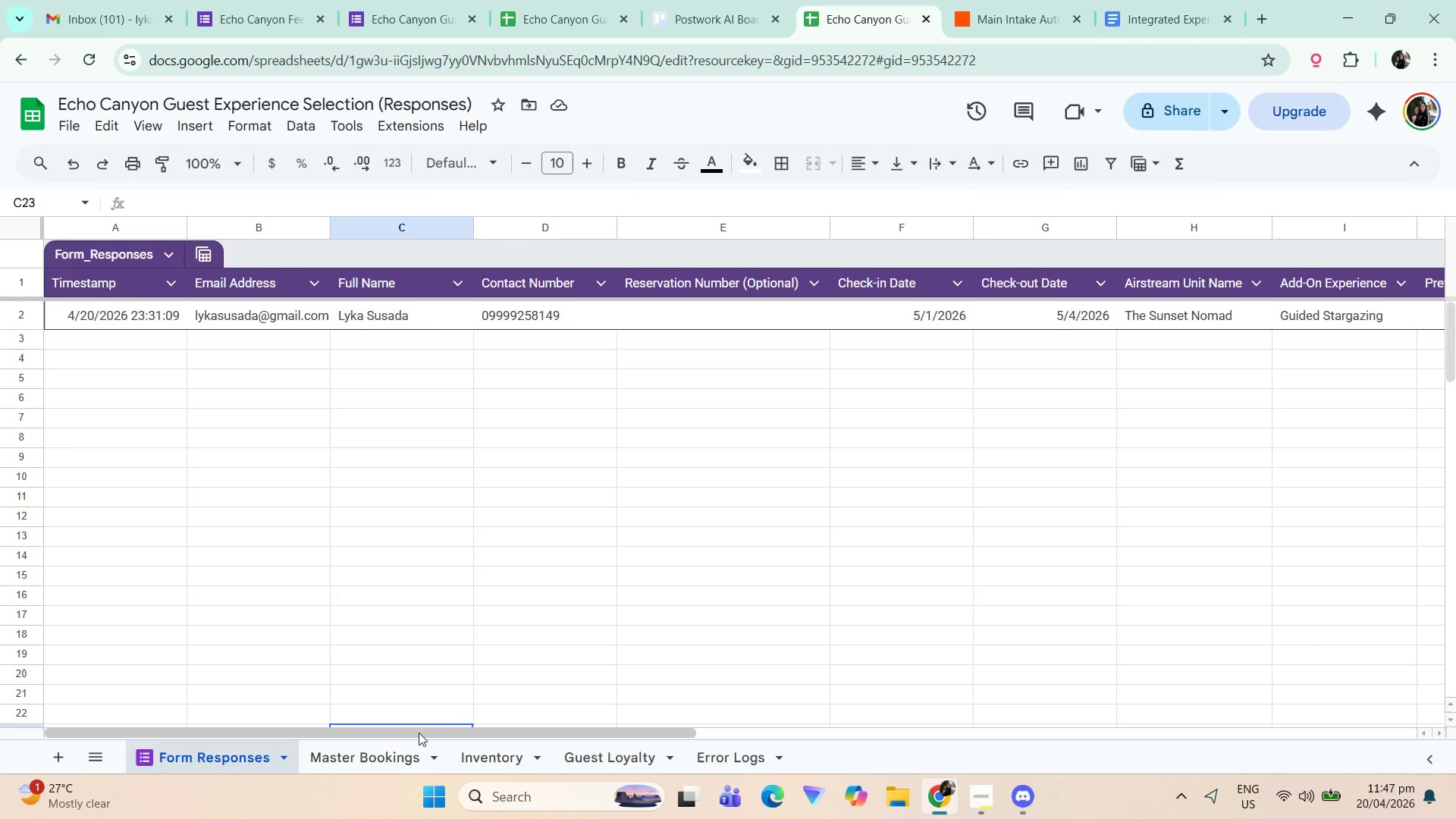 
left_click_drag(start_coordinate=[419, 734], to_coordinate=[339, 755])
 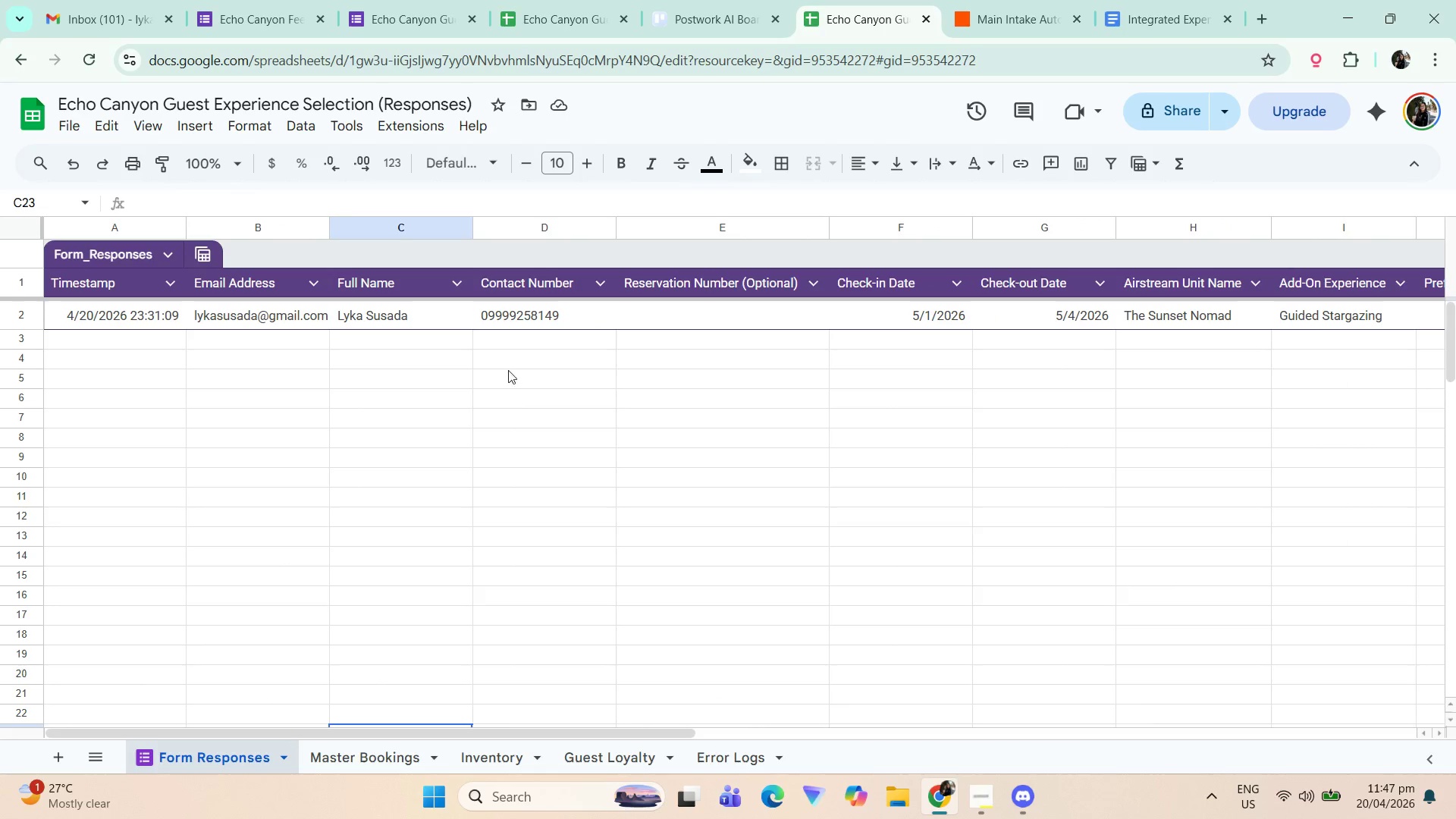 
left_click([1134, 0])
 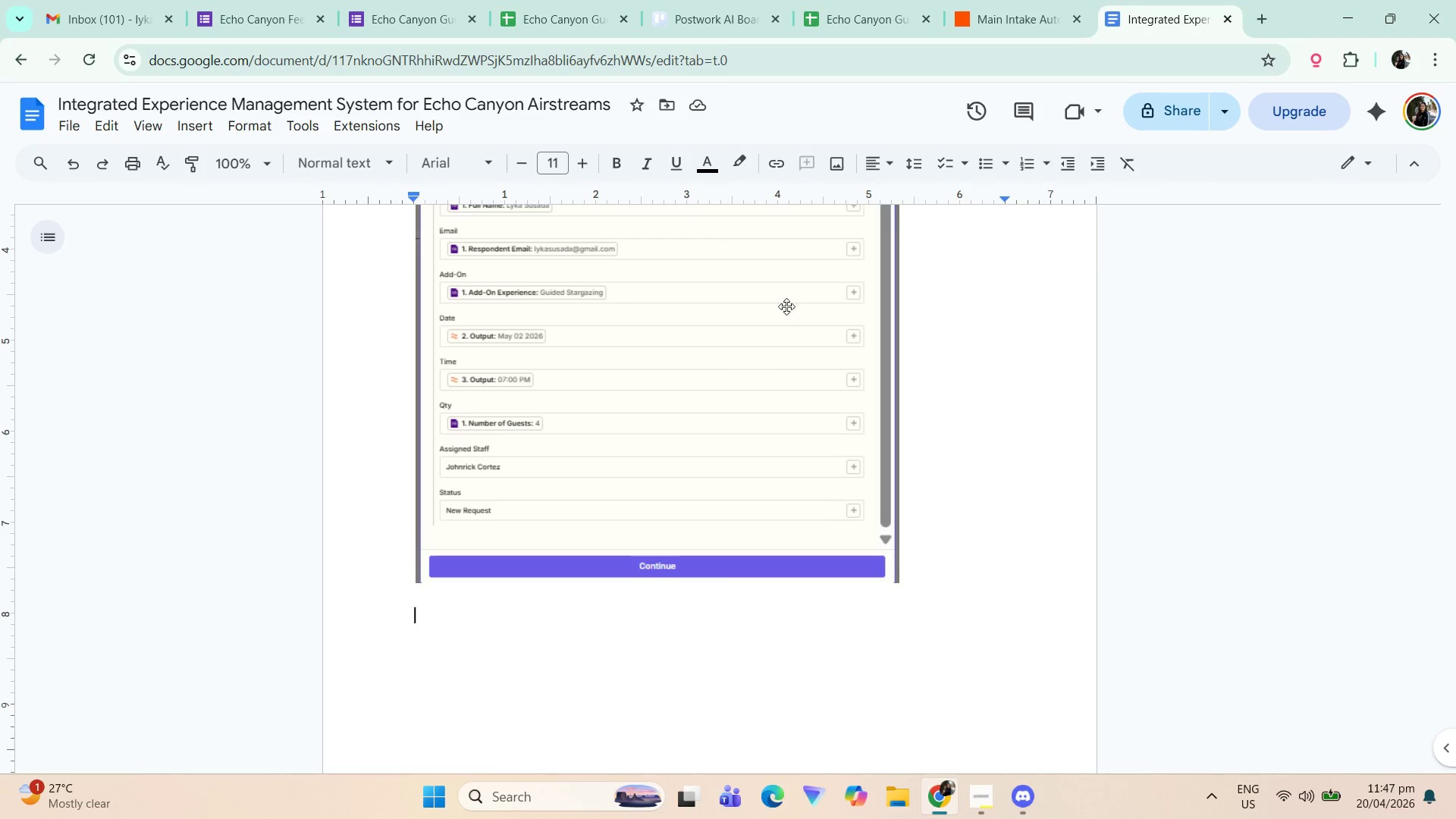 
scroll: coordinate [807, 285], scroll_direction: up, amount: 16.0
 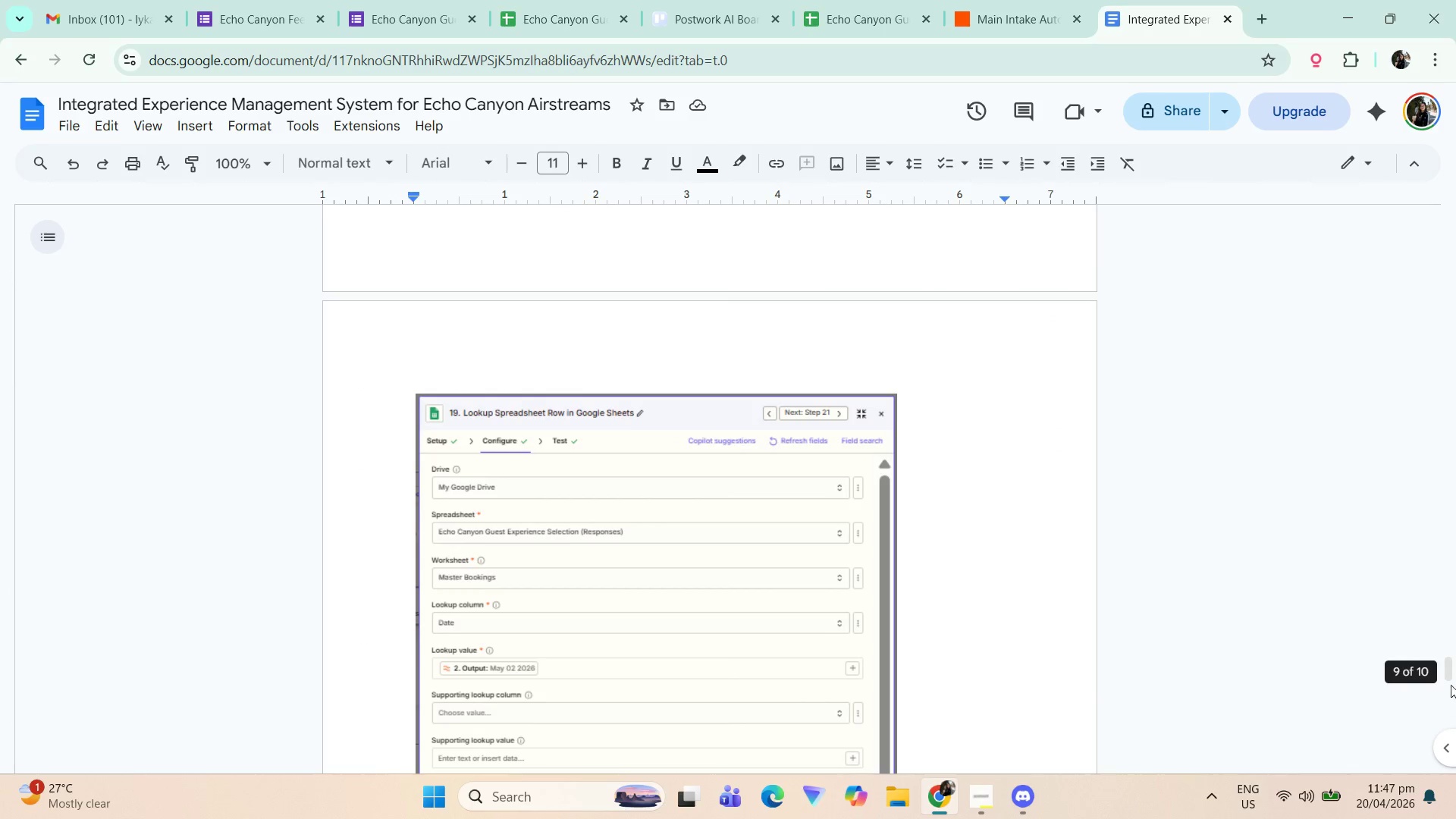 
left_click_drag(start_coordinate=[1448, 667], to_coordinate=[1440, 149])
 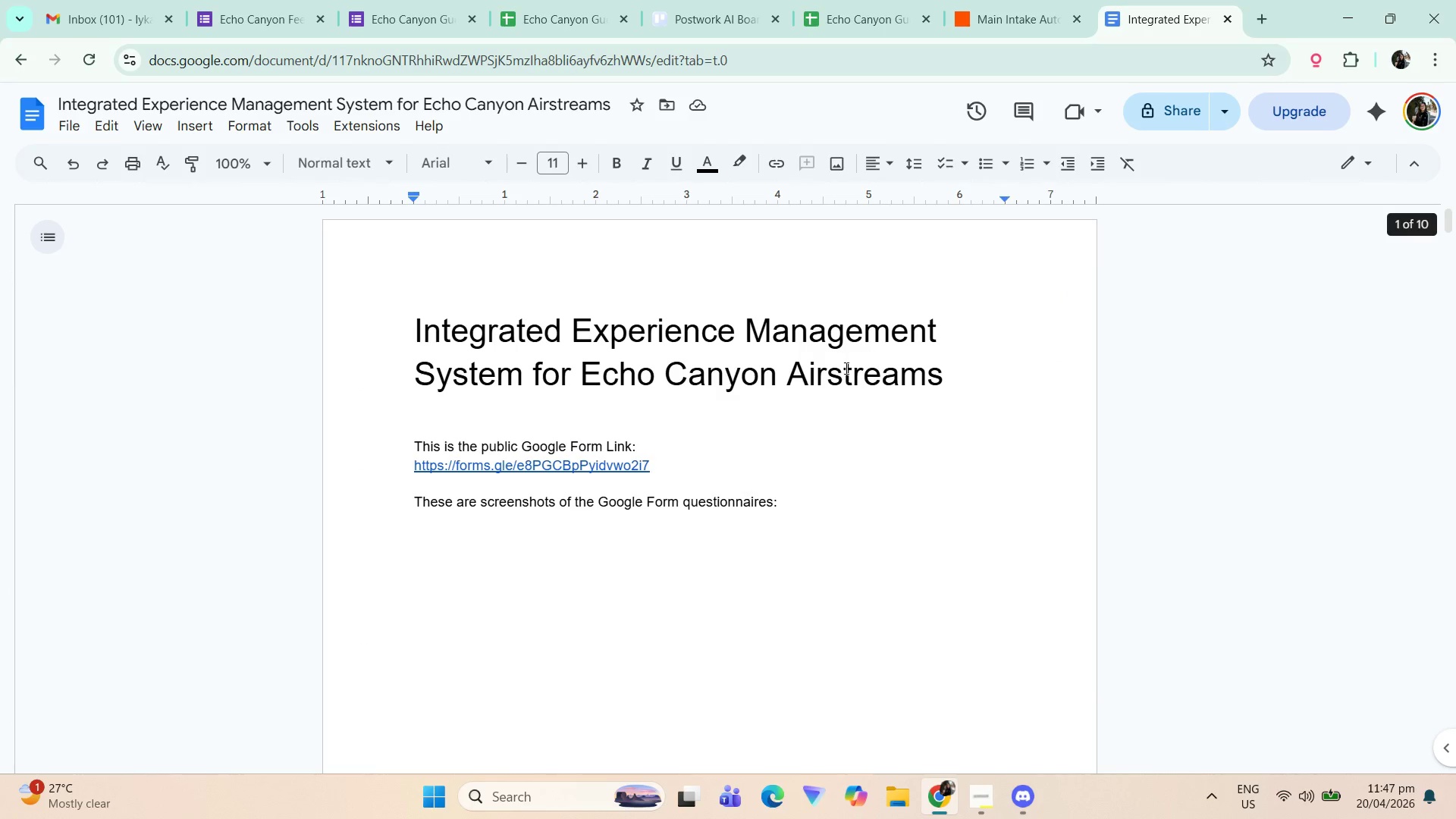 
scroll: coordinate [812, 408], scroll_direction: down, amount: 3.0
 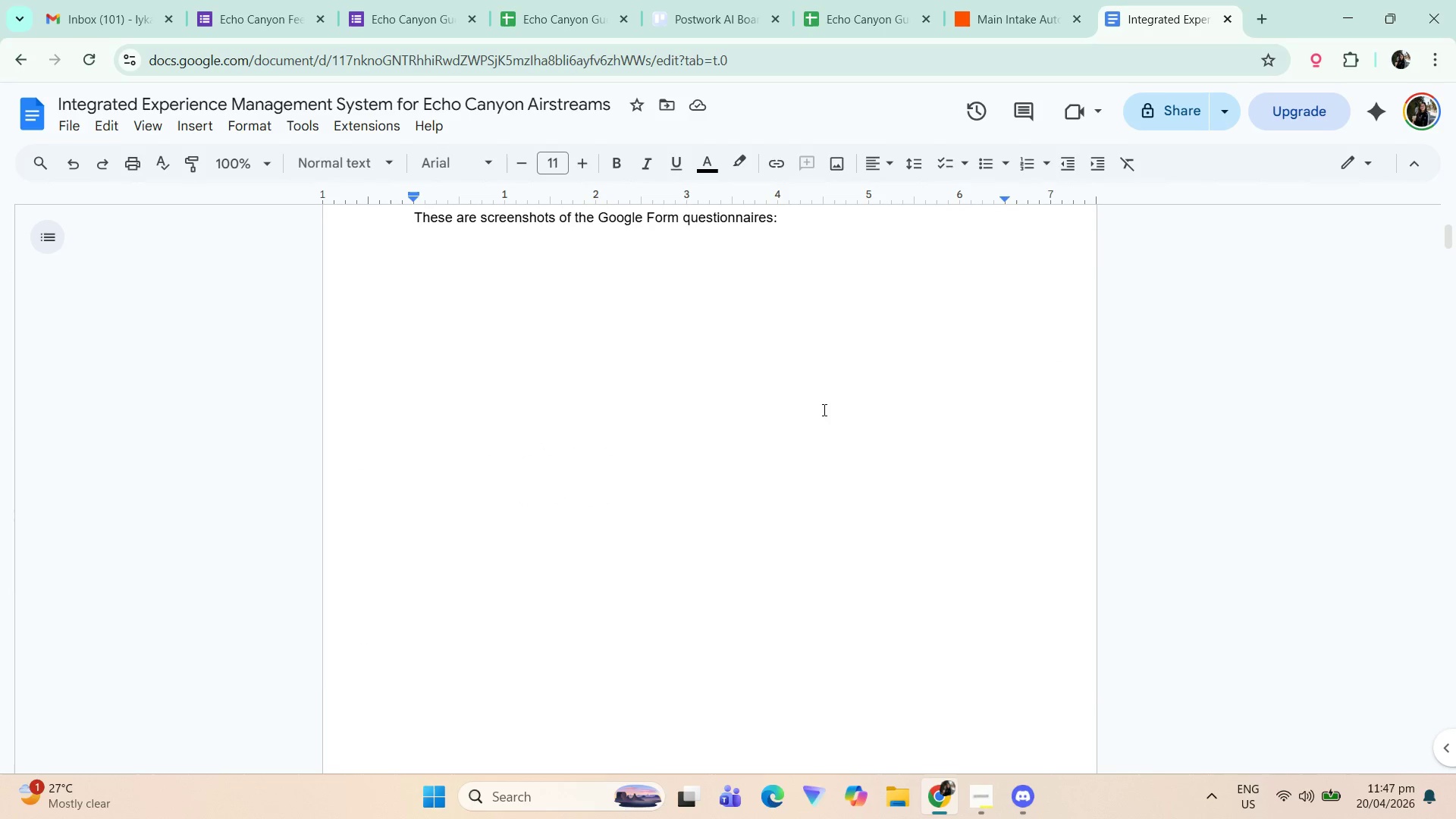 
scroll: coordinate [838, 397], scroll_direction: up, amount: 3.0
 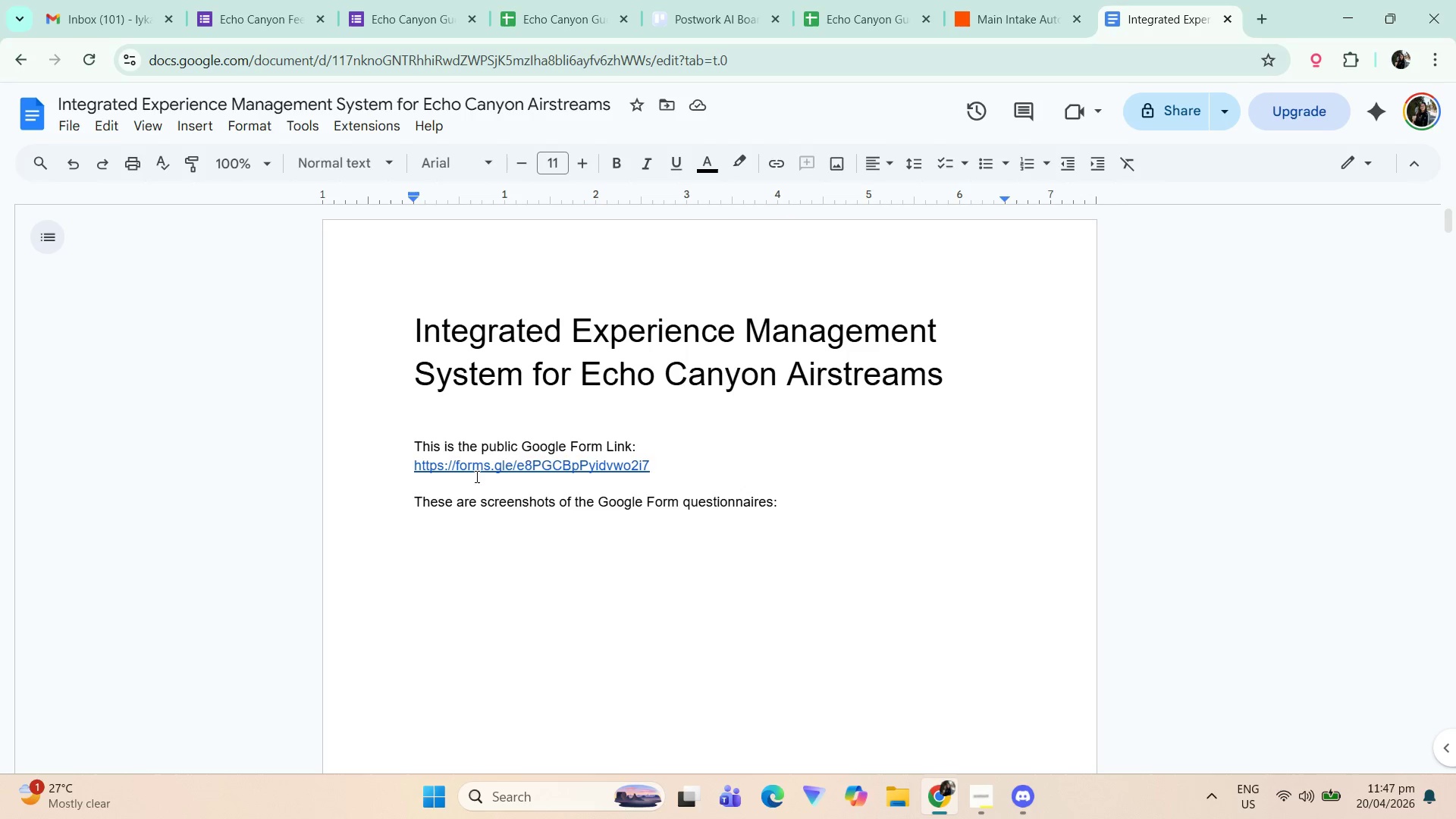 
scroll: coordinate [588, 467], scroll_direction: down, amount: 34.0
 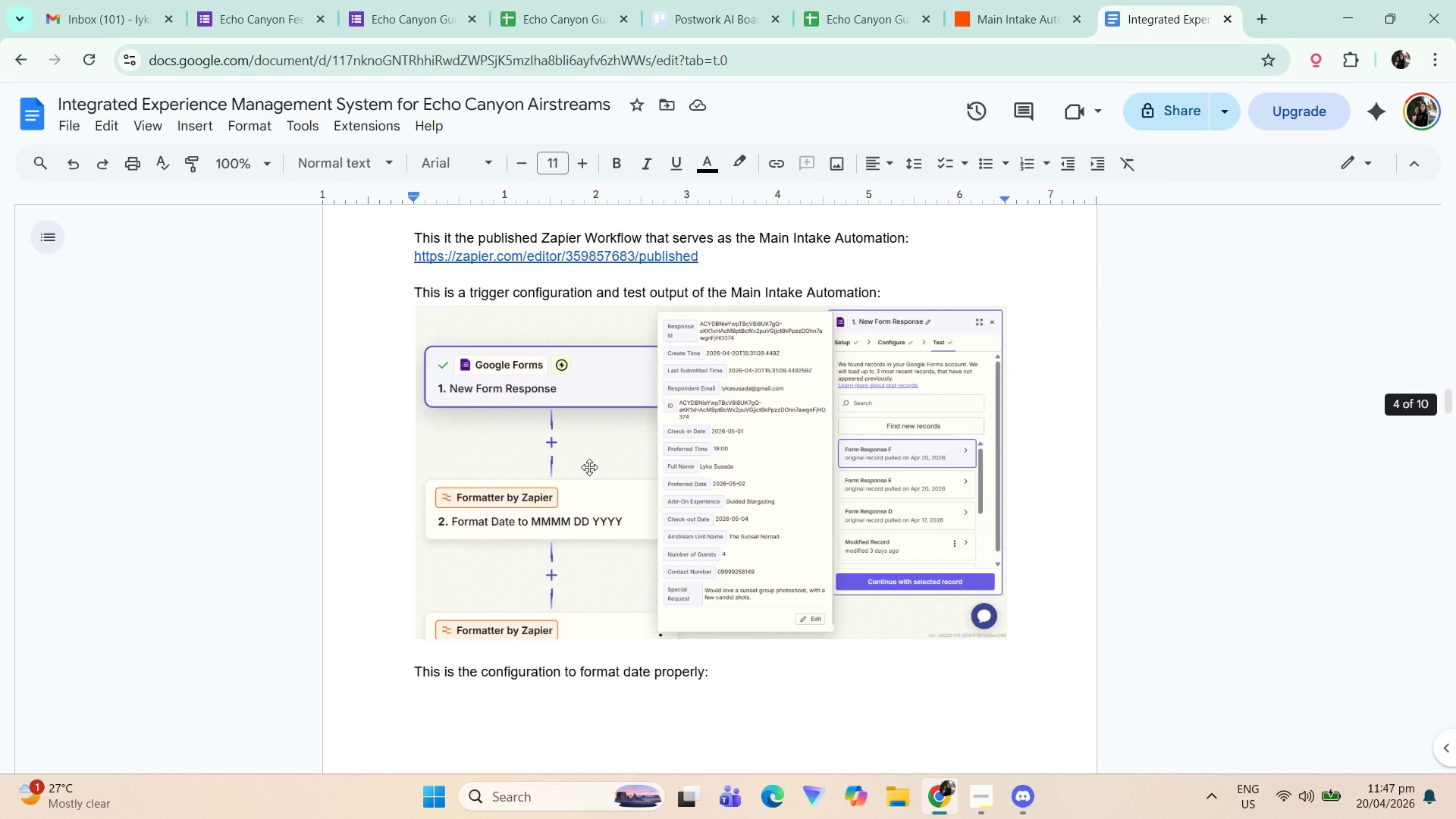 
scroll: coordinate [590, 469], scroll_direction: up, amount: 5.0
 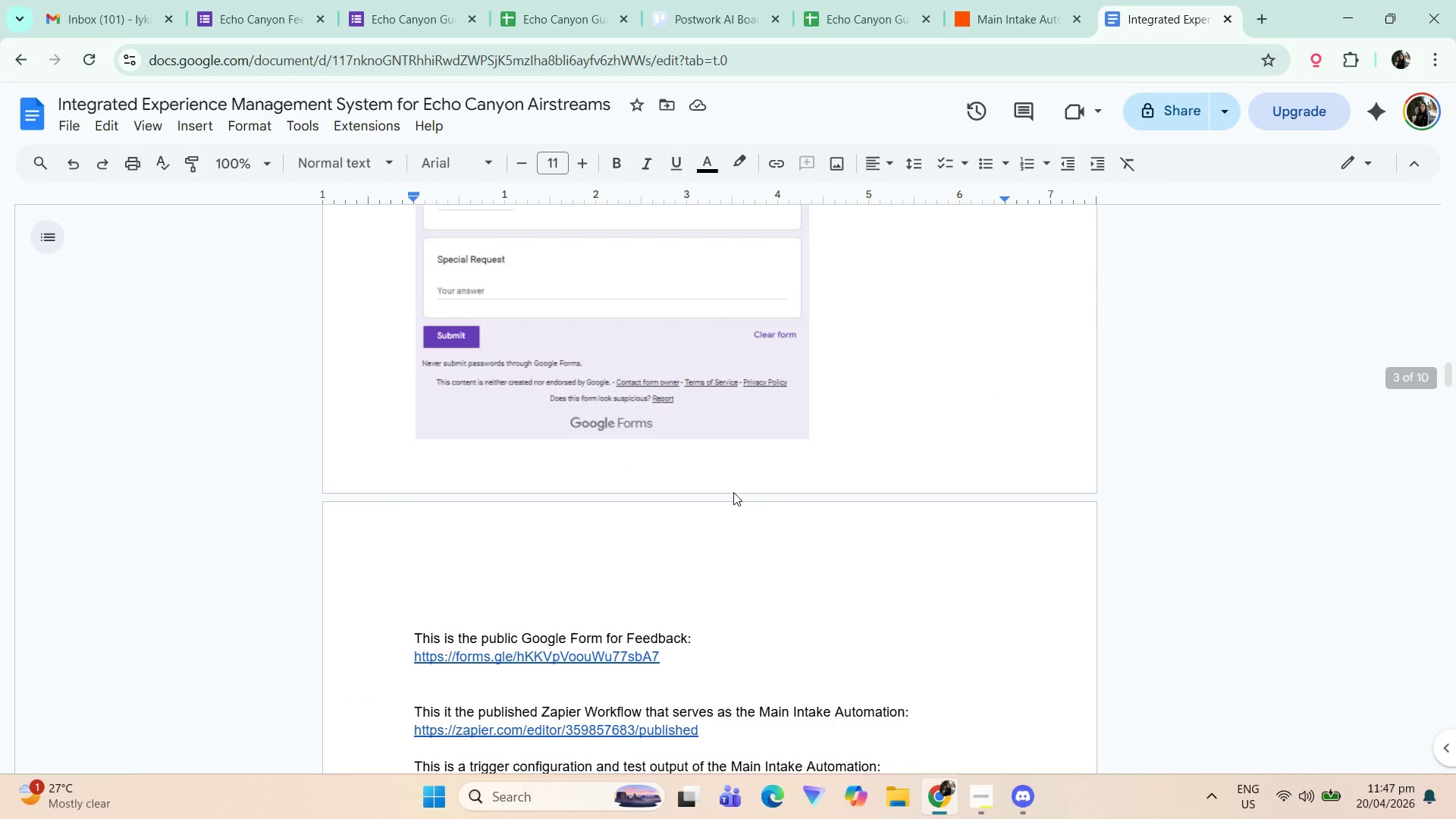 
left_click([861, 431])
 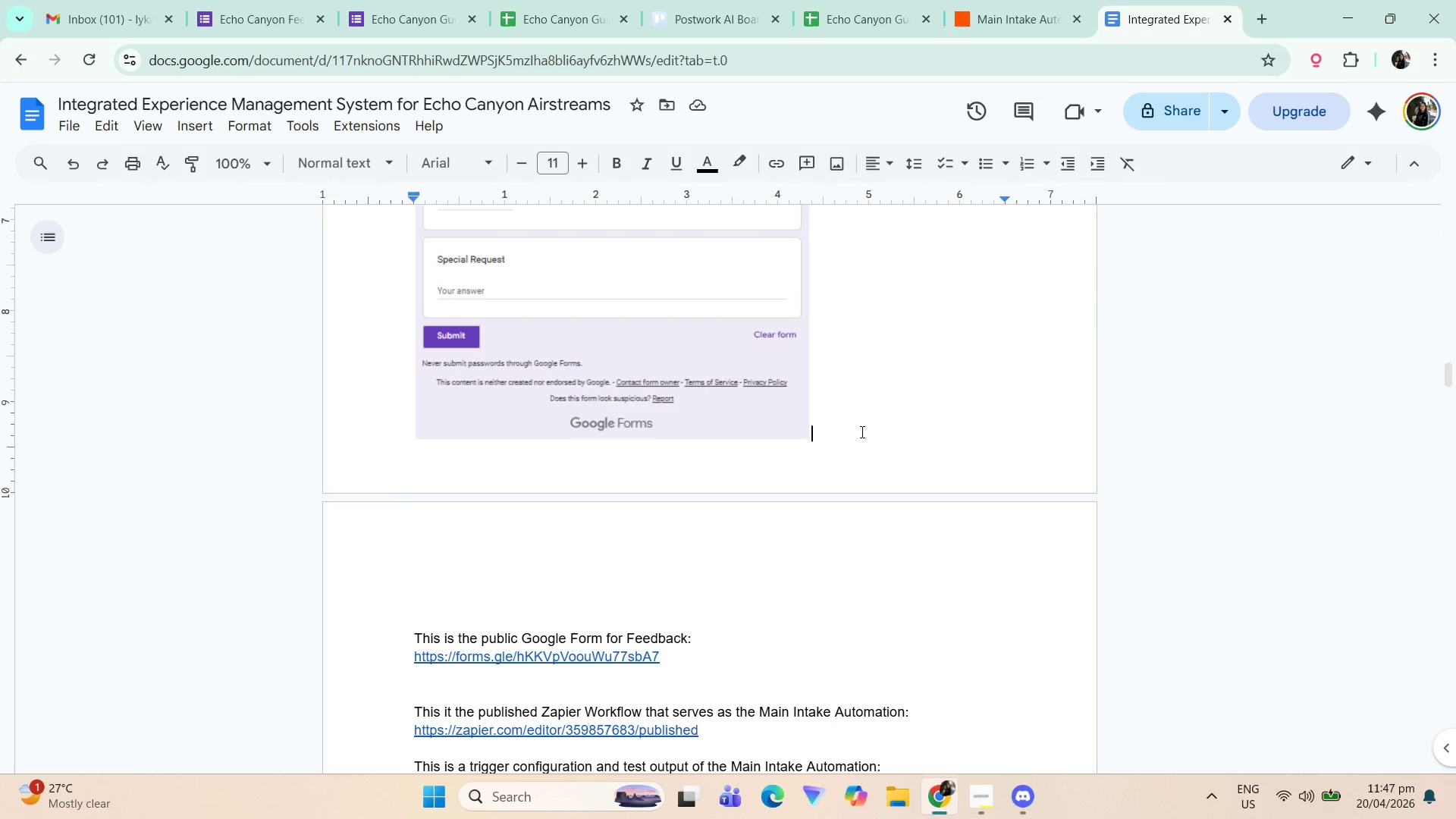 
key(Enter)
 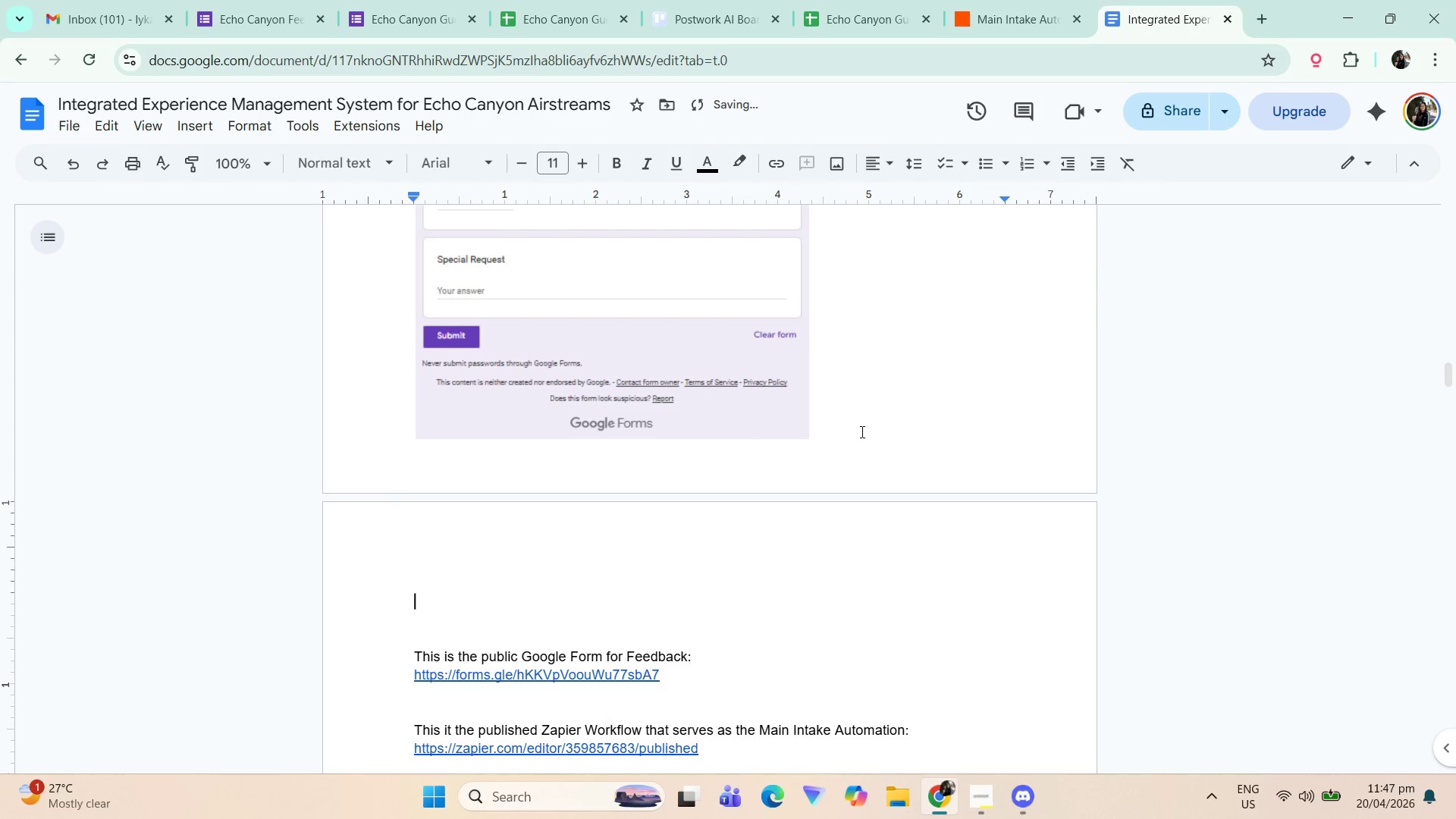 
type(This is)
 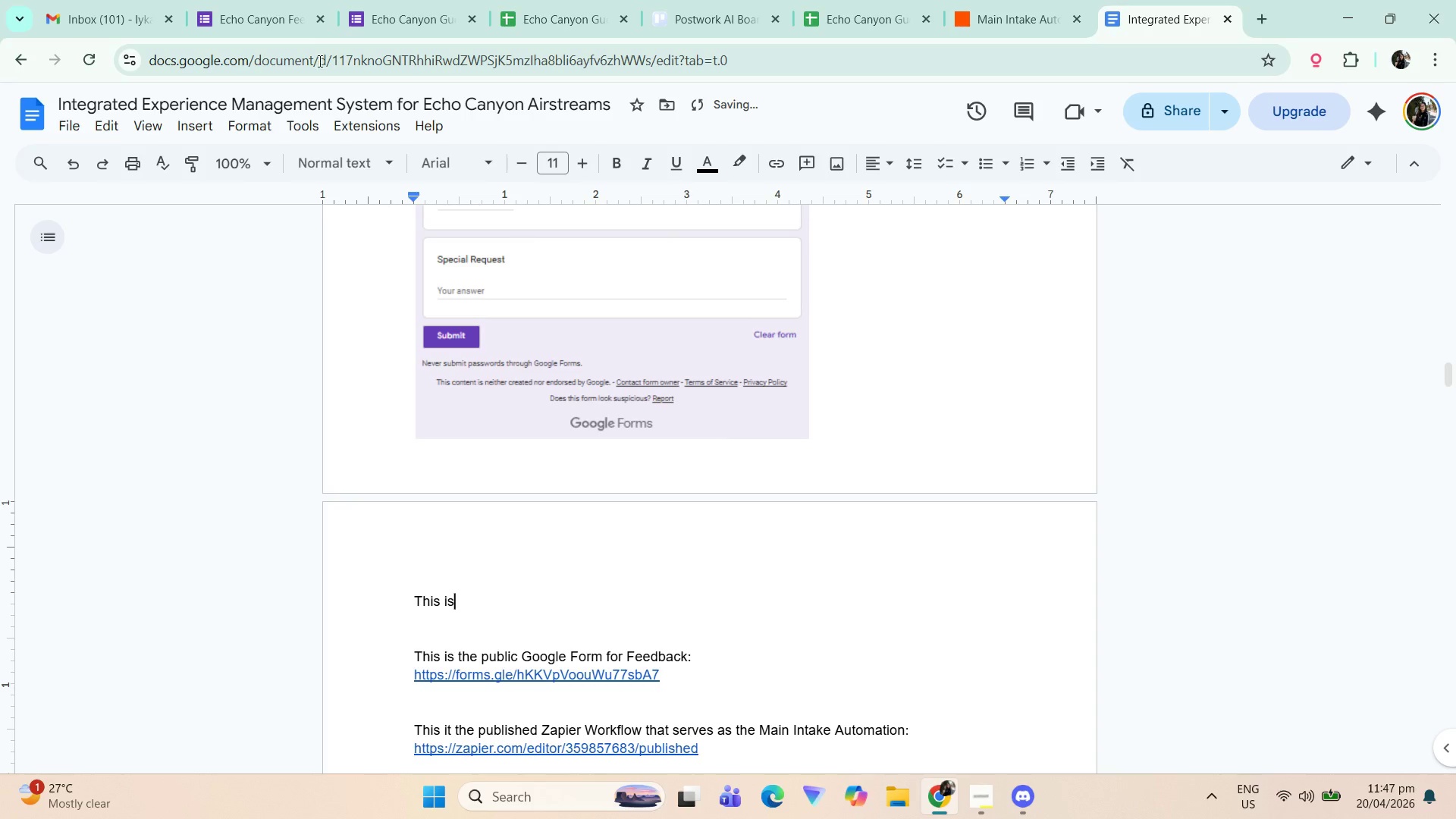 
left_click([409, 0])
 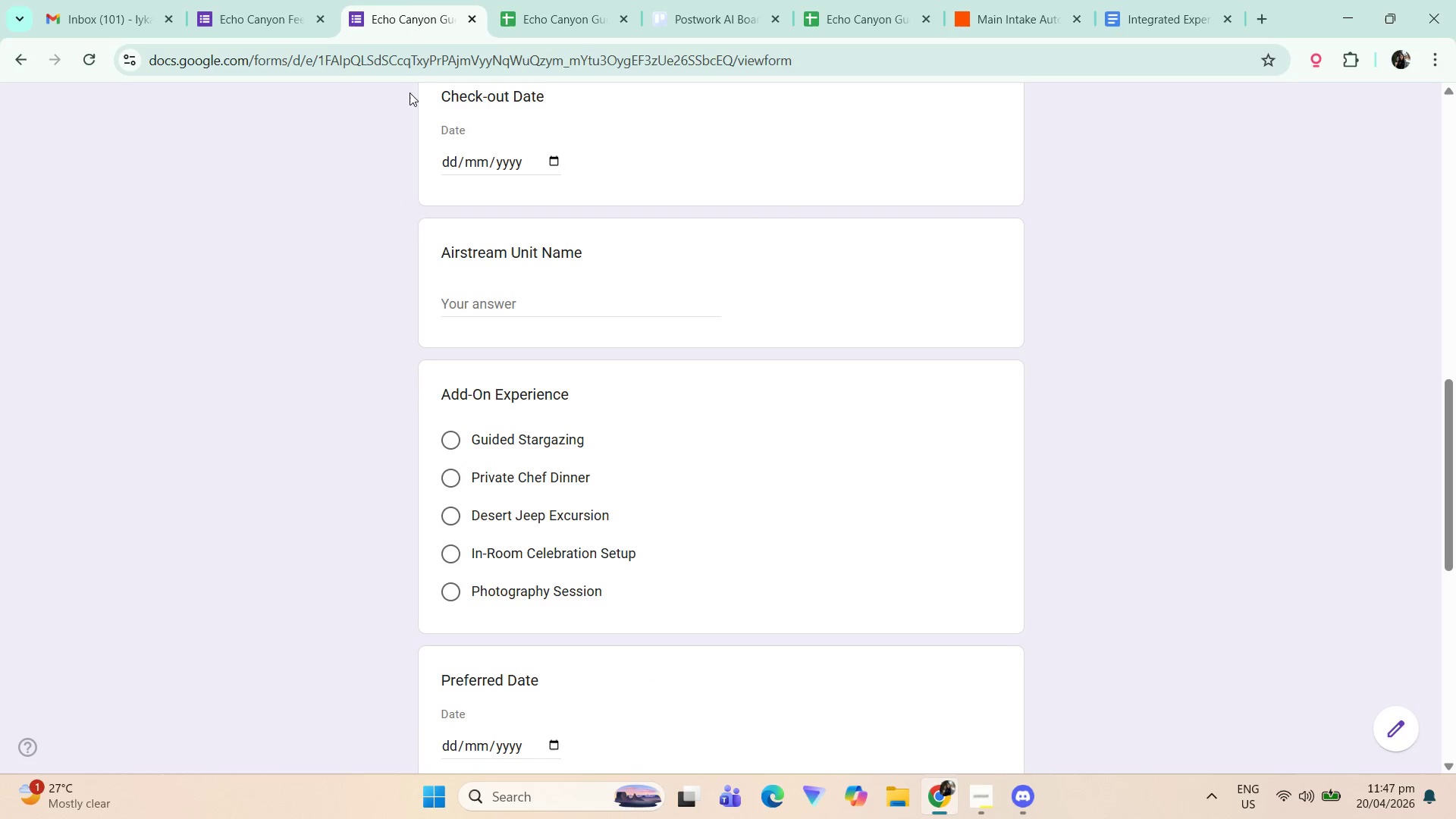 
left_click([316, 0])
 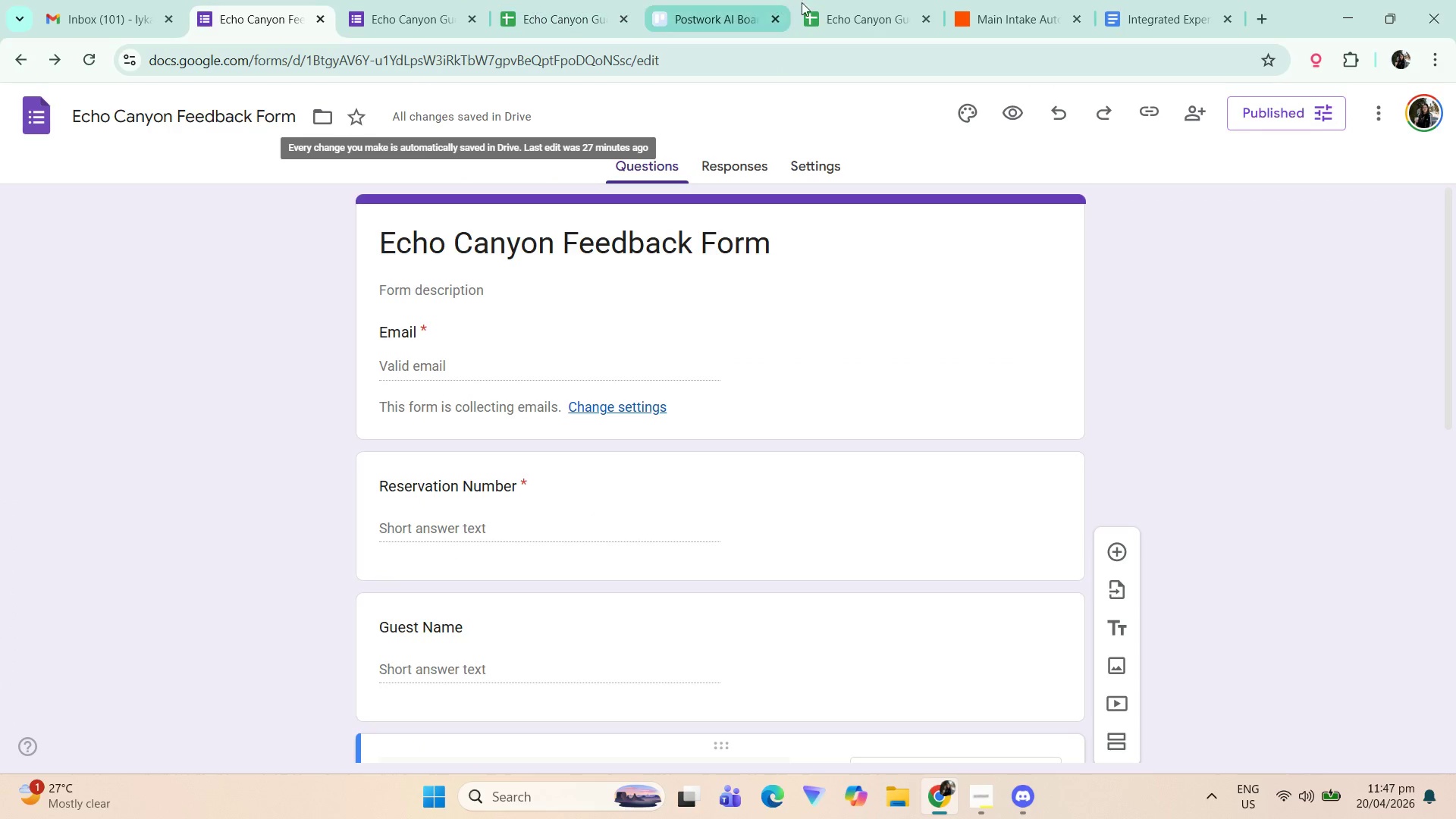 
left_click([874, 0])
 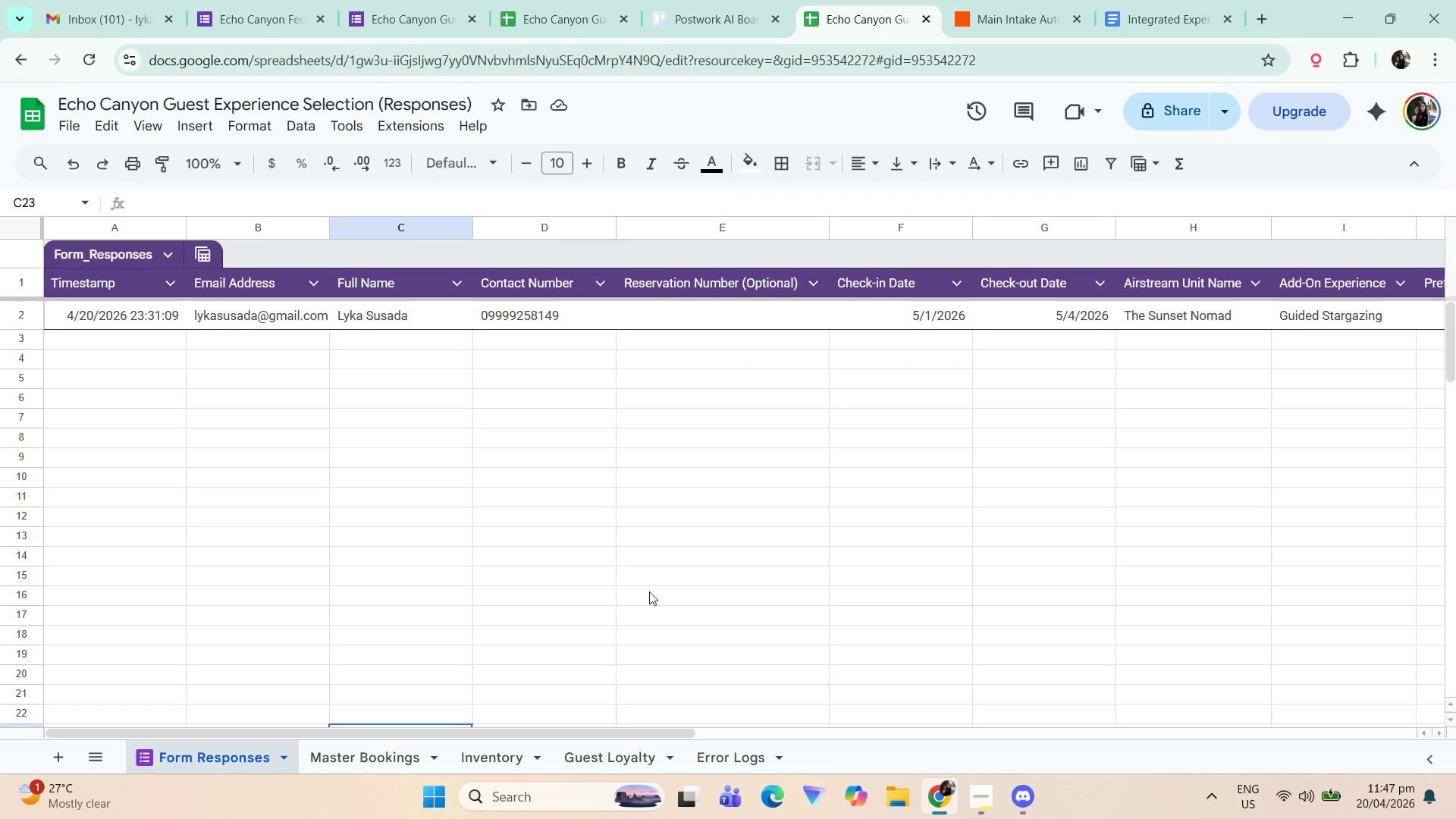 
hold_key(key=ControlLeft, duration=0.41)
scroll: coordinate [679, 525], scroll_direction: down, amount: 3.0
 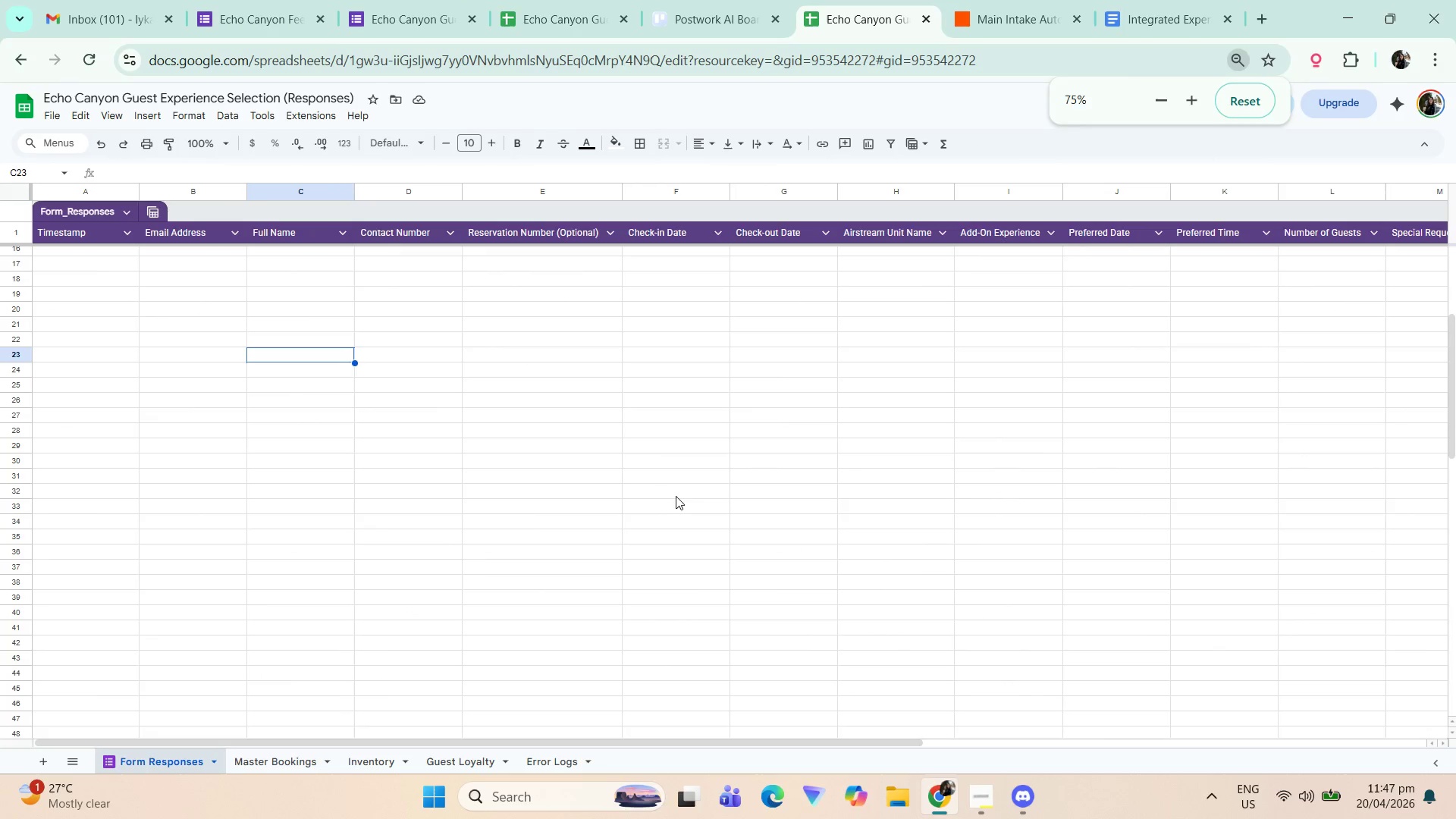 
key(Control+ControlLeft)
 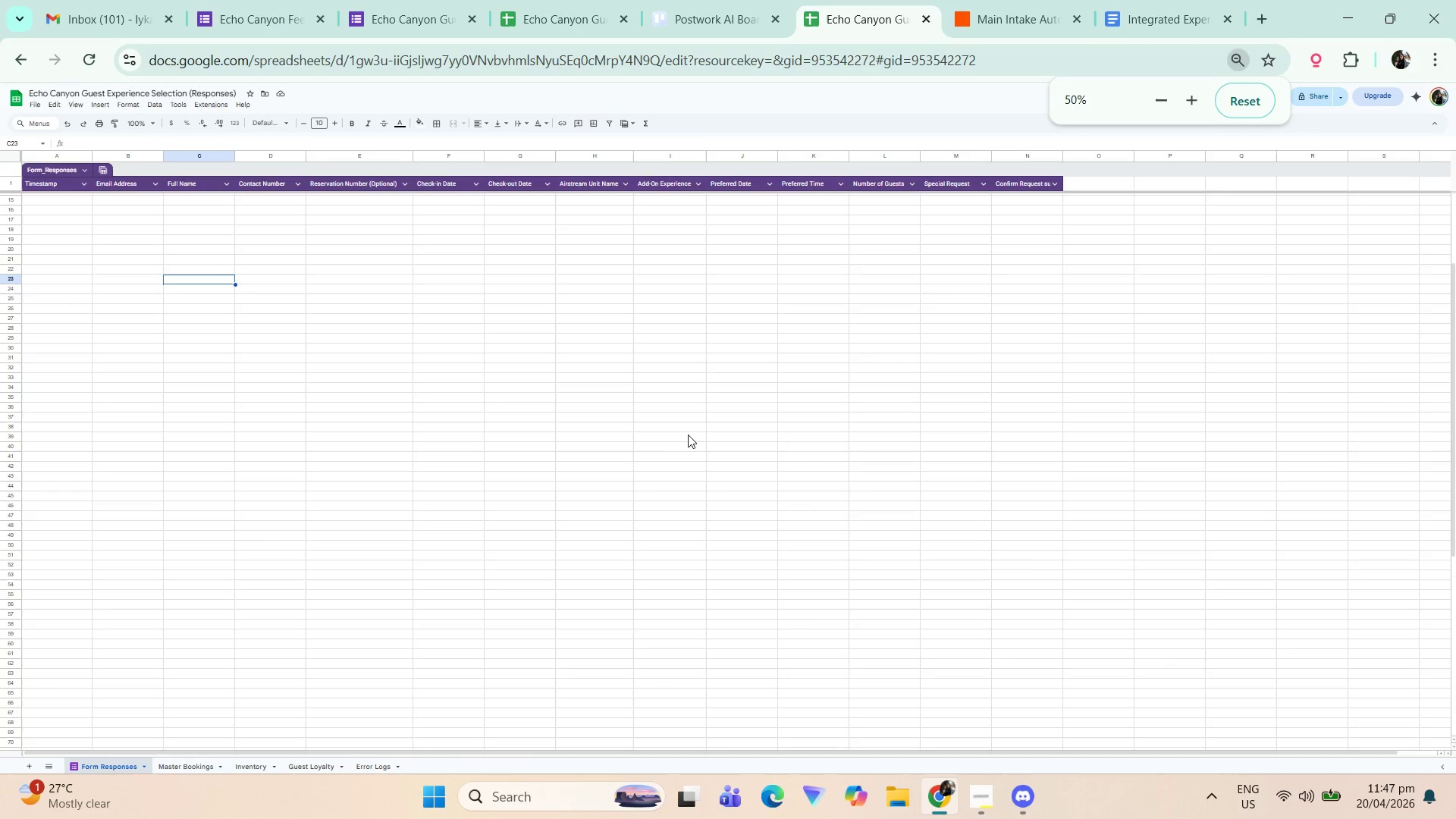 
scroll: coordinate [686, 435], scroll_direction: up, amount: 6.0
 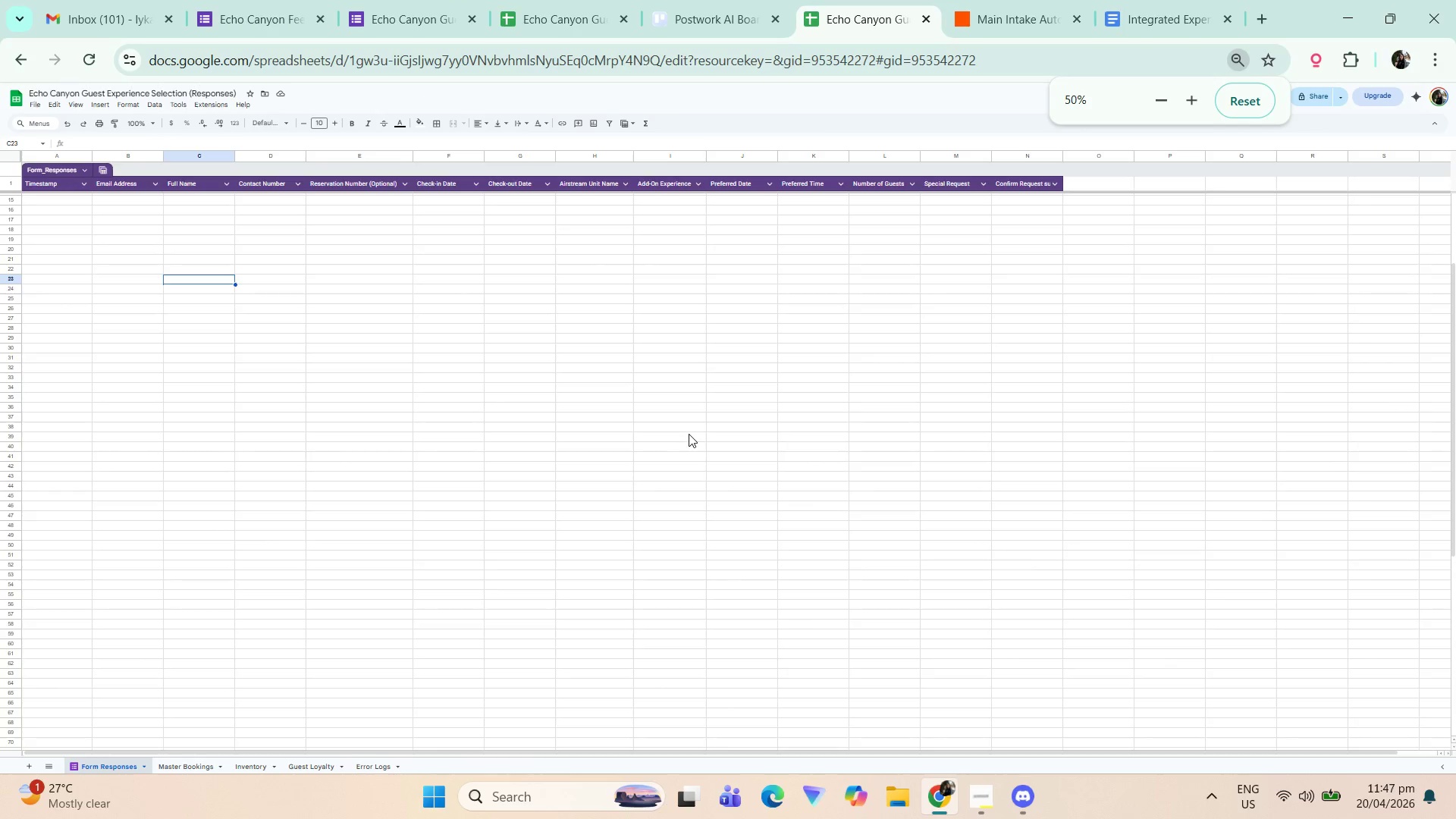 
hold_key(key=ControlLeft, duration=0.41)
scroll: coordinate [604, 366], scroll_direction: up, amount: 11.0
 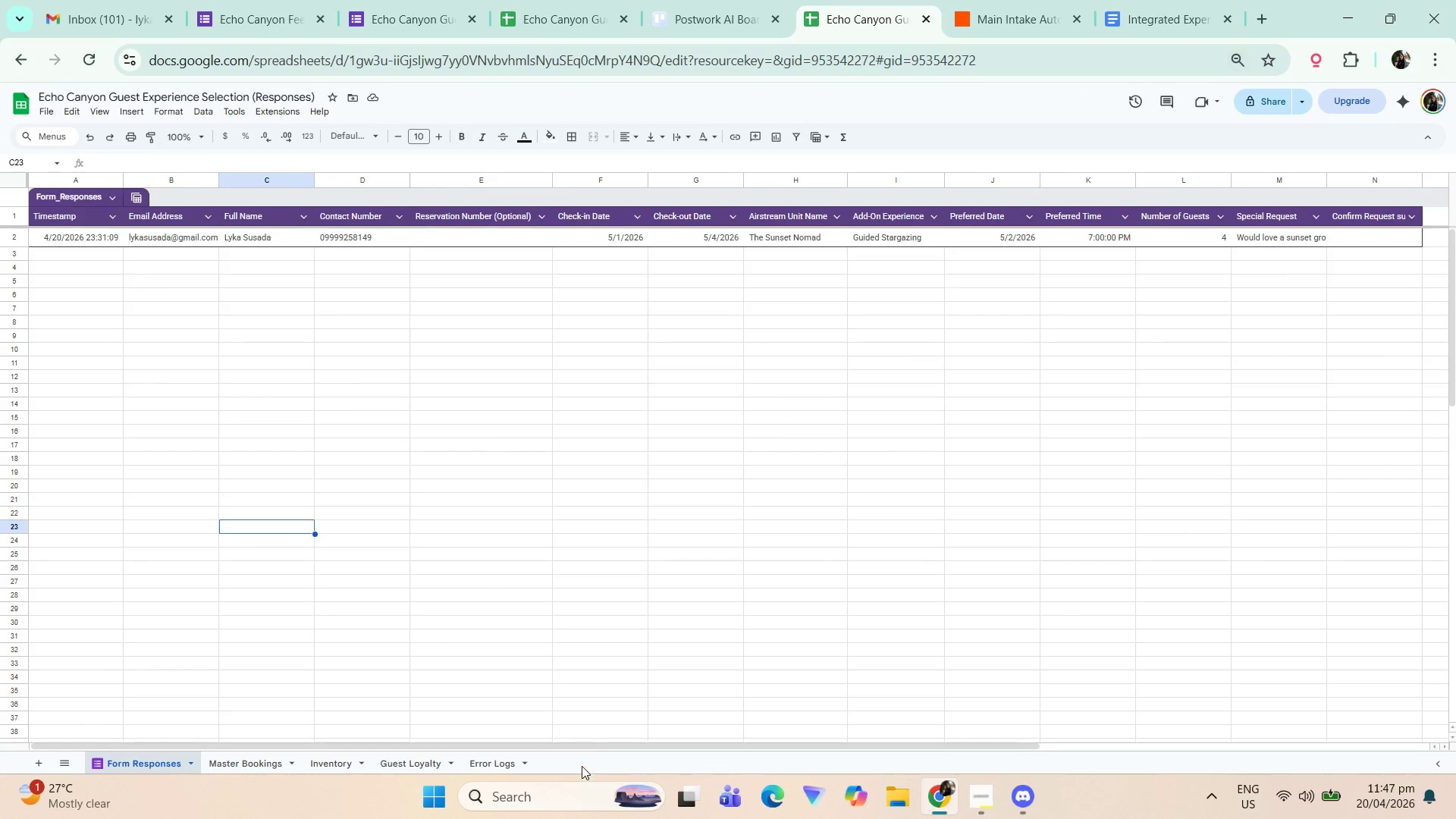 
left_click_drag(start_coordinate=[590, 740], to_coordinate=[670, 745])
 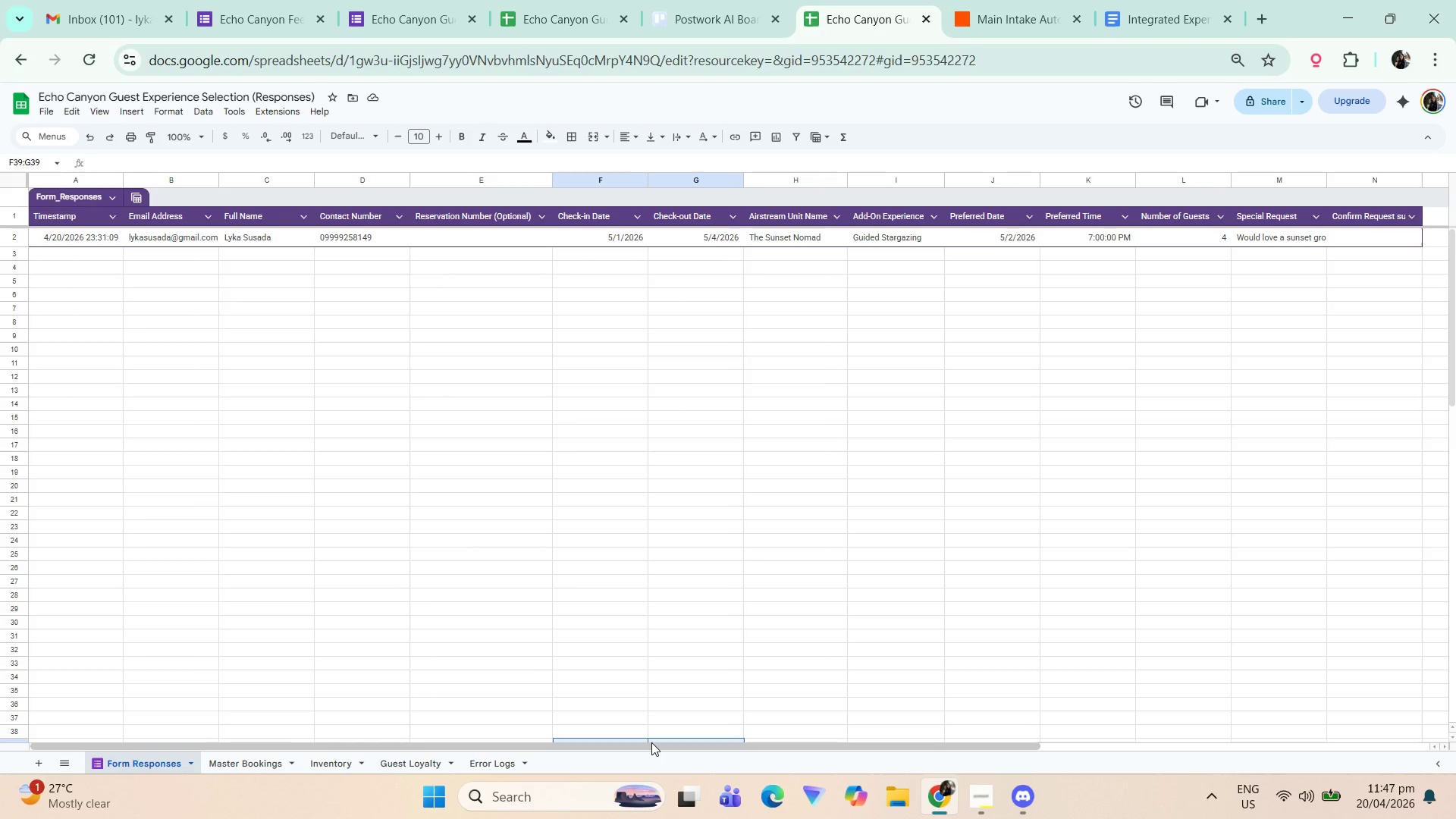 
left_click_drag(start_coordinate=[651, 742], to_coordinate=[491, 739])
 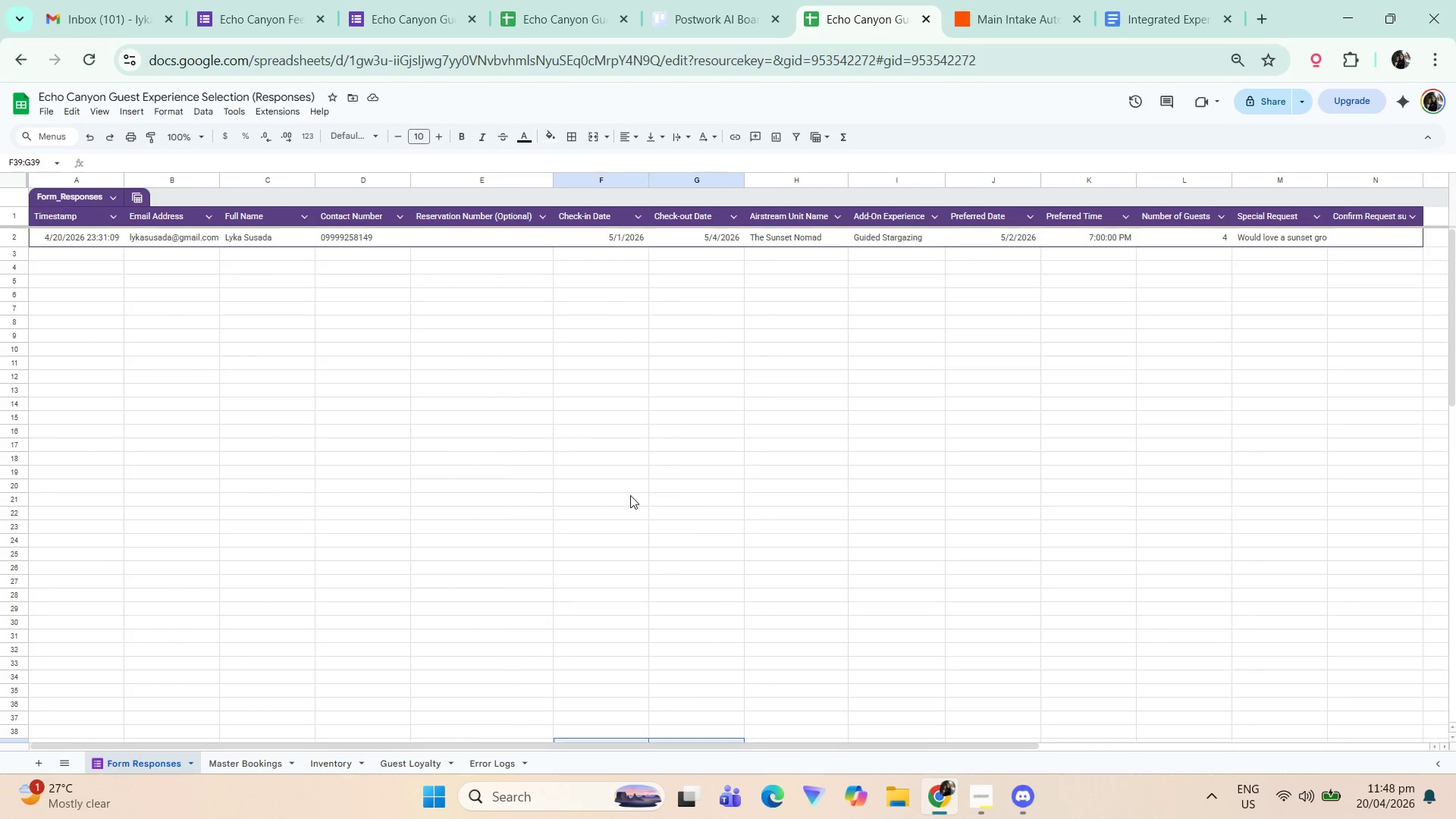 
scroll: coordinate [656, 369], scroll_direction: up, amount: 7.0
 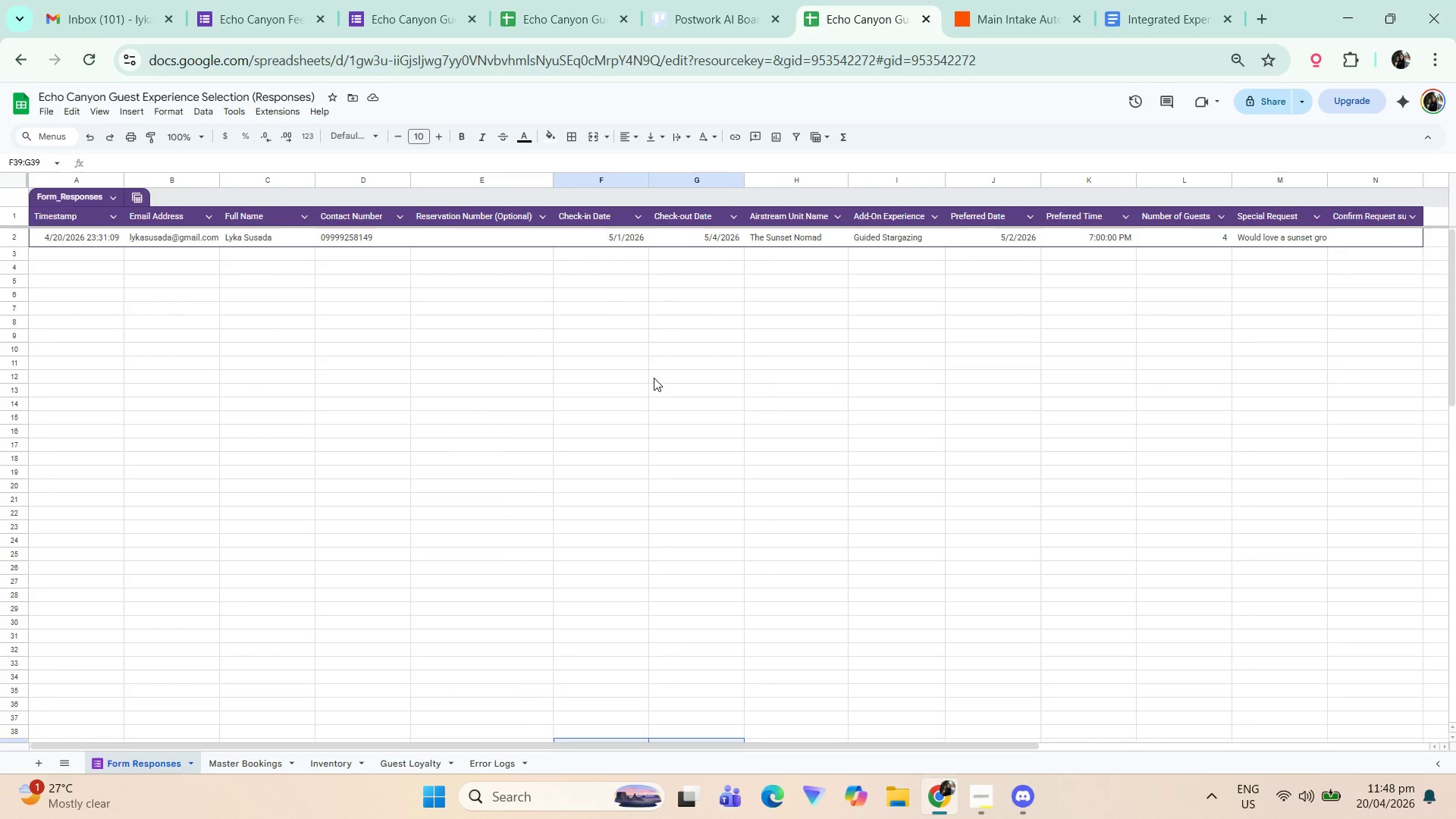 
key(Meta+Shift+ShiftLeft)
 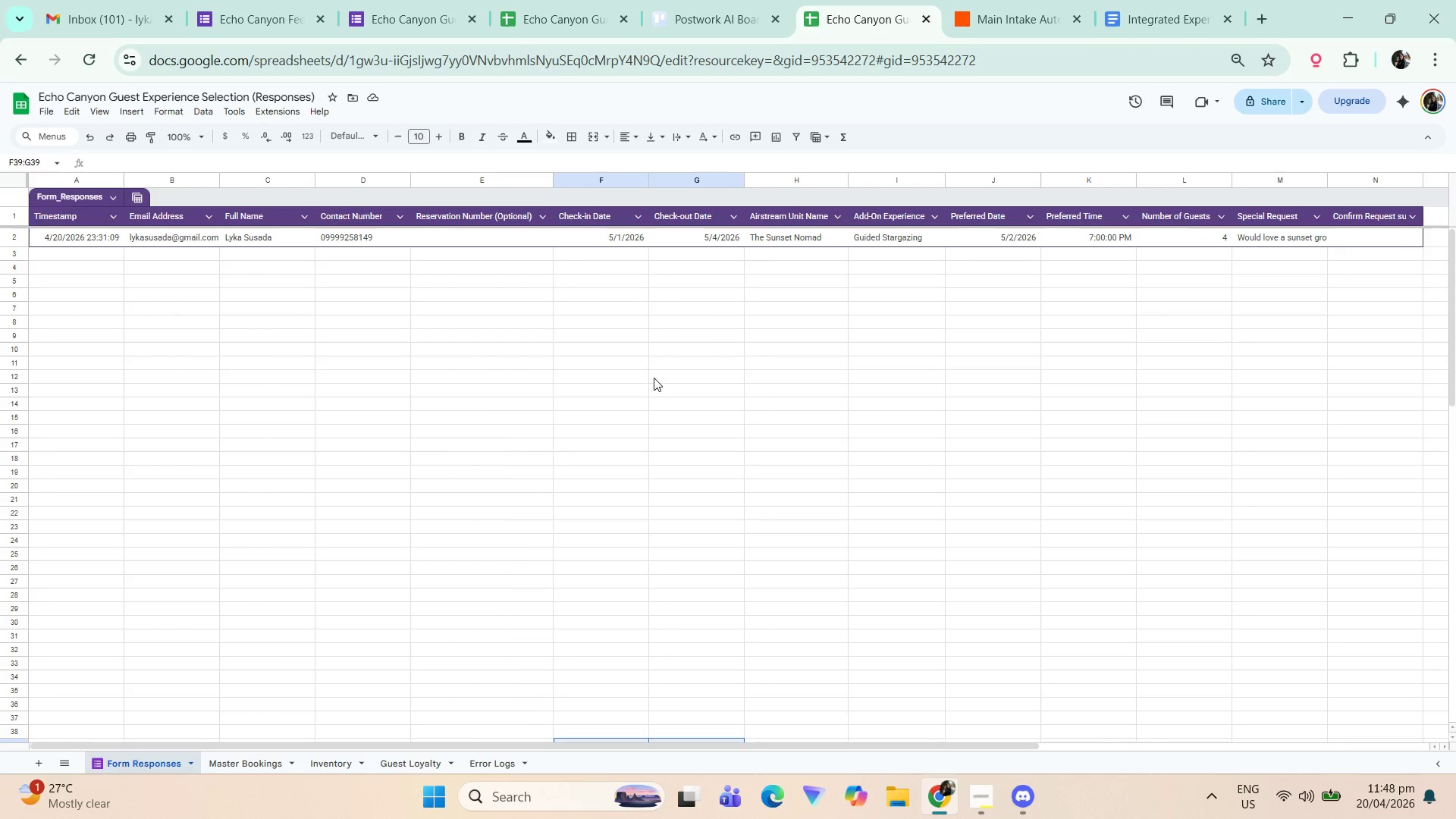 
key(Meta+Shift+S)
 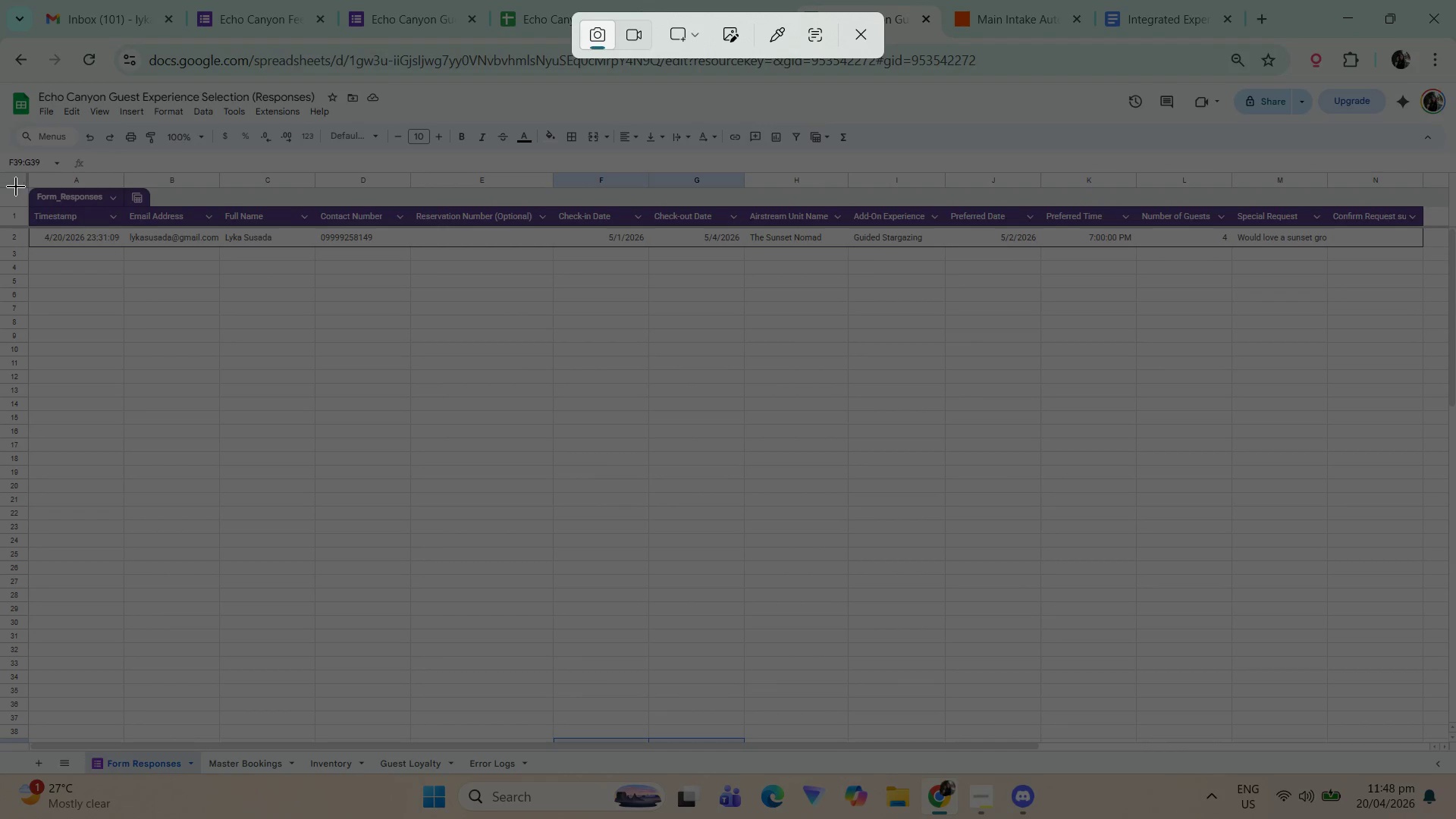 
left_click_drag(start_coordinate=[22, 181], to_coordinate=[1430, 777])
 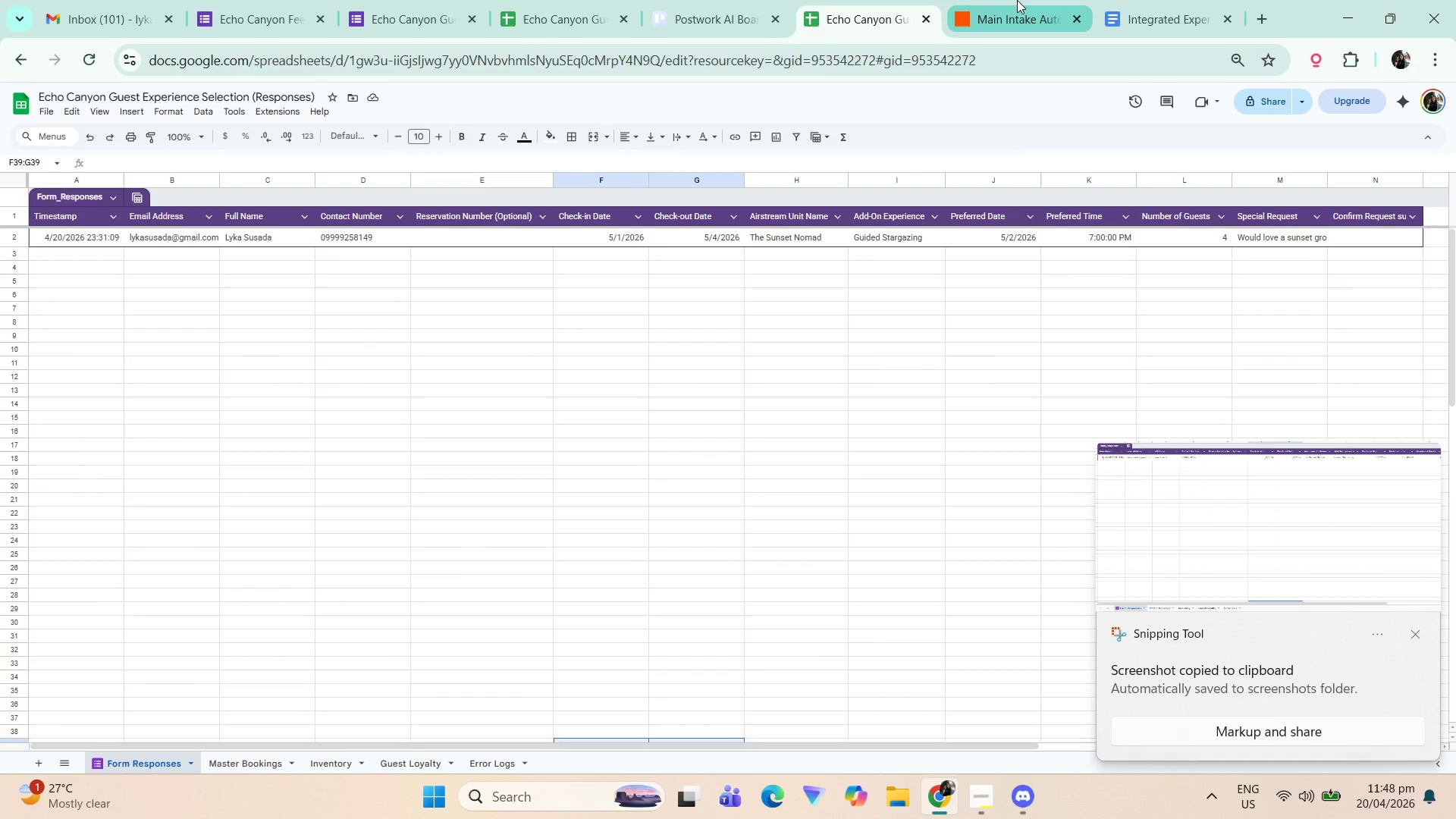 
left_click([1159, 2])
 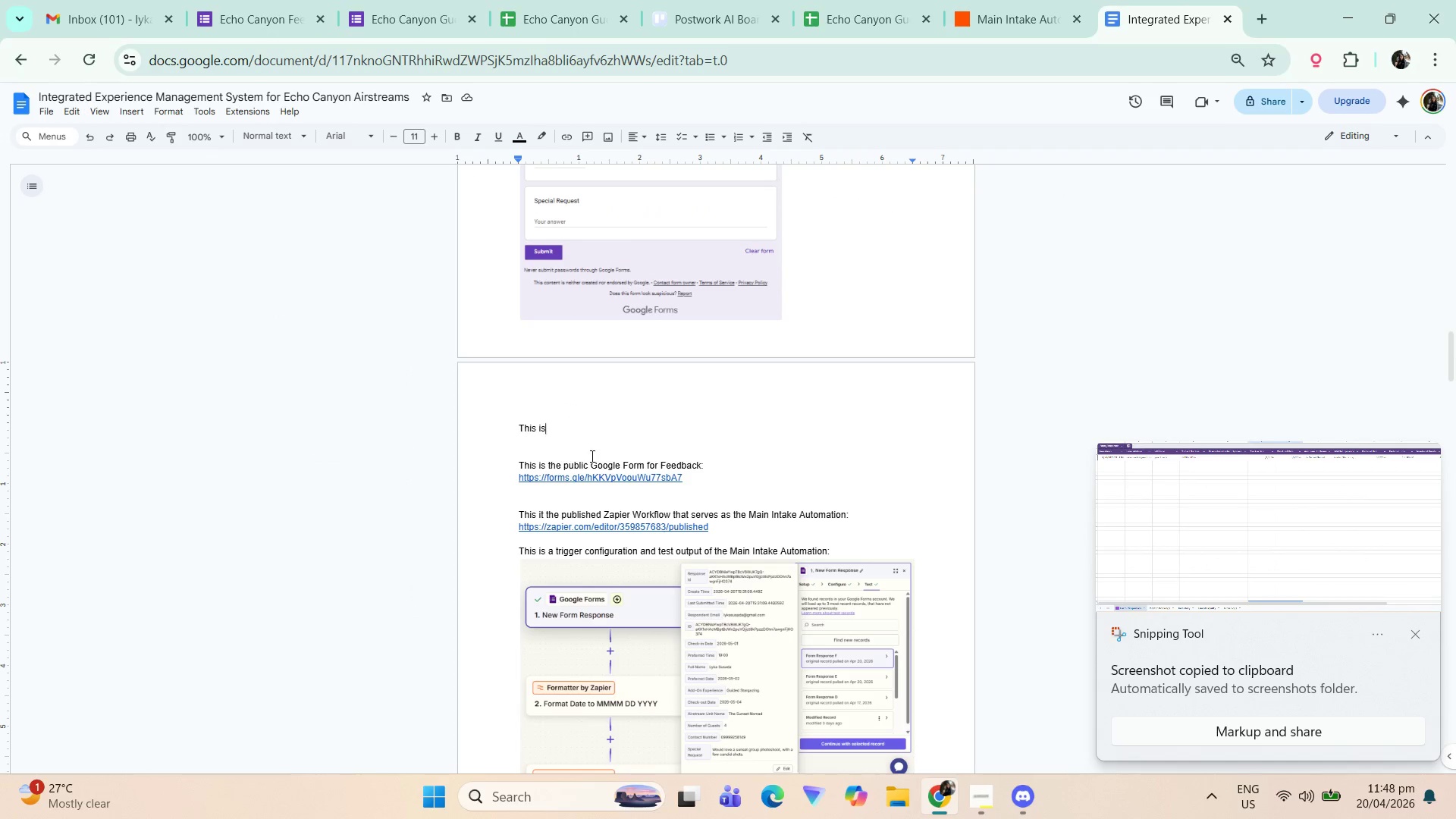 
key(Enter)
 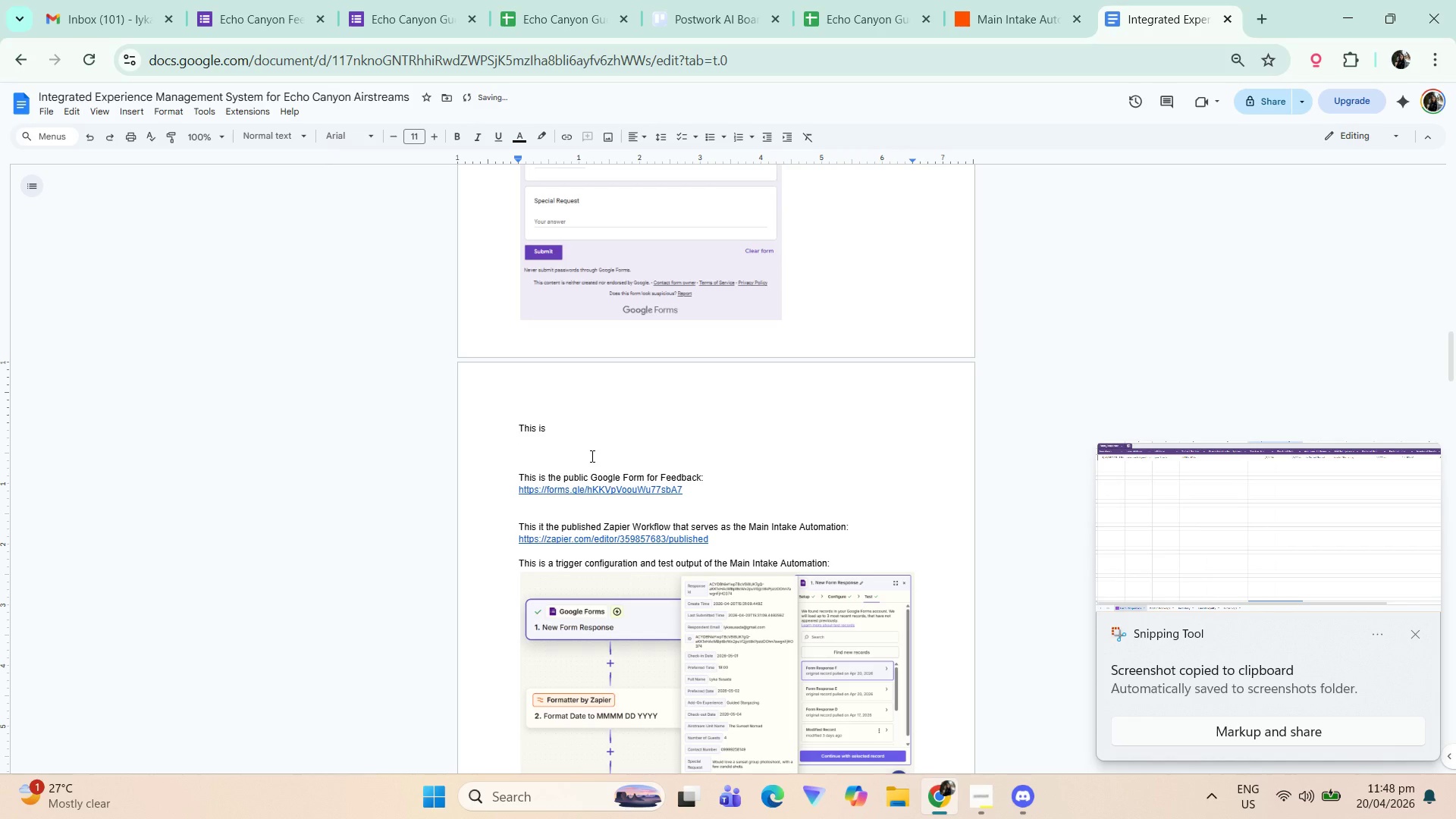 
key(ArrowLeft)
 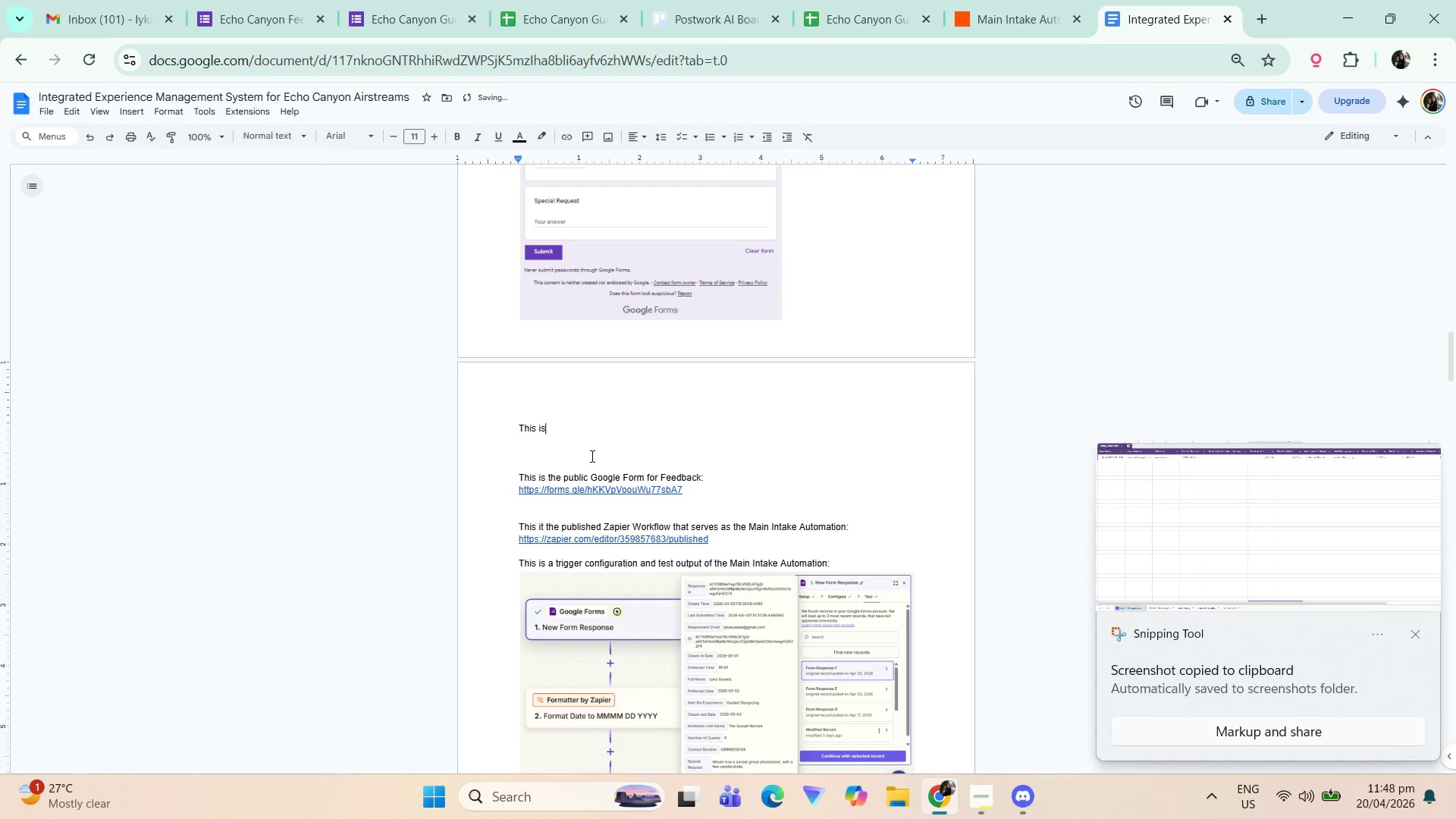 
type( a screeshot of the submitted G)
key(Backspace)
type(Google G)
key(Backspace)
type(Form Rquest)
key(Backspace)
key(Backspace)
key(Backspace)
key(Backspace)
key(Backspace)
key(Backspace)
key(Backspace)
type( Experience Request)
 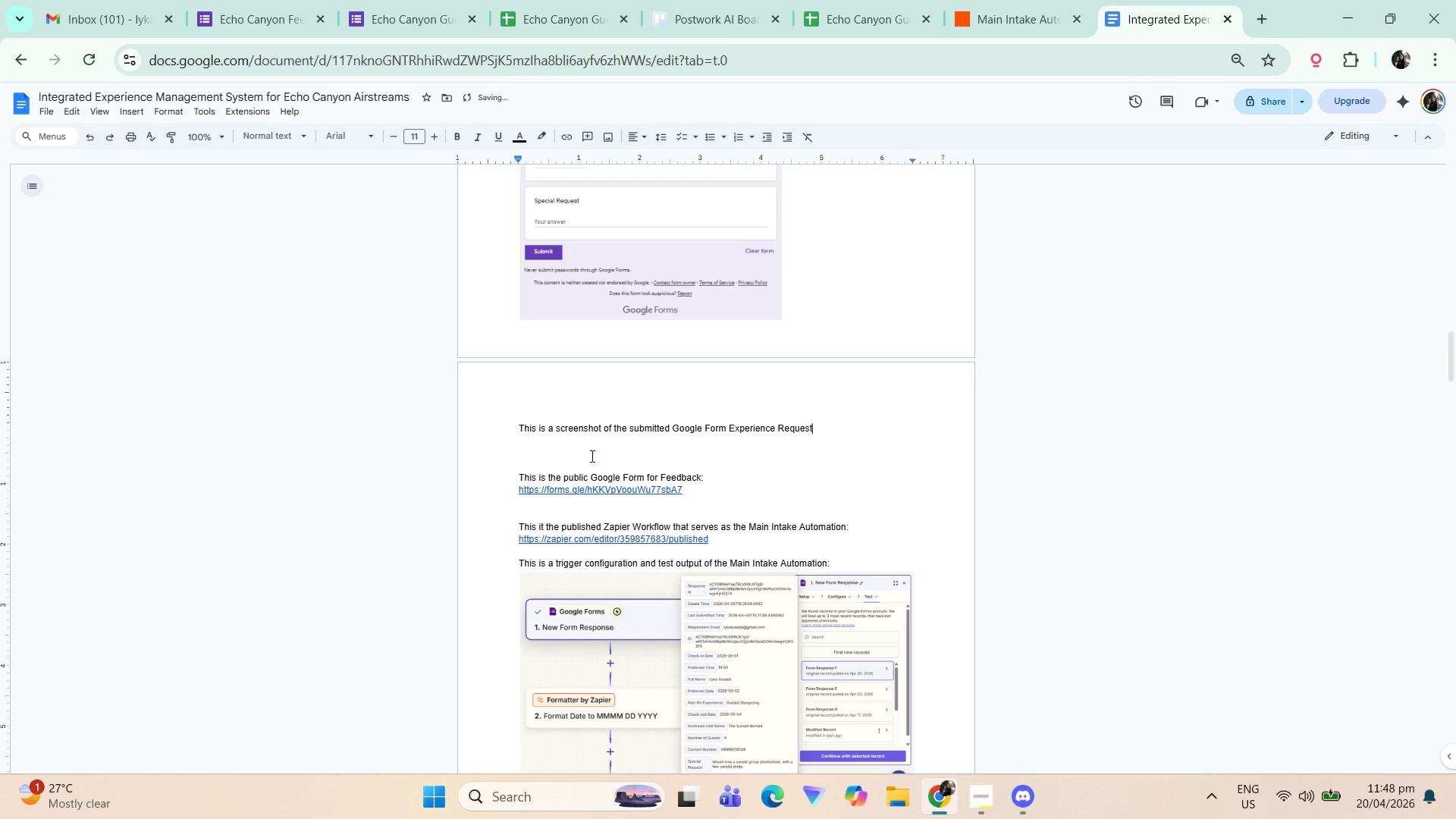 
key(Enter)
 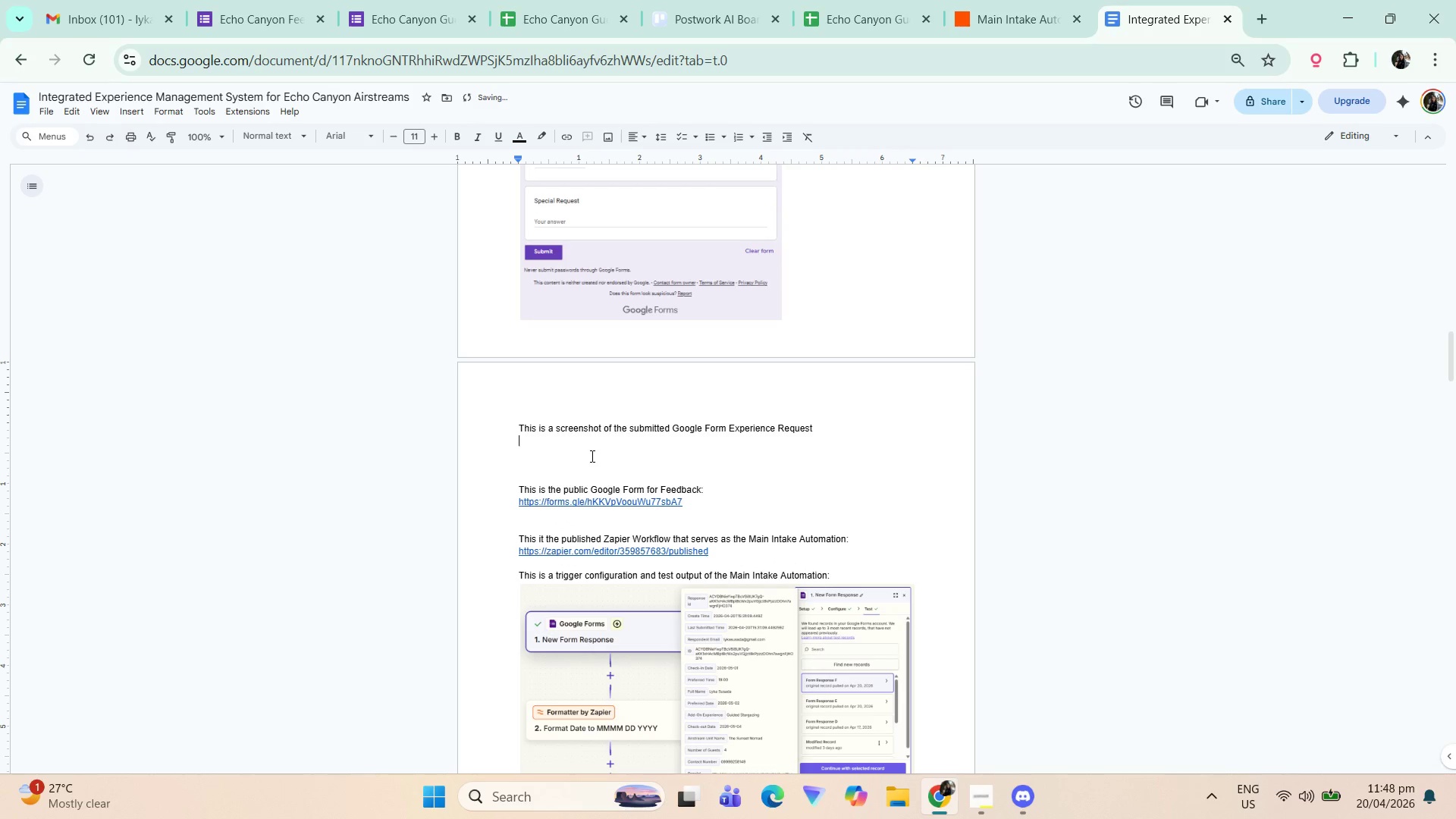 
hold_key(key=ControlLeft, duration=1.25)
 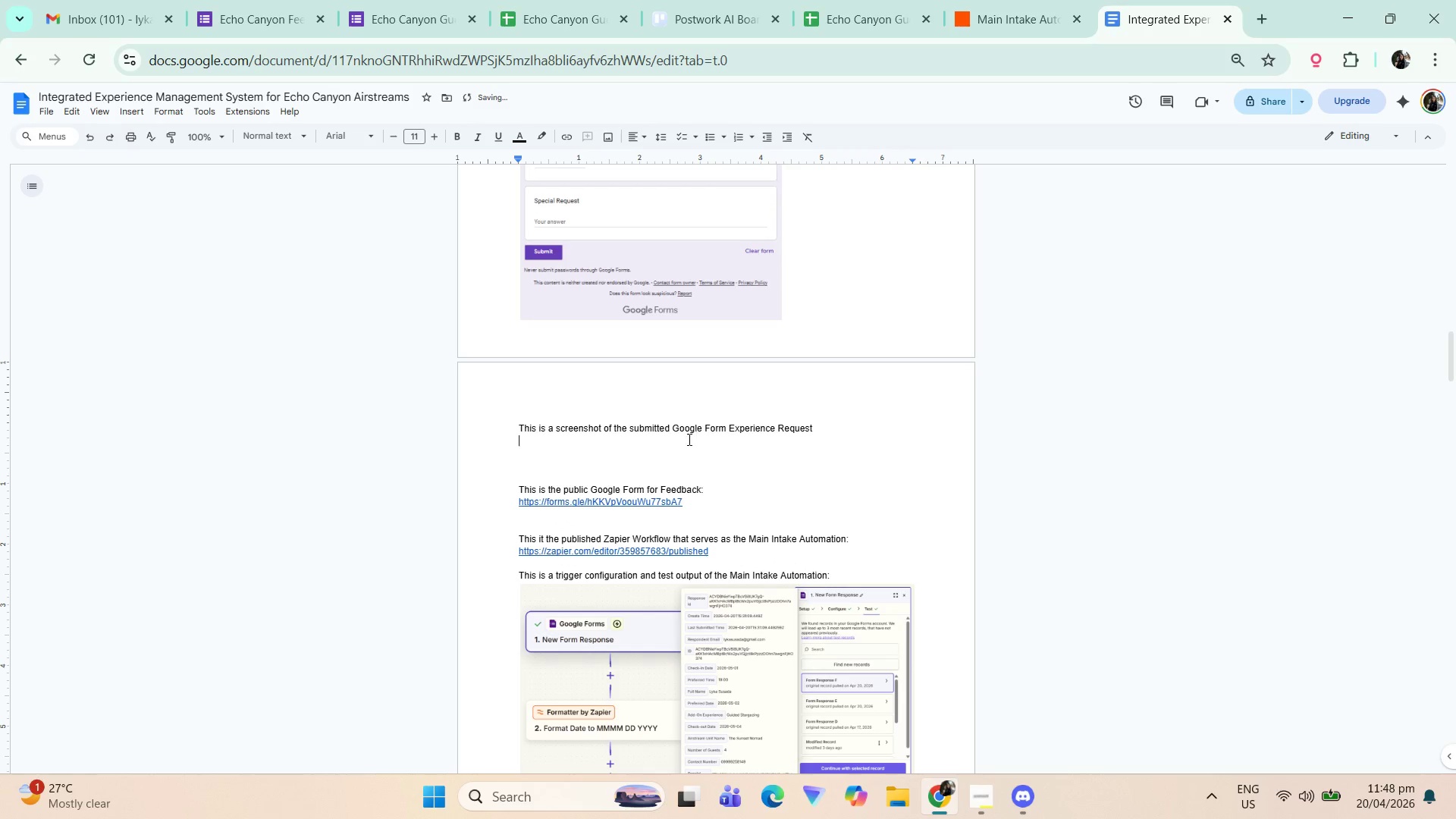 
key(Control+ControlLeft)
 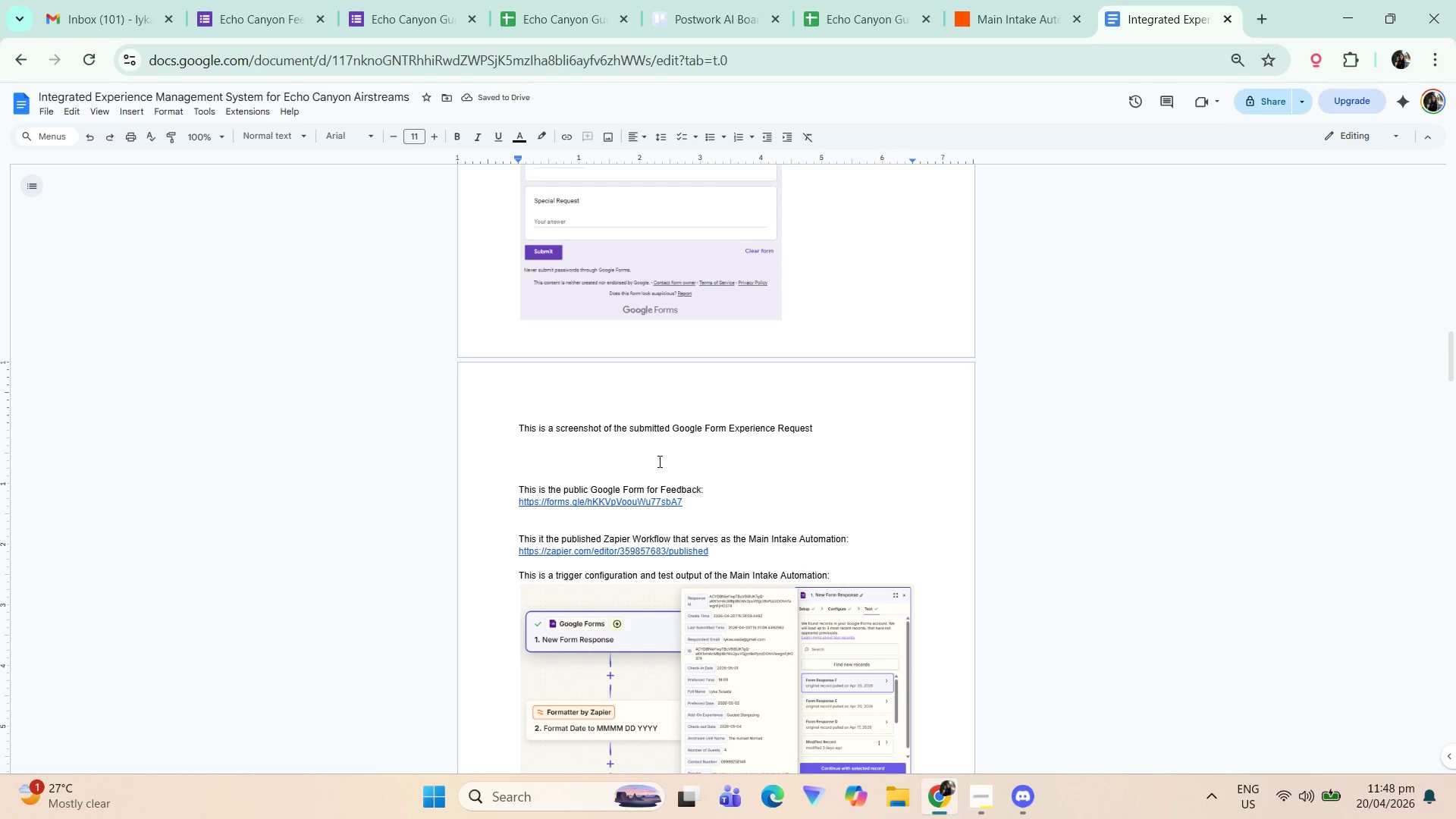 
key(Control+V)
 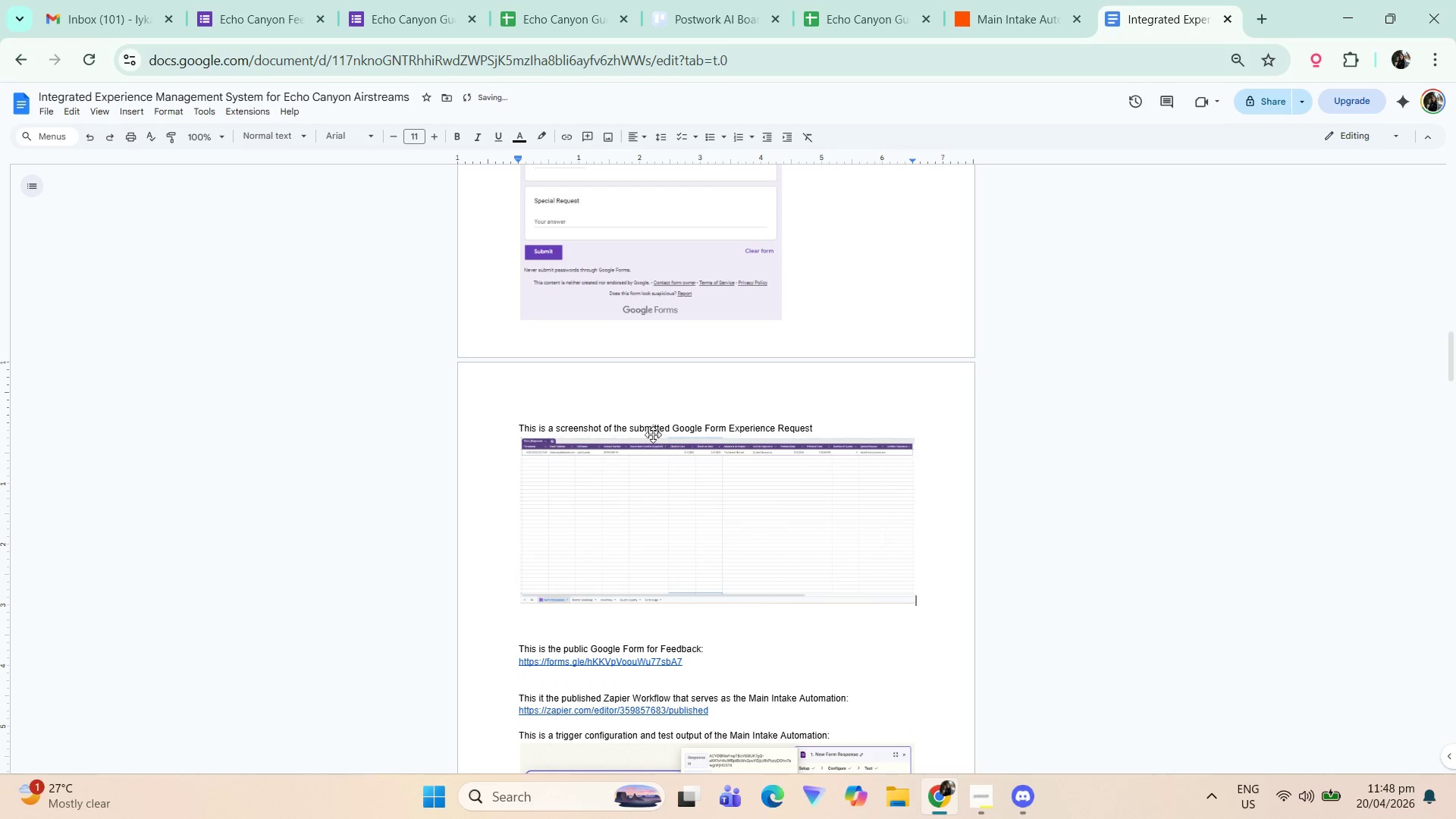 
scroll: coordinate [652, 438], scroll_direction: up, amount: 1.0
 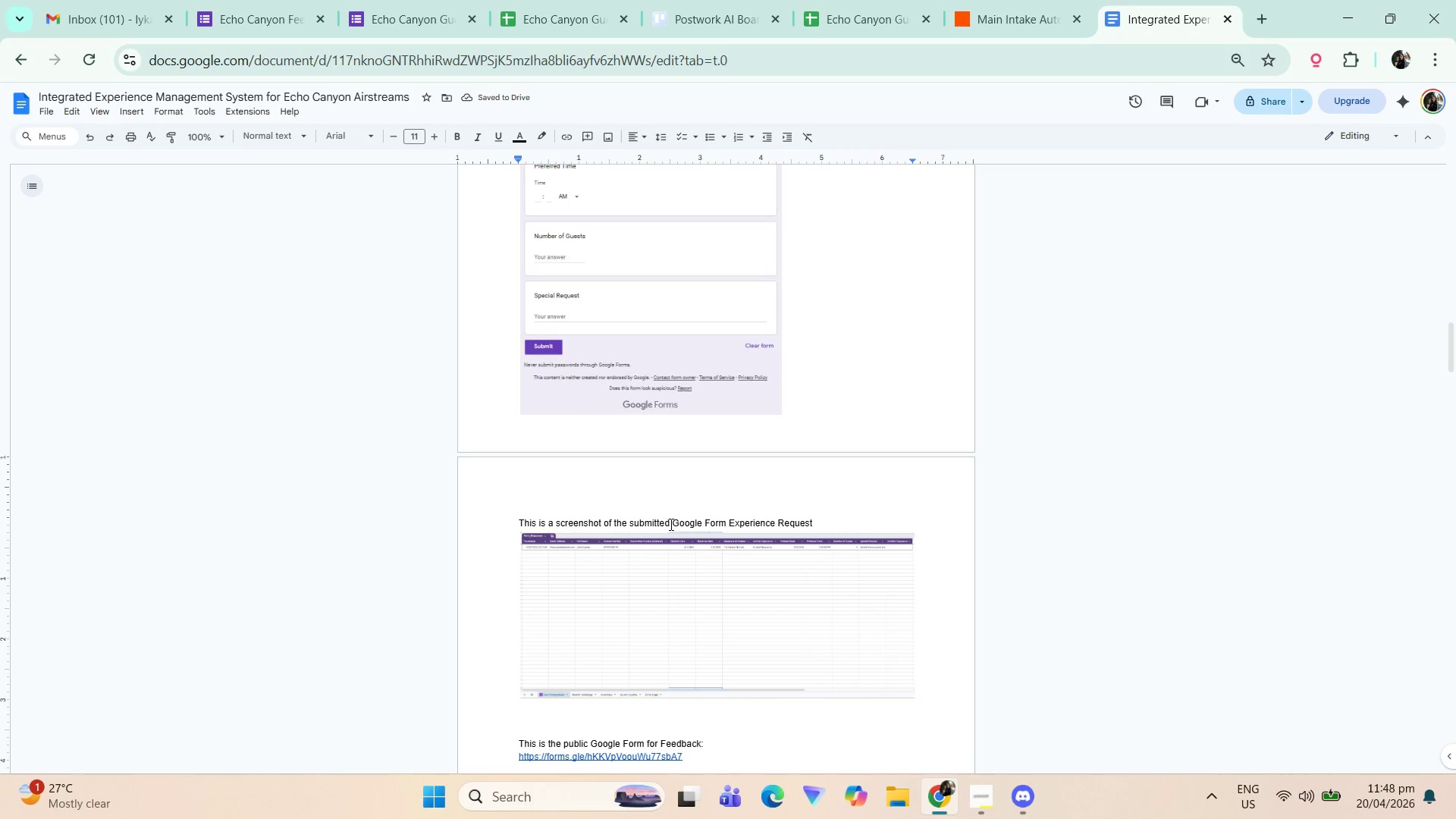 
wait(6.34)
 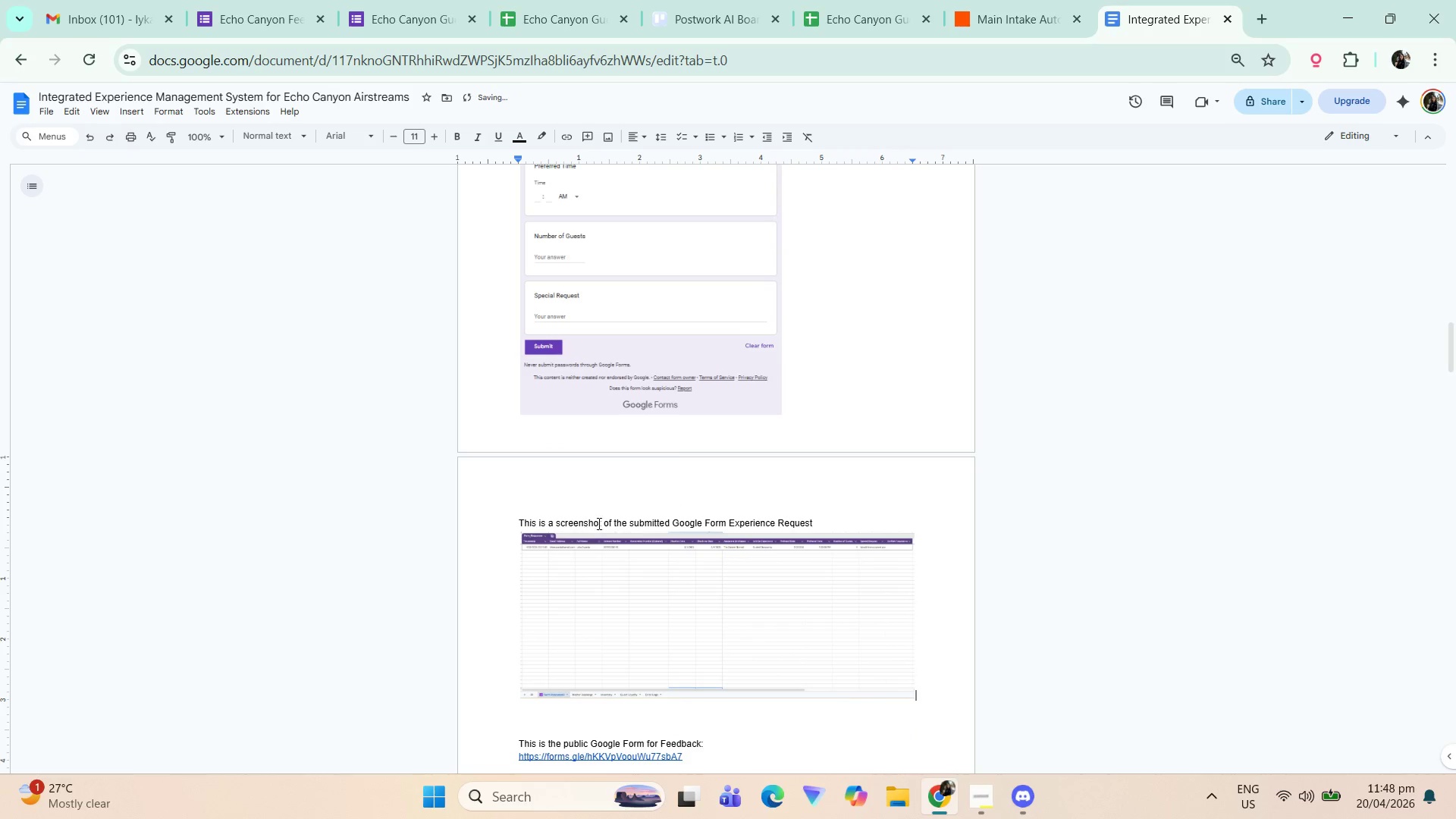 
left_click([833, 519])
 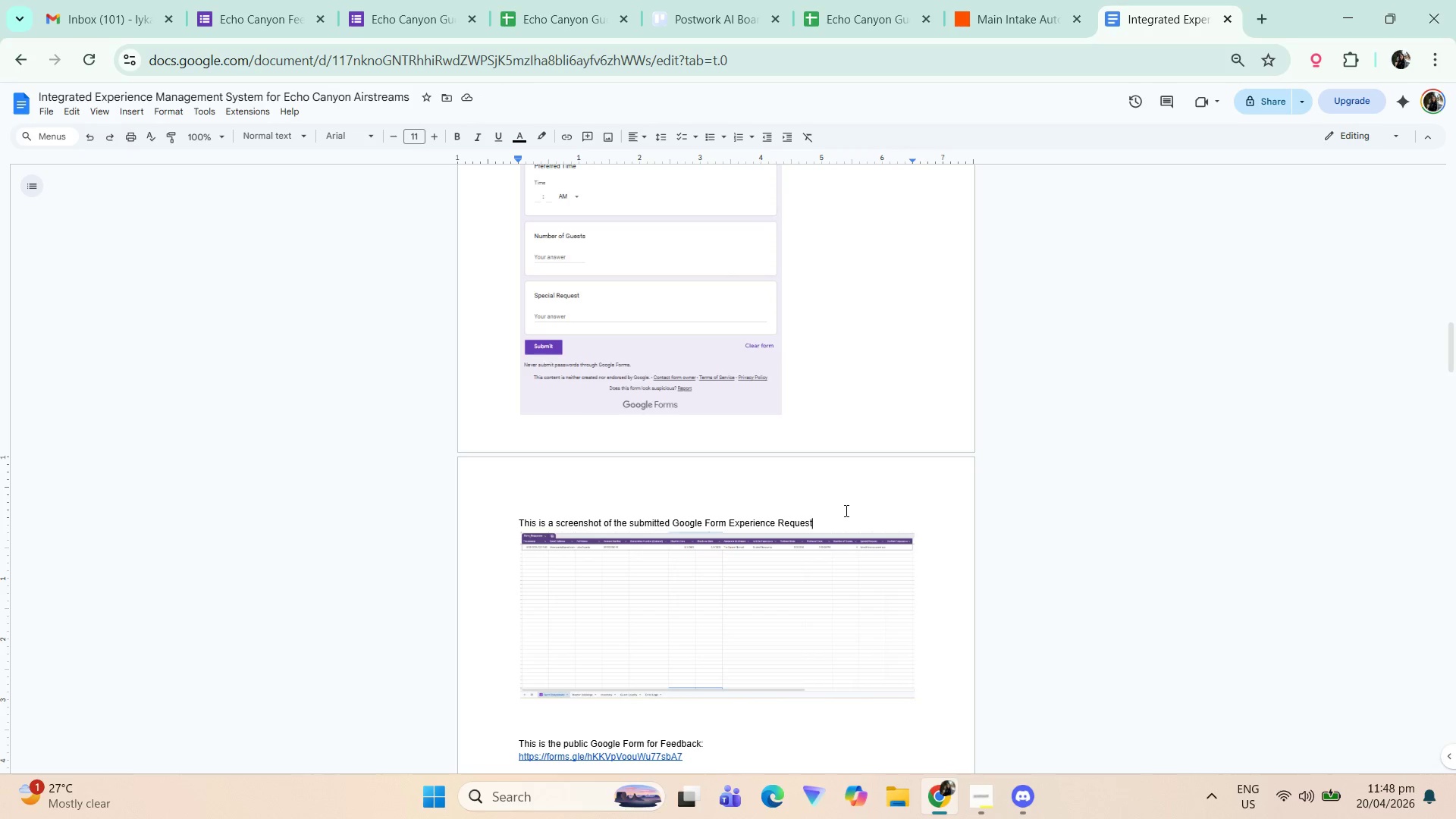 
wait(5.86)
 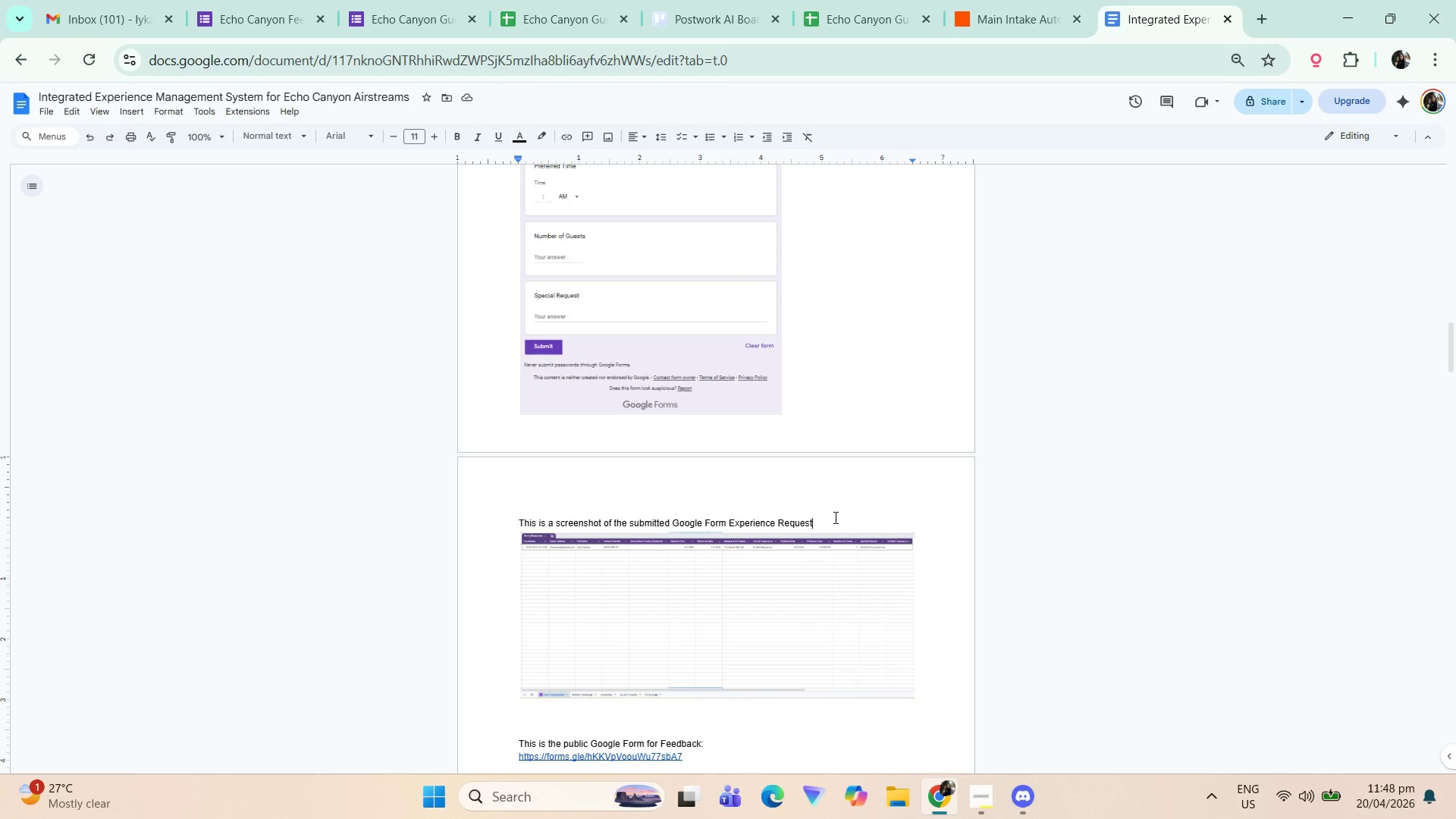 
type(, recorded in Googe)
key(Backspace)
type(le SHee)
key(Backspace)
key(Backspace)
key(Backspace)
type(heet.)
 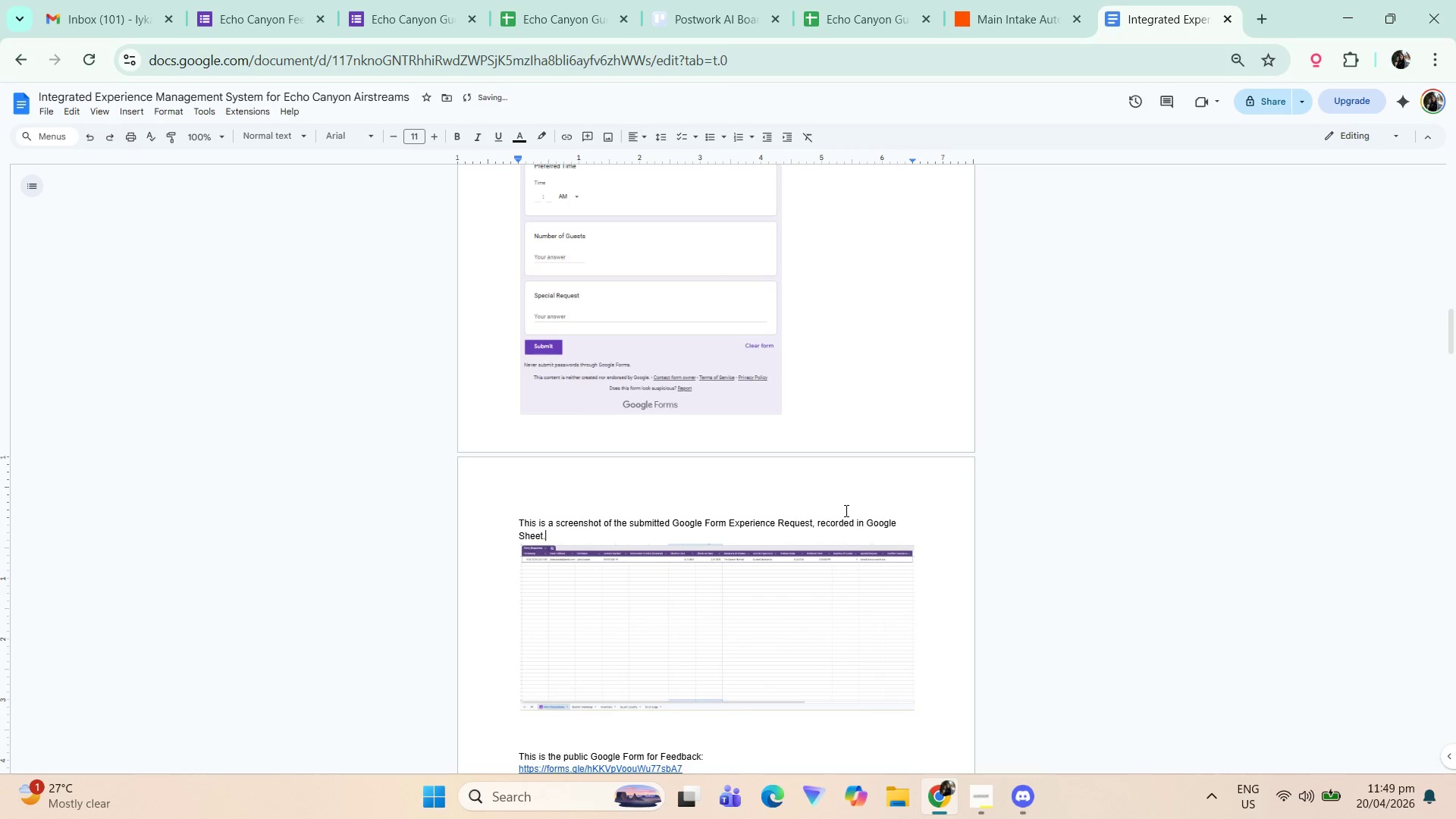 
left_click([867, 525])
 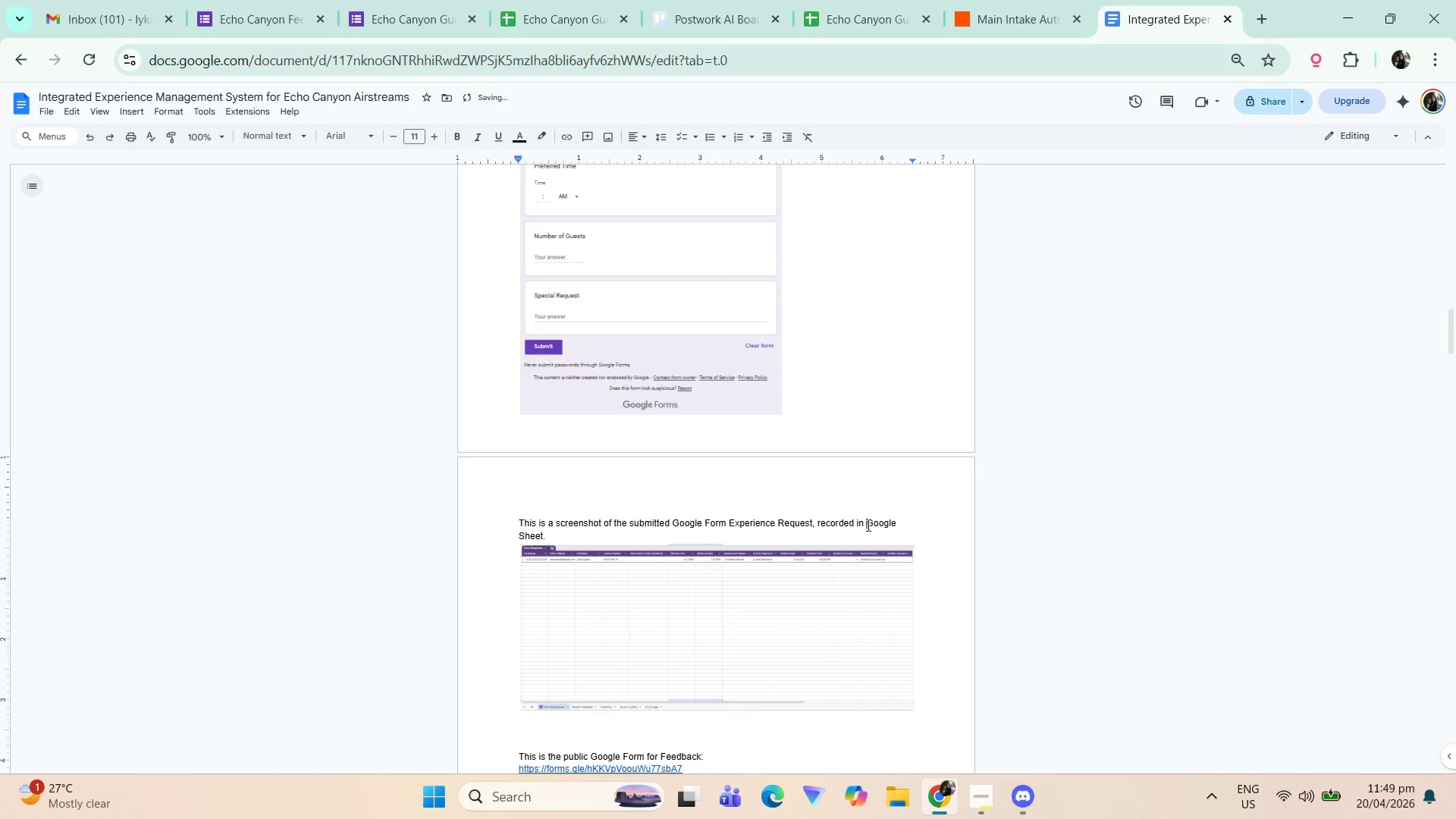 
key(Backspace)
key(Backspace)
key(Backspace)
type(on linked )
 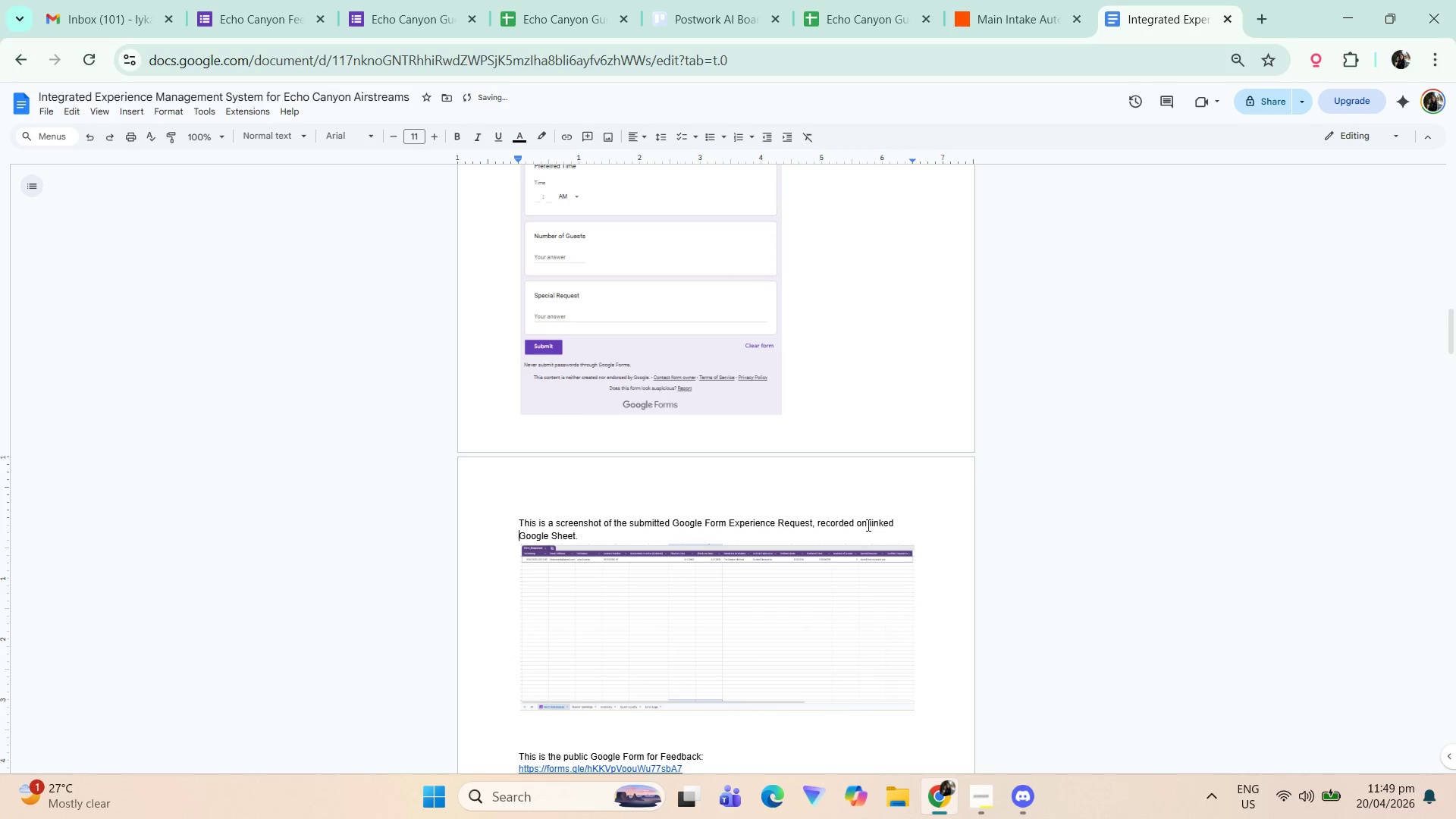 
scroll: coordinate [779, 585], scroll_direction: down, amount: 1.0
 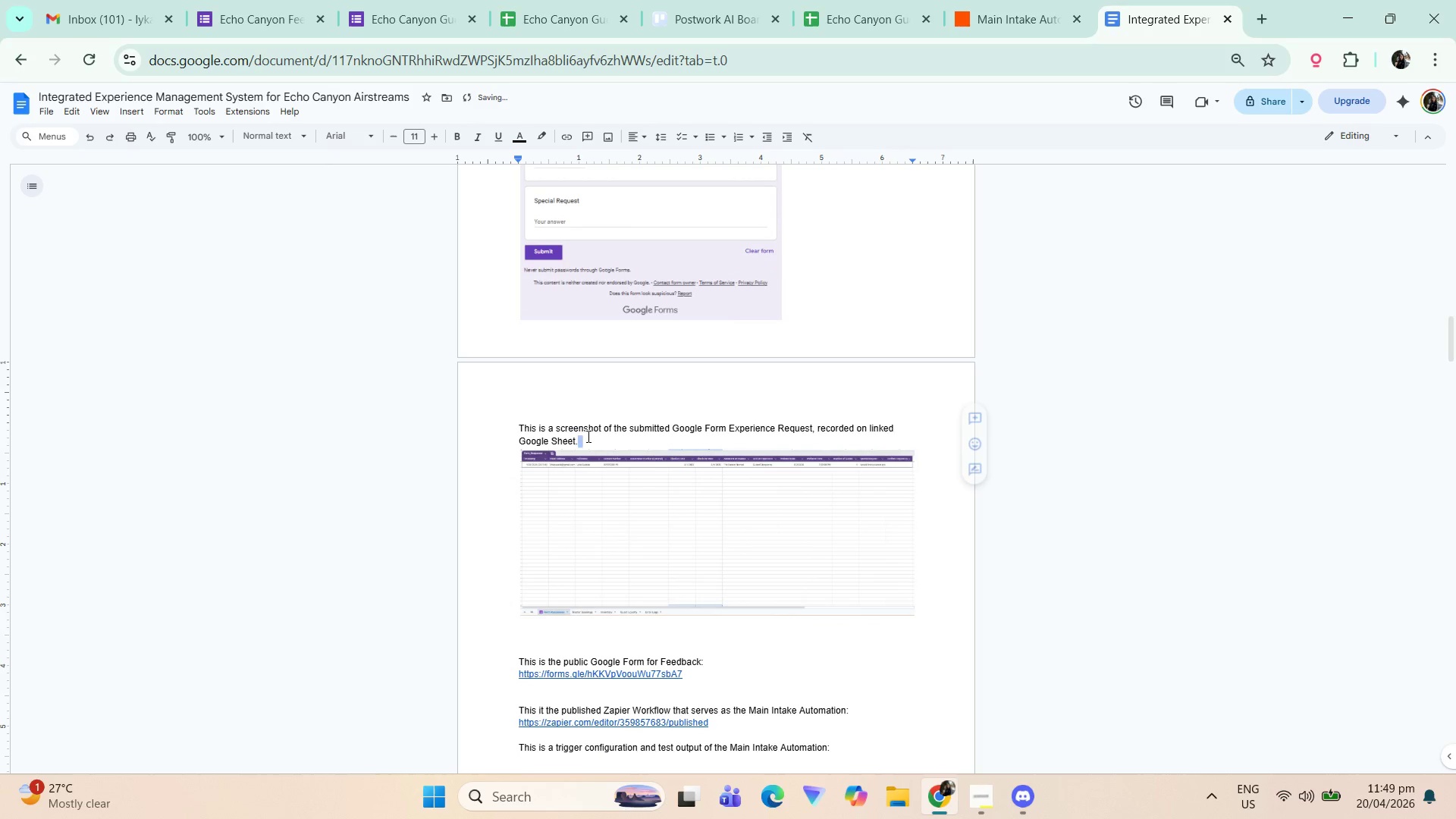 
left_click([599, 435])
 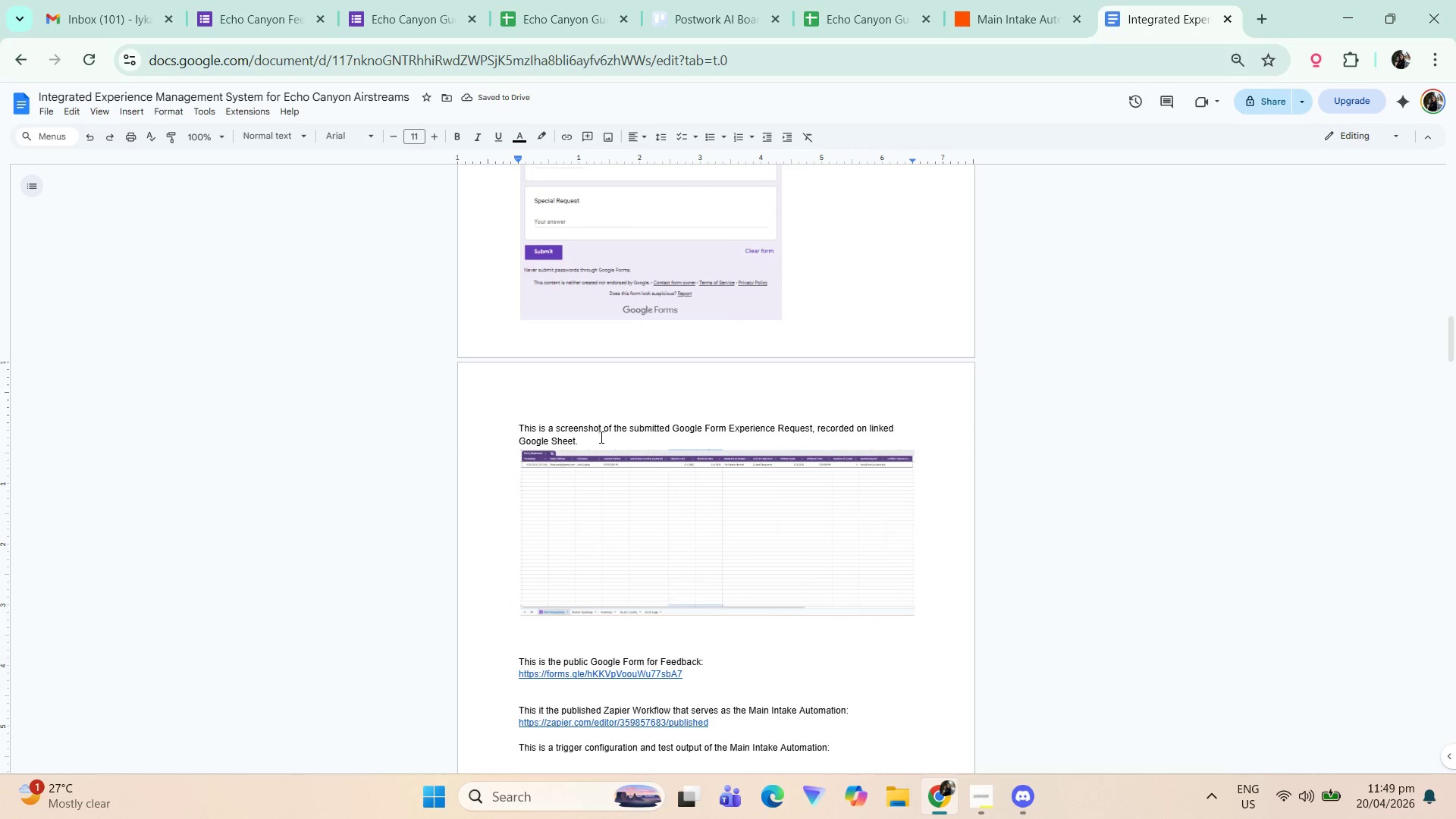 
left_click([598, 440])
 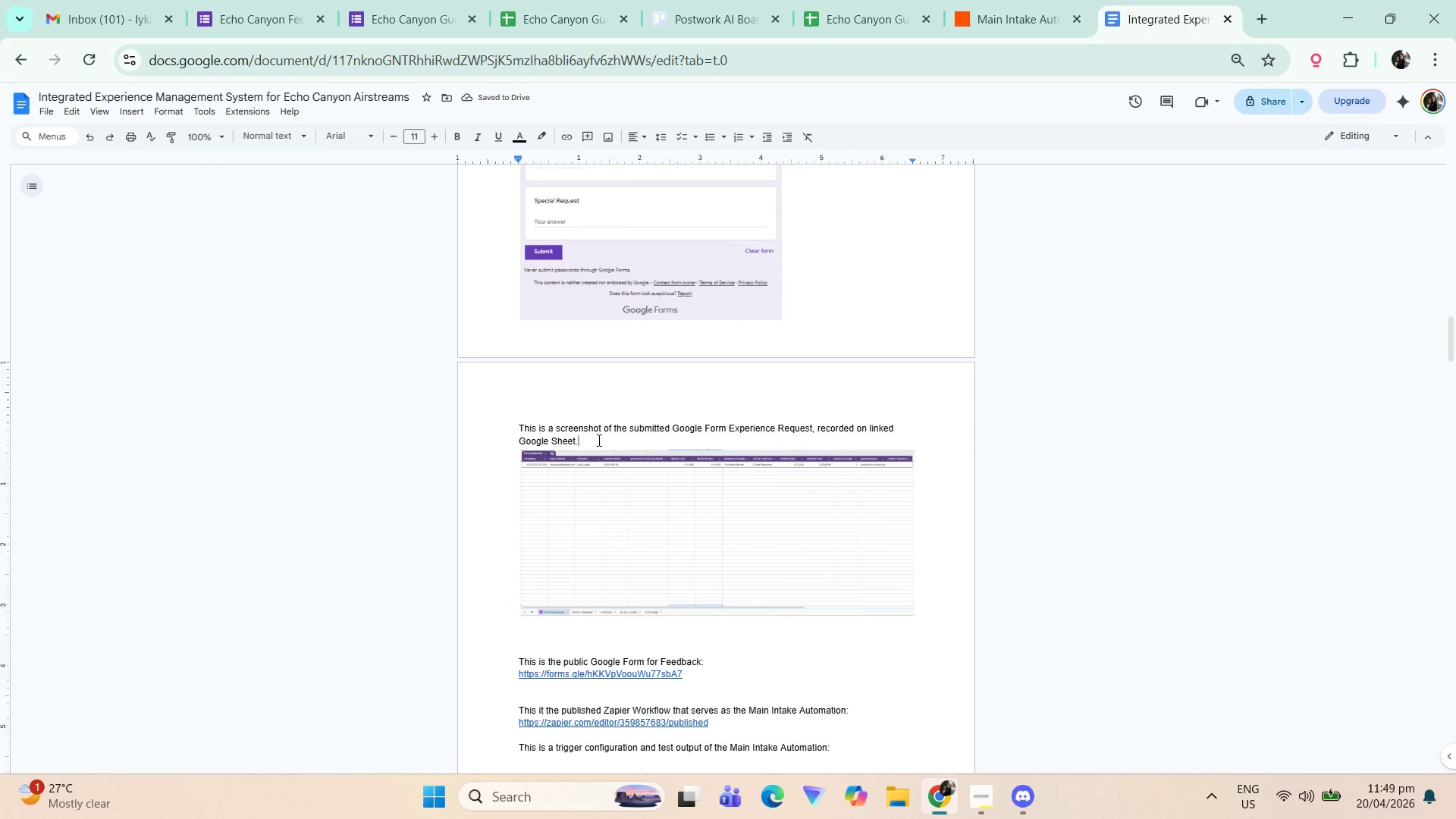 
key(Backspace)
 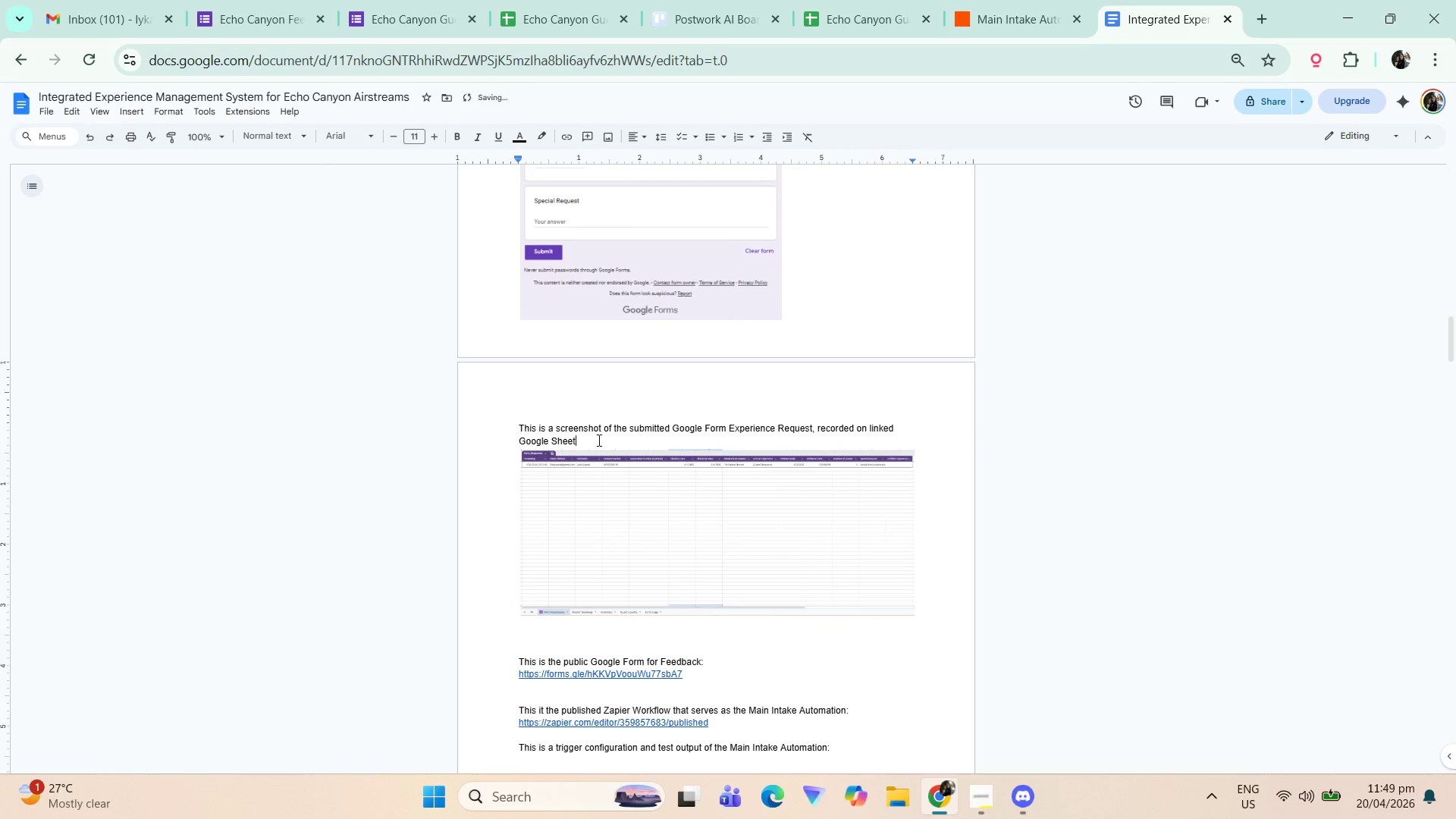 
key(Space)
 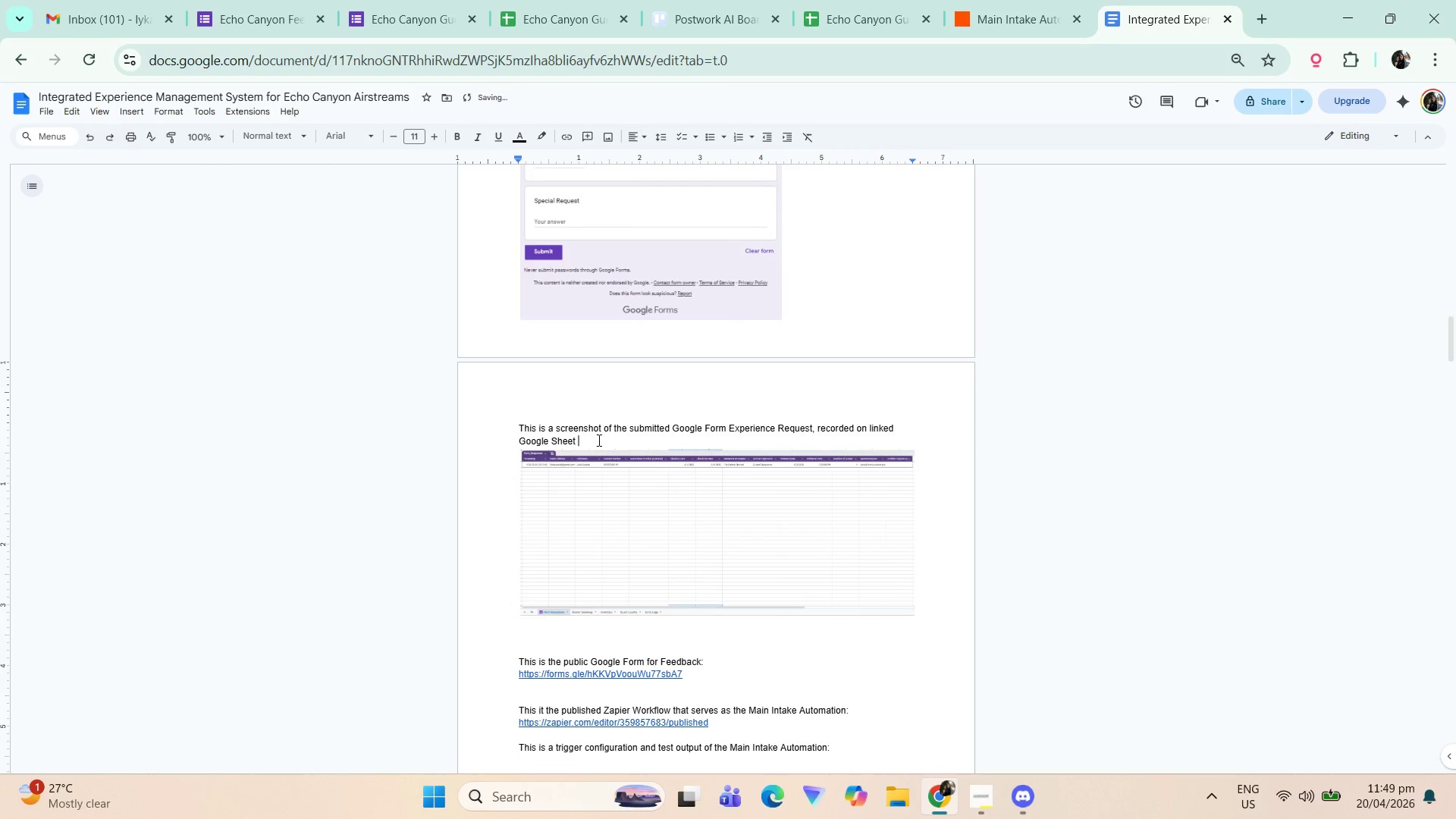 
key(T)
 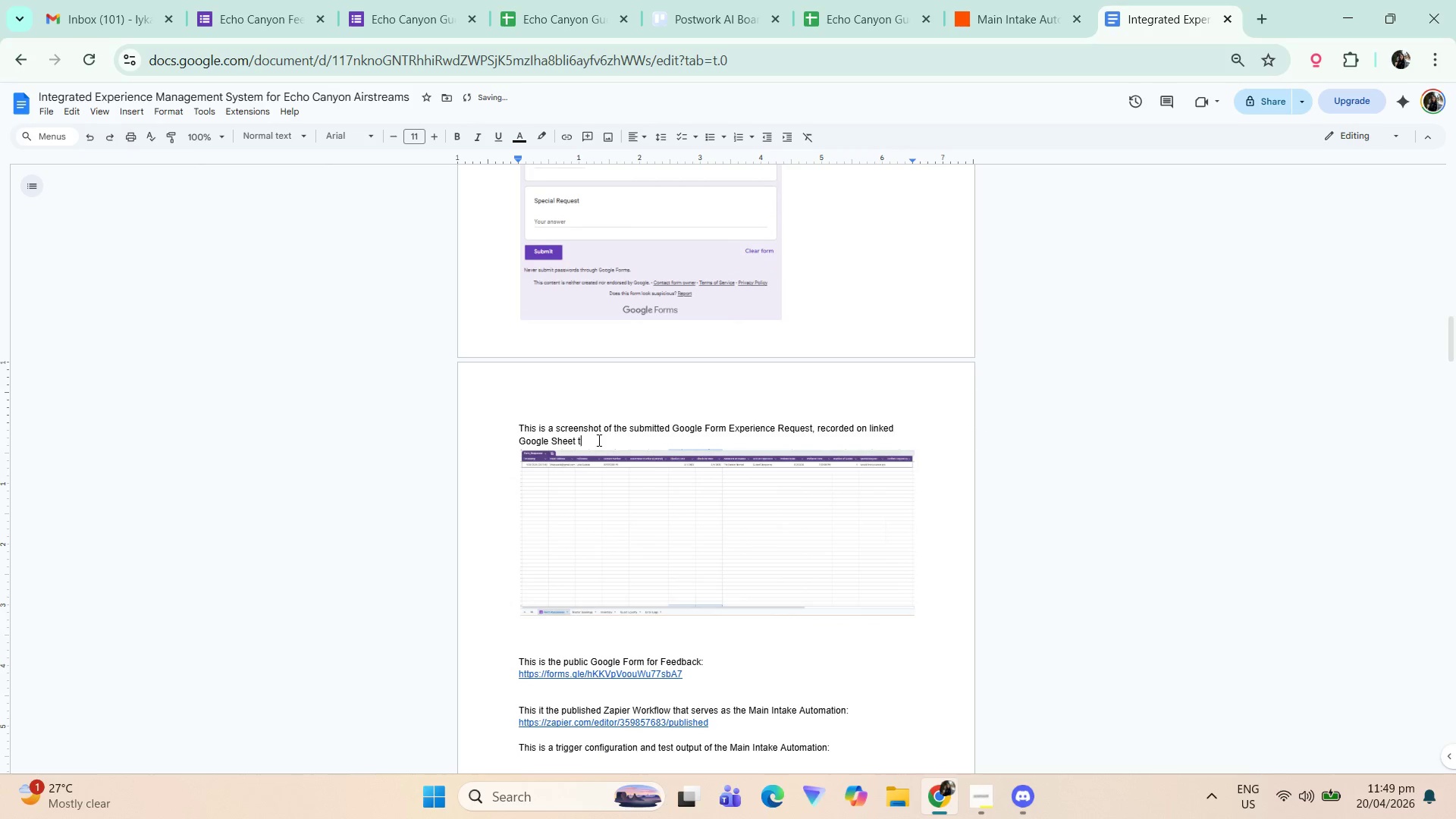 
key(Backspace)
 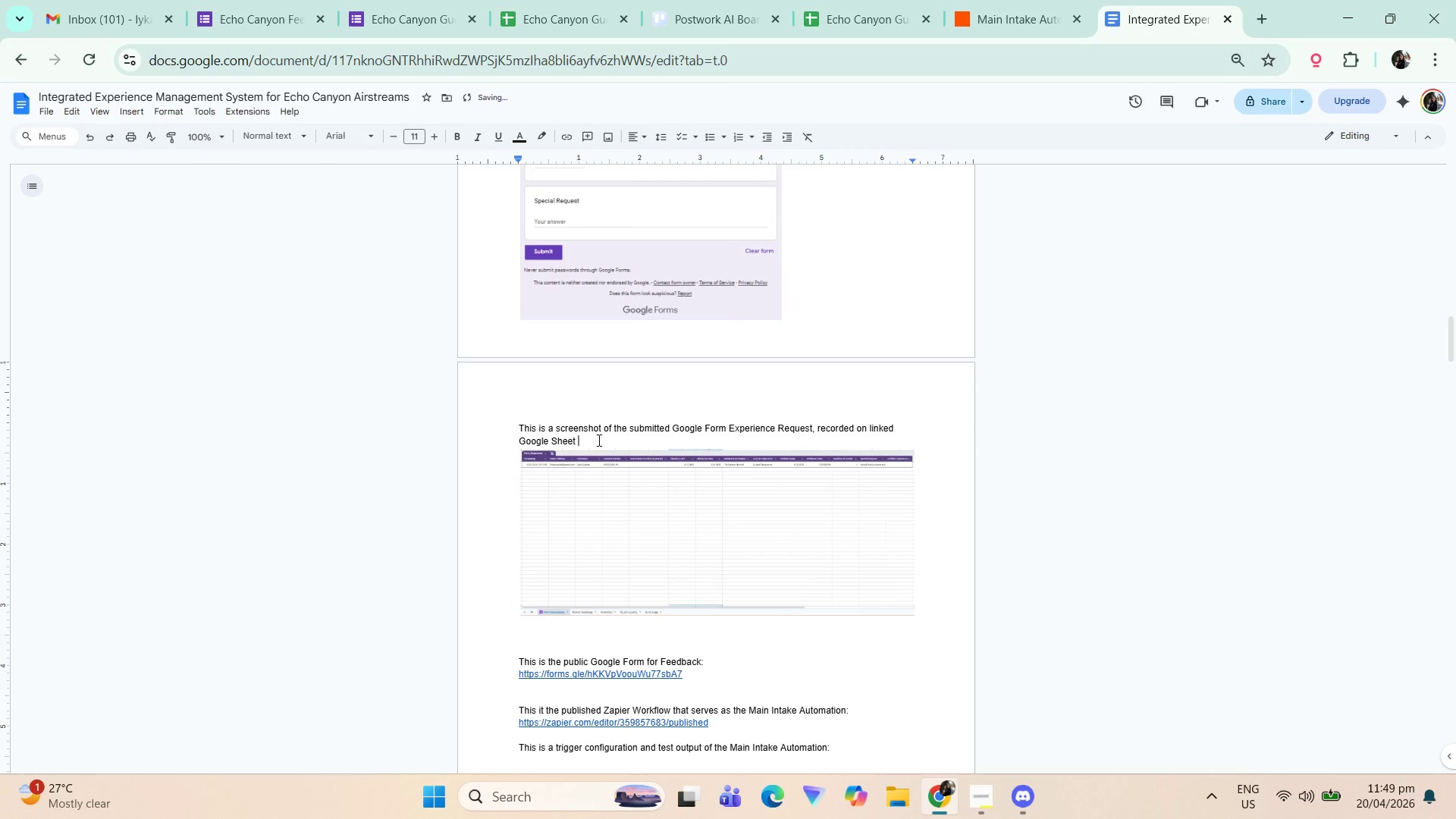 
key(Backspace)
 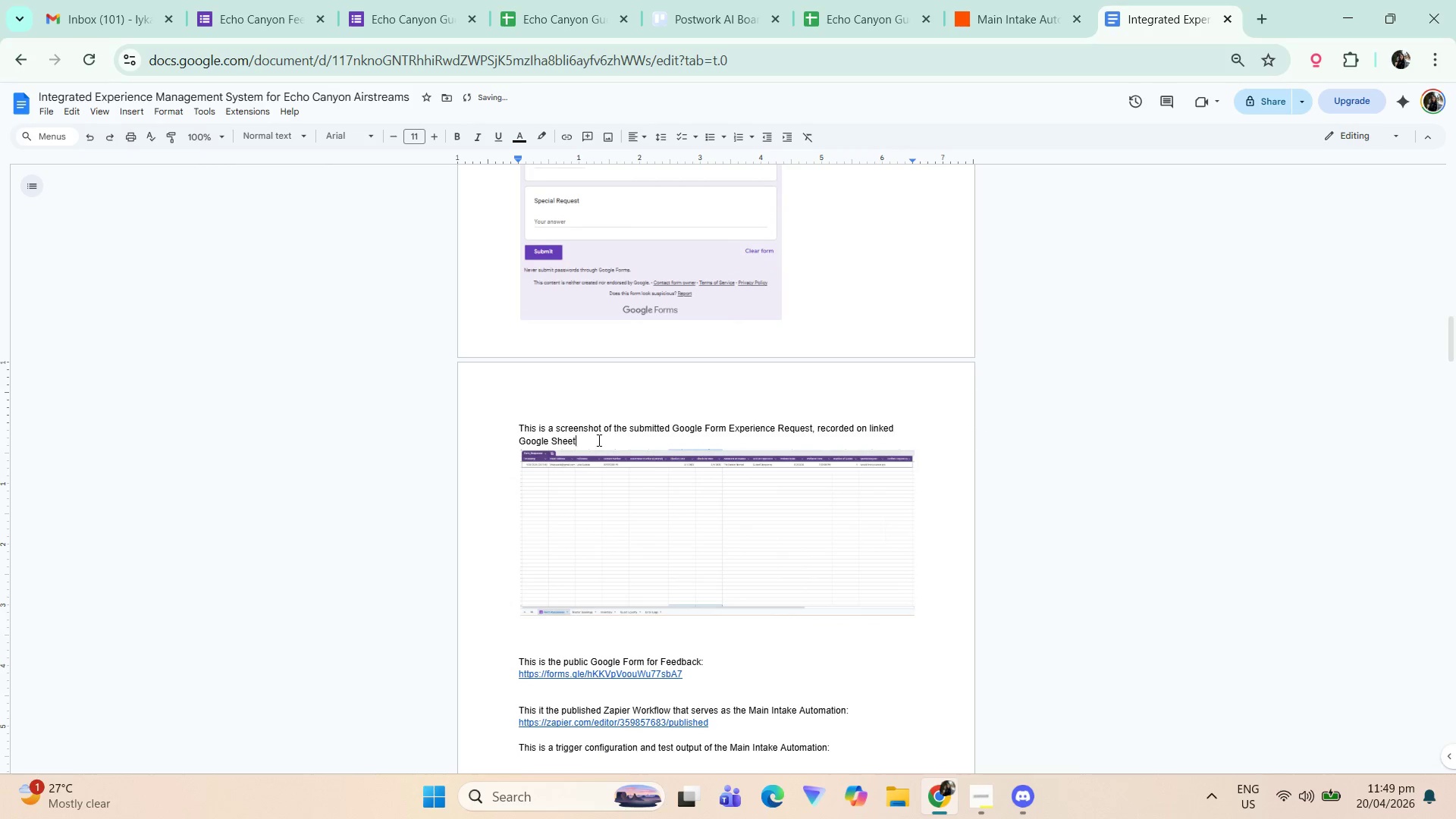 
key(Period)
 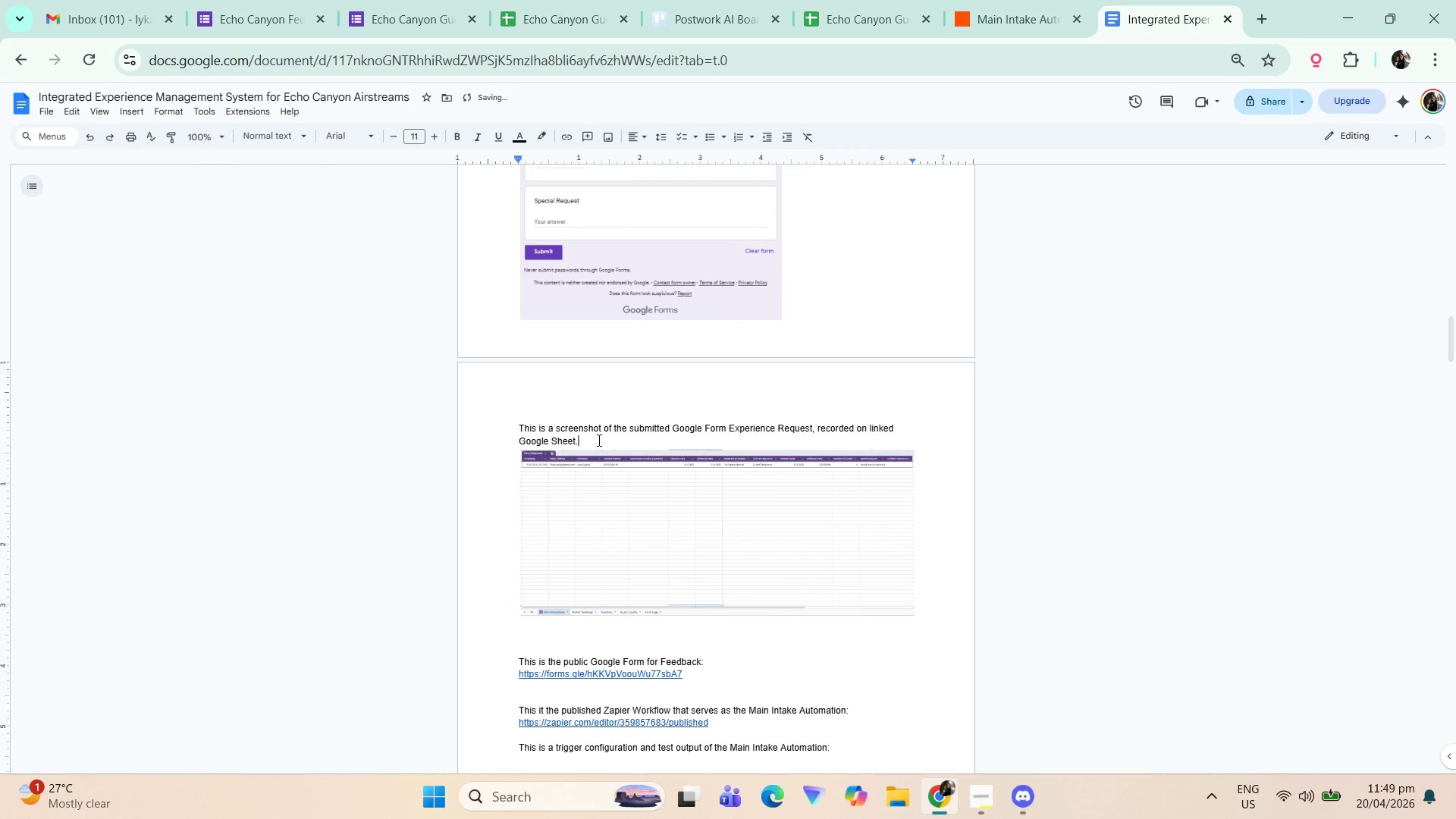 
scroll: coordinate [588, 443], scroll_direction: down, amount: 3.0
 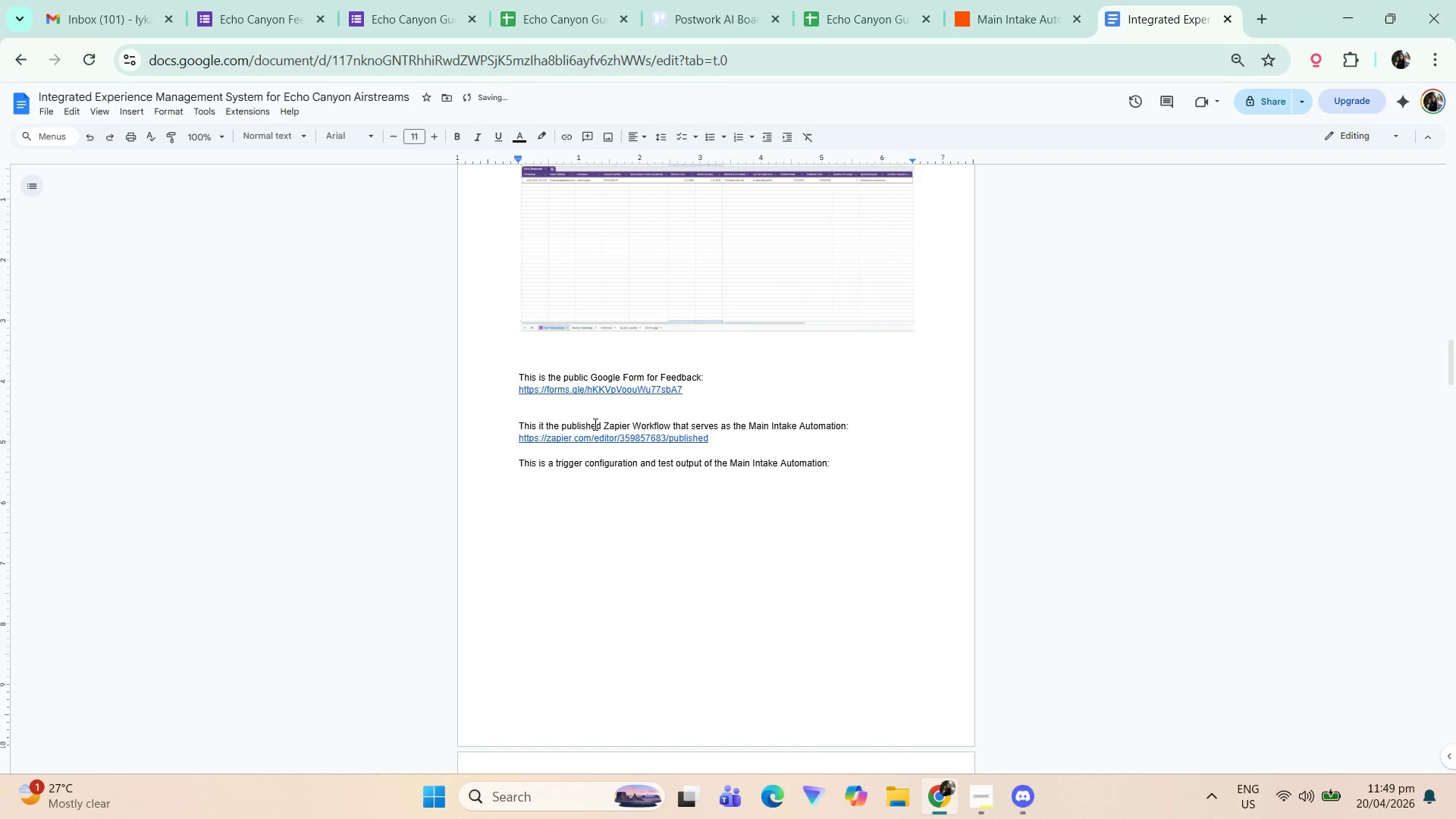 
key(Control+ControlLeft)
 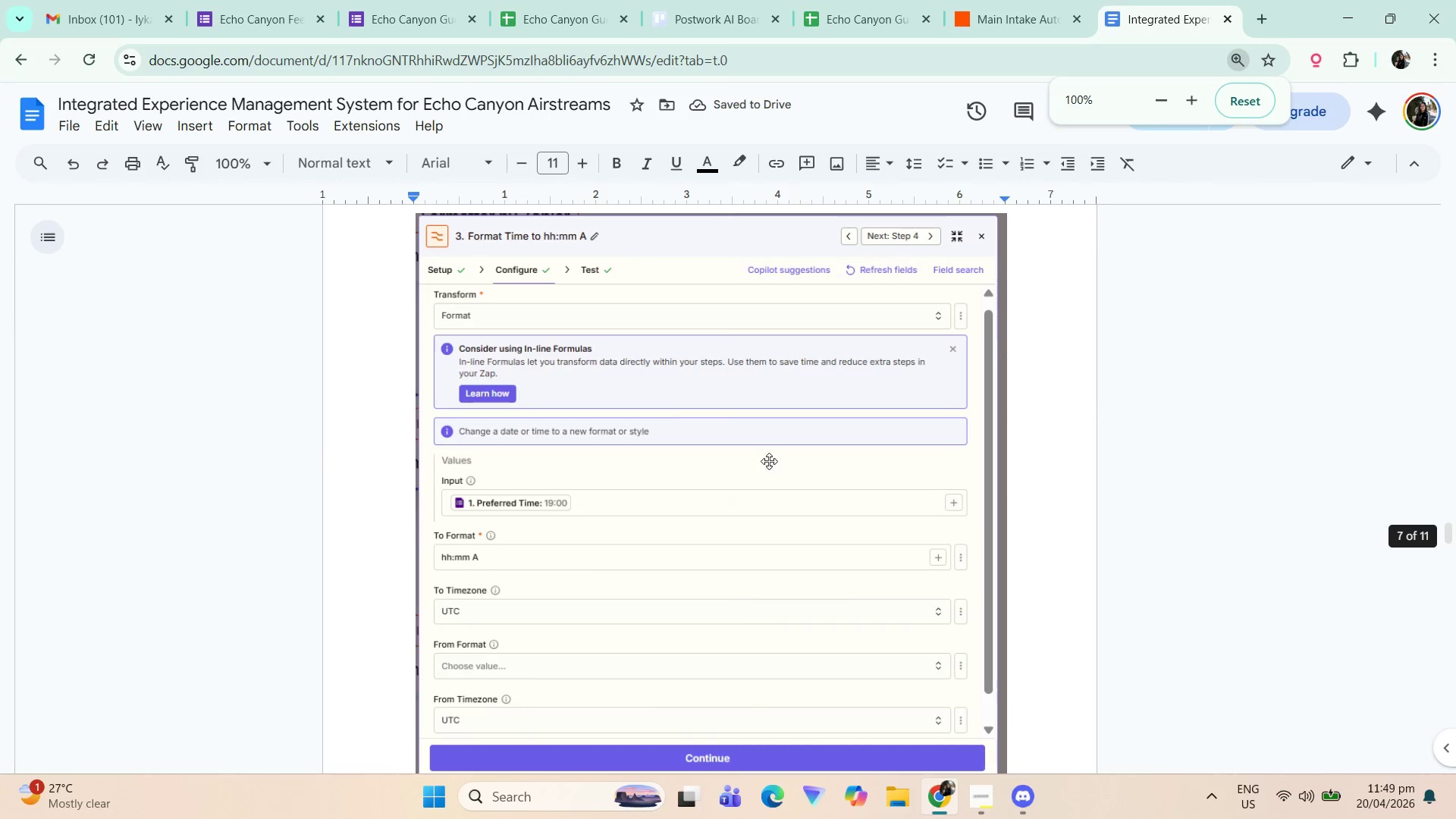 
scroll: coordinate [791, 481], scroll_direction: down, amount: 70.0
 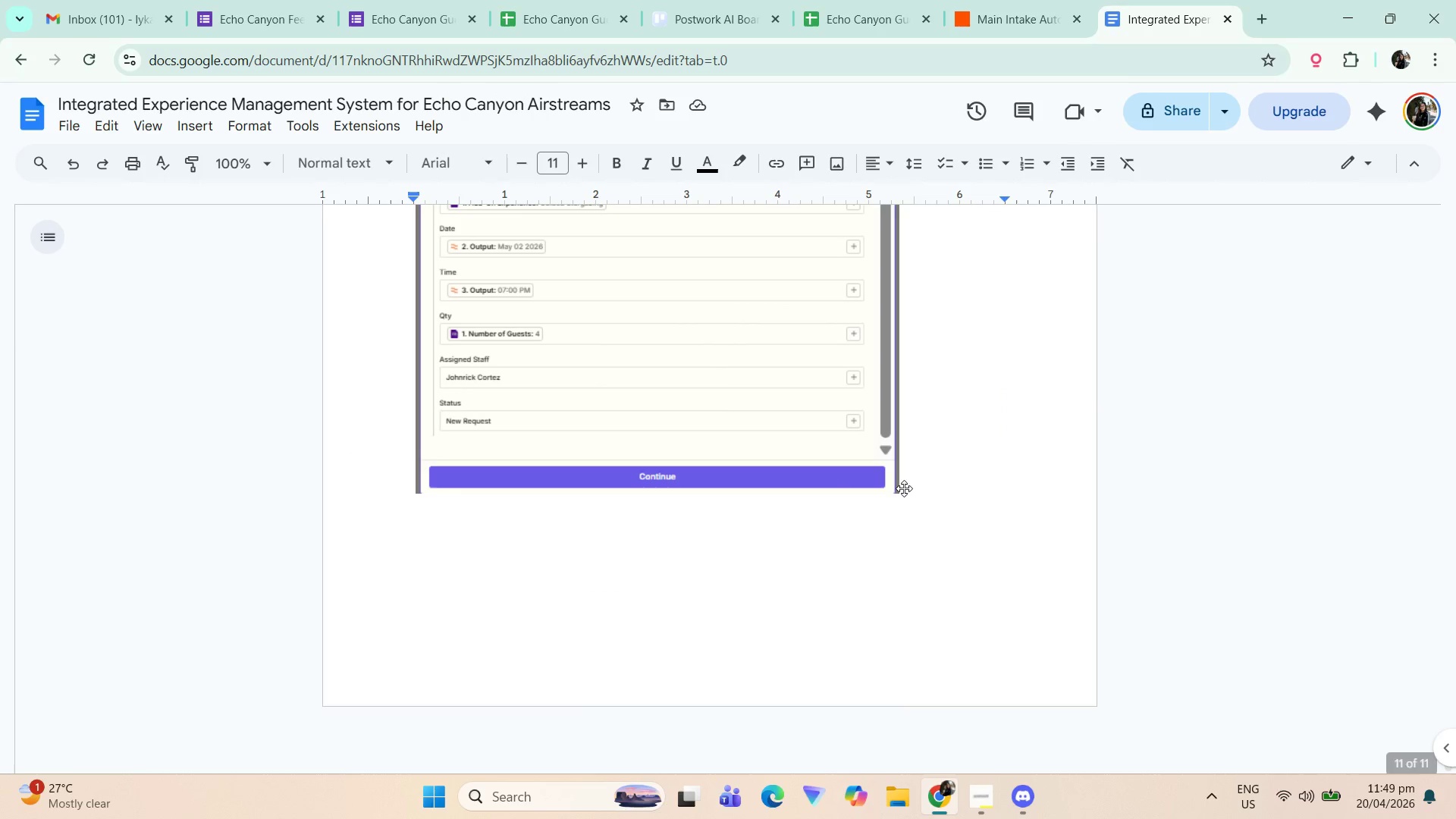 
left_click([940, 489])
 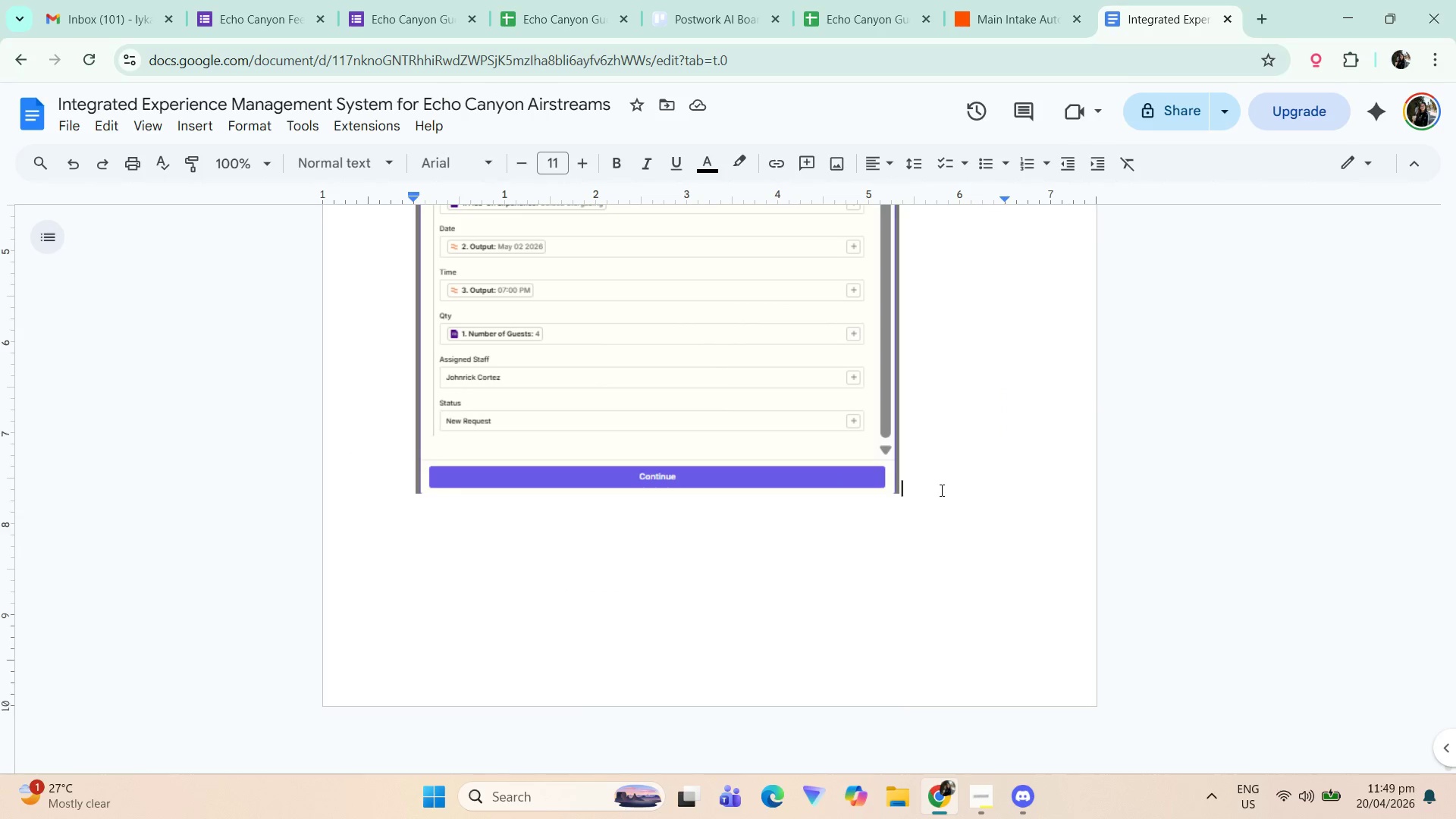 
scroll: coordinate [879, 495], scroll_direction: up, amount: 18.0
 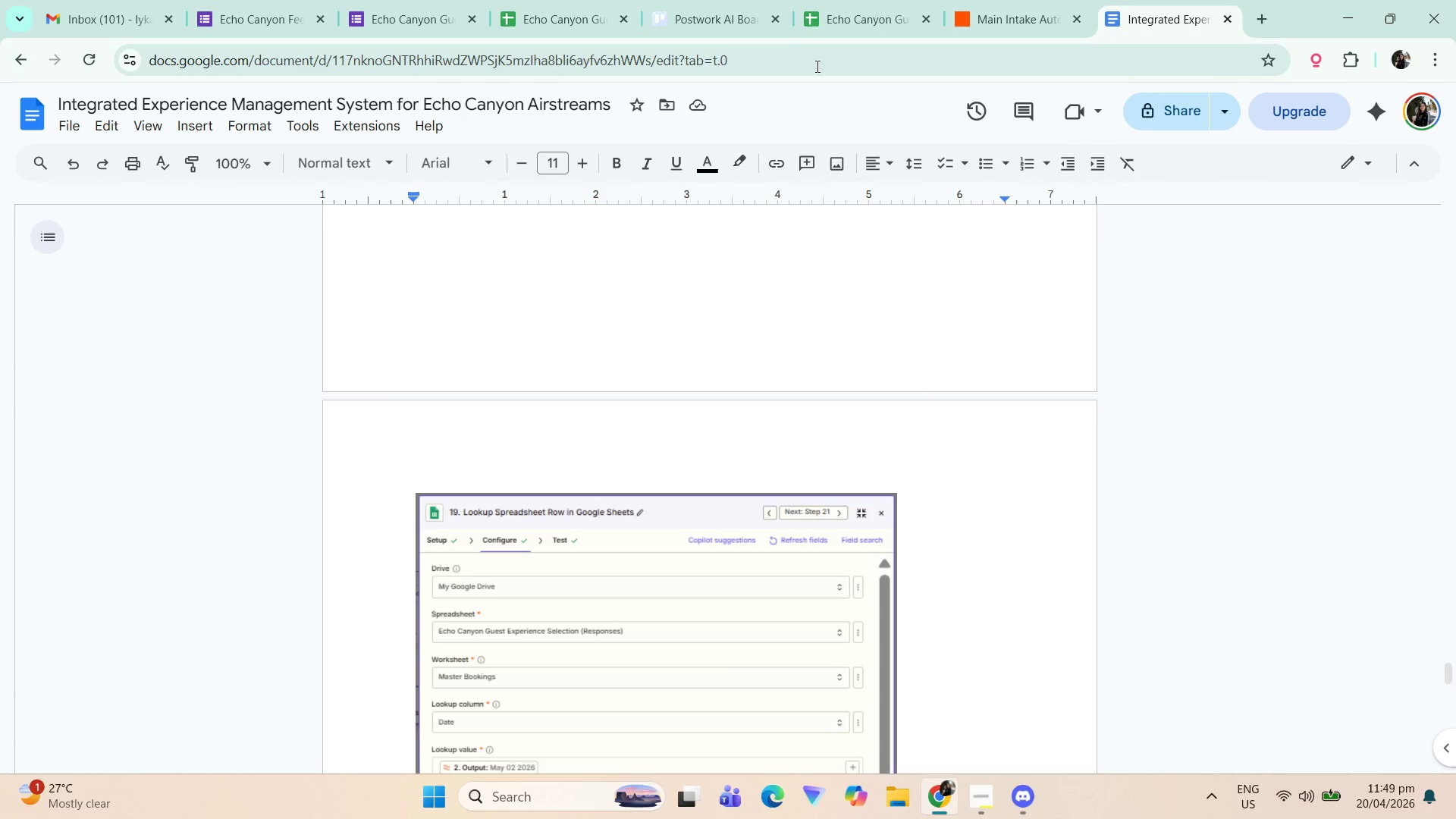 
left_click([839, 0])
 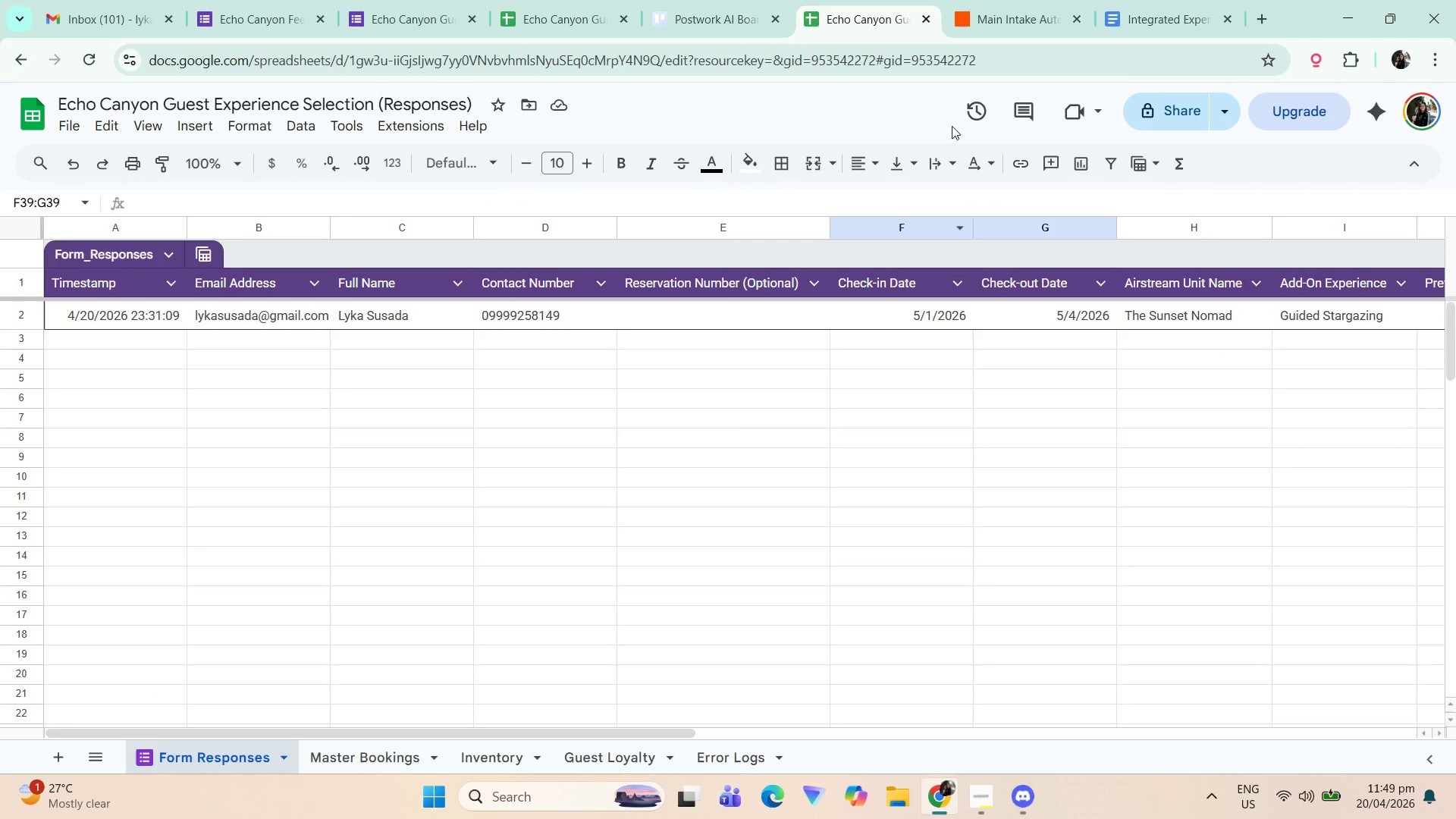 
left_click([1012, 0])
 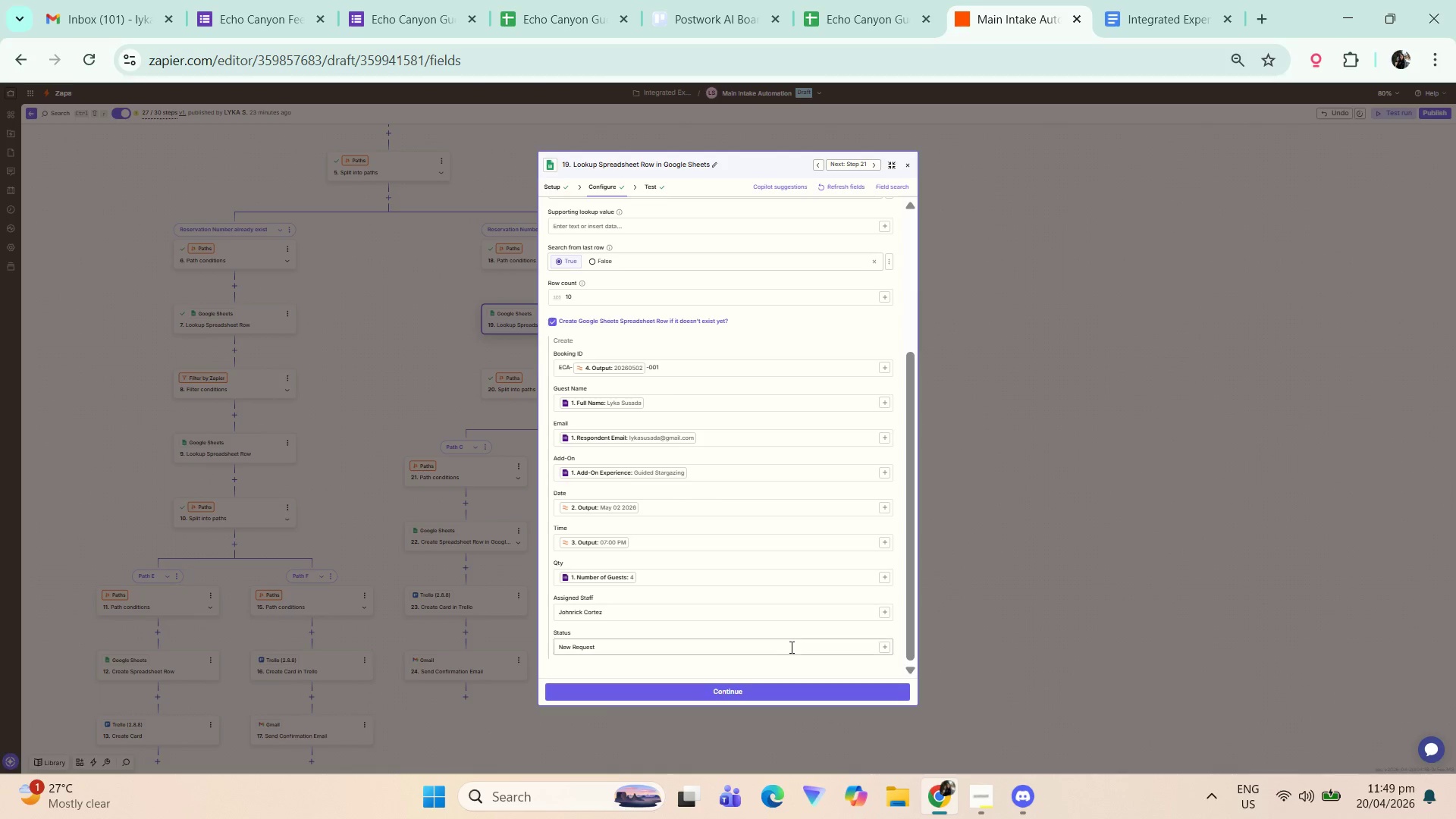 
hold_key(key=ControlLeft, duration=0.33)
scroll: coordinate [729, 504], scroll_direction: up, amount: 3.0
 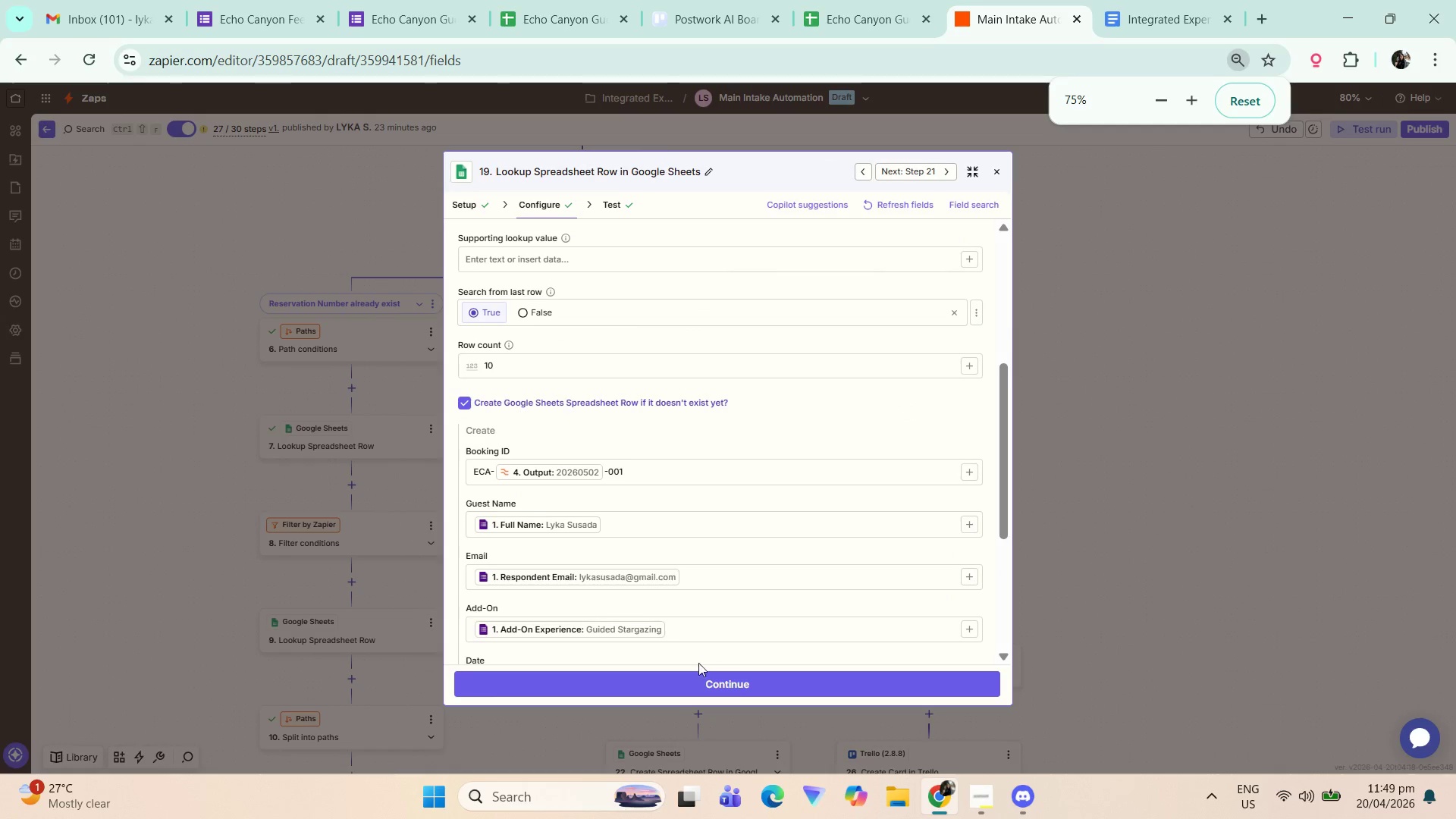 
left_click([694, 680])
 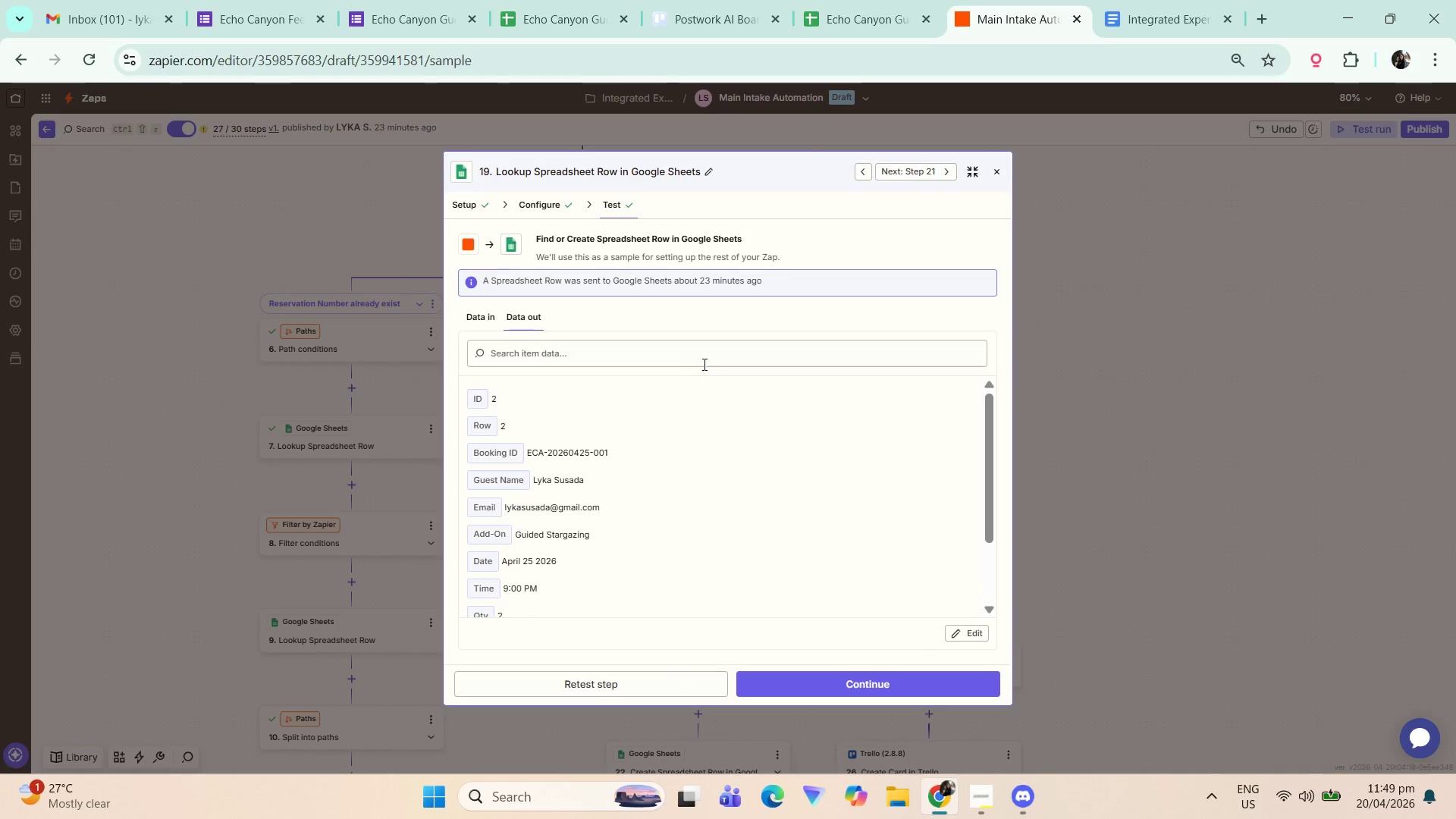 
scroll: coordinate [716, 390], scroll_direction: down, amount: 6.0
 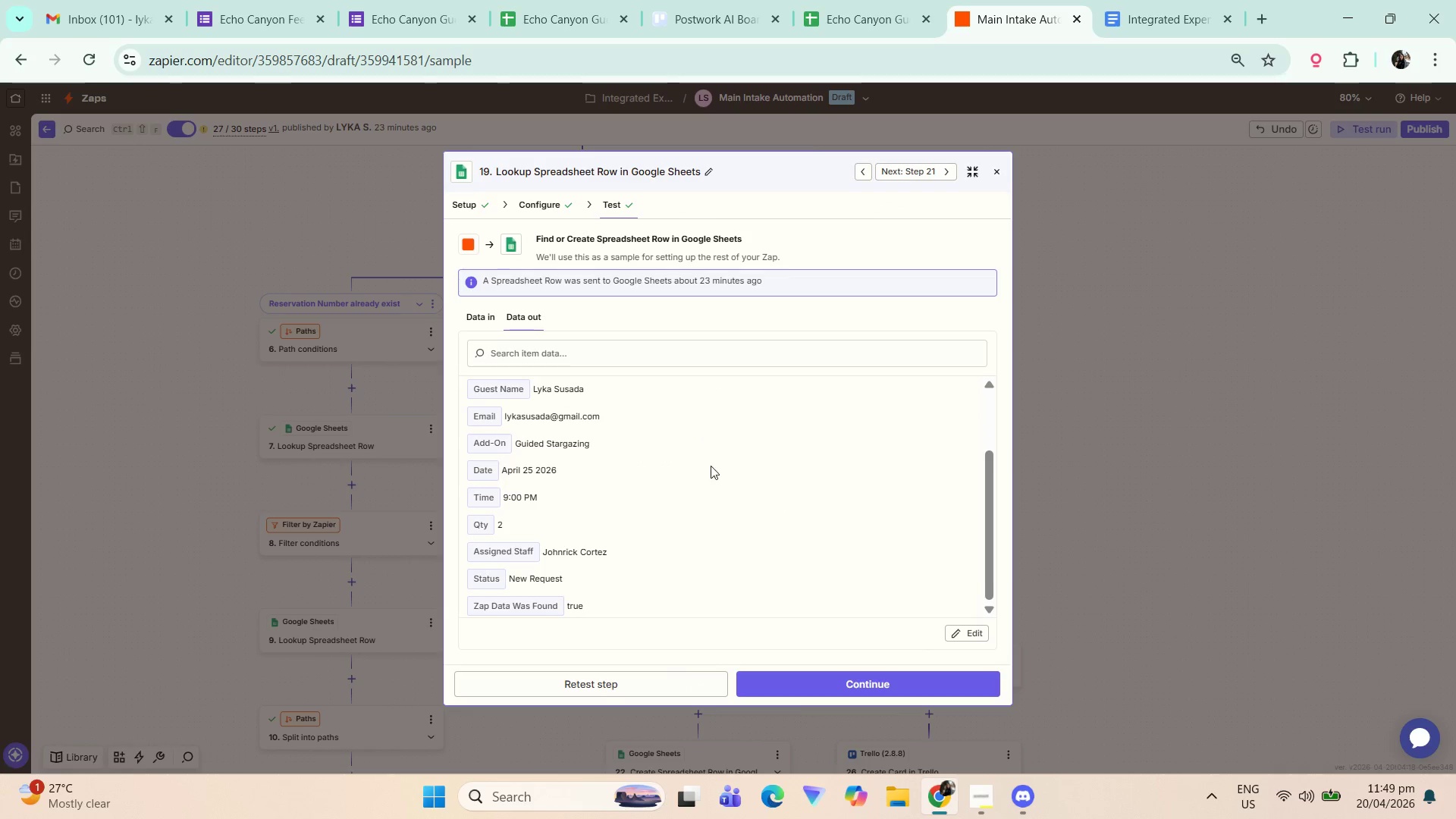 
scroll: coordinate [720, 534], scroll_direction: up, amount: 2.0
 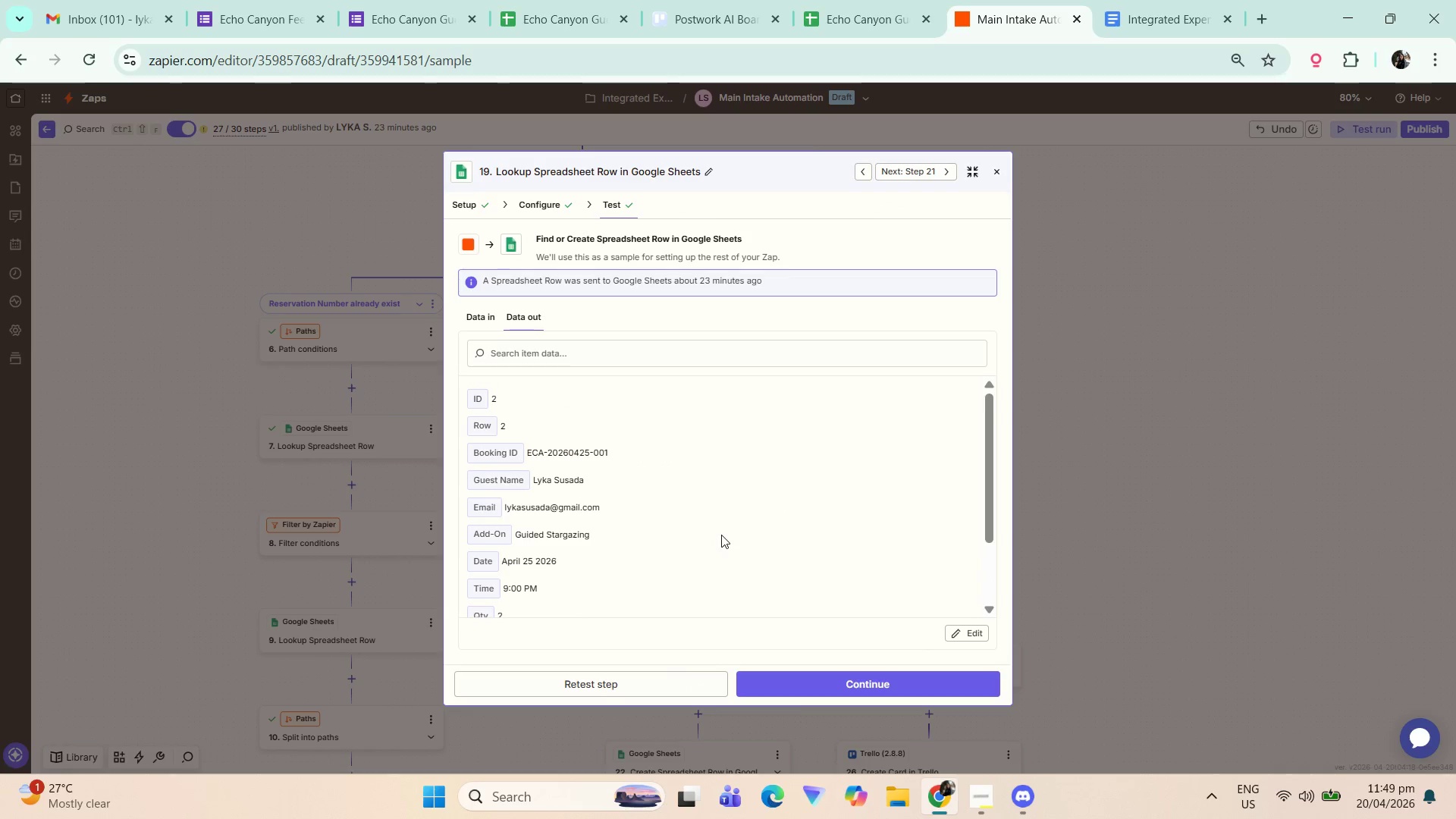 
scroll: coordinate [724, 536], scroll_direction: down, amount: 5.0
 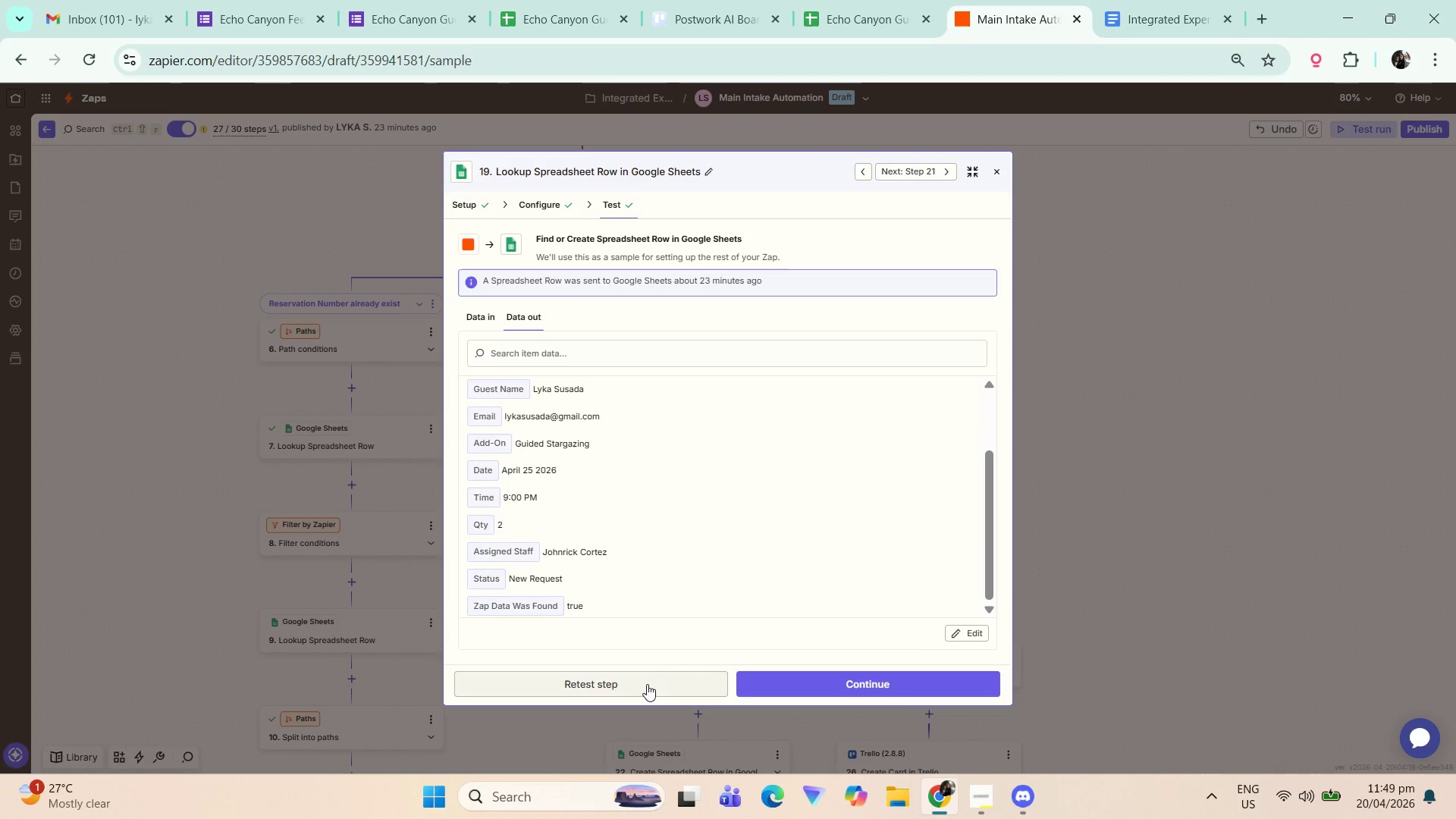 
left_click([861, 0])
 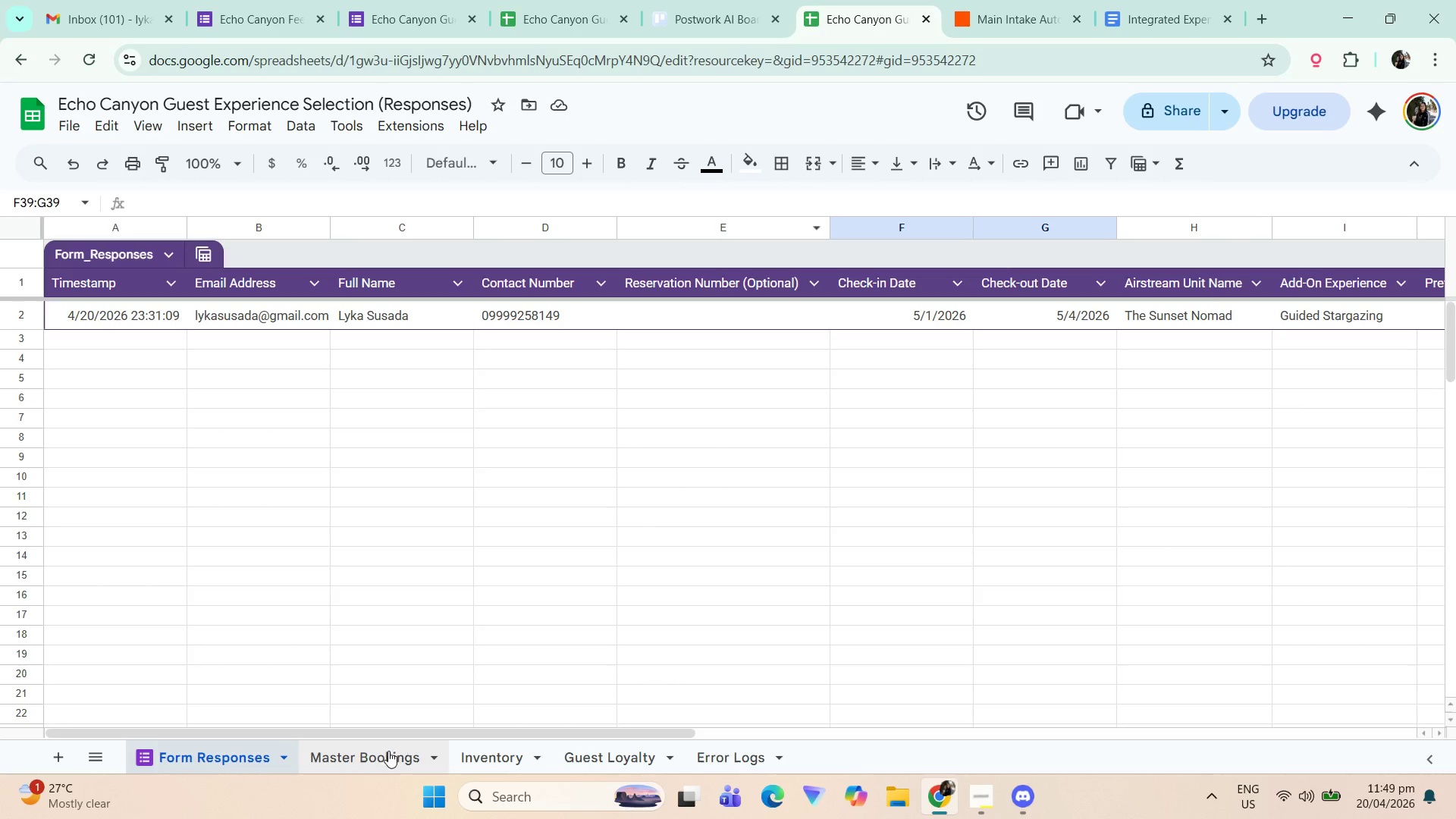 
left_click([378, 756])
 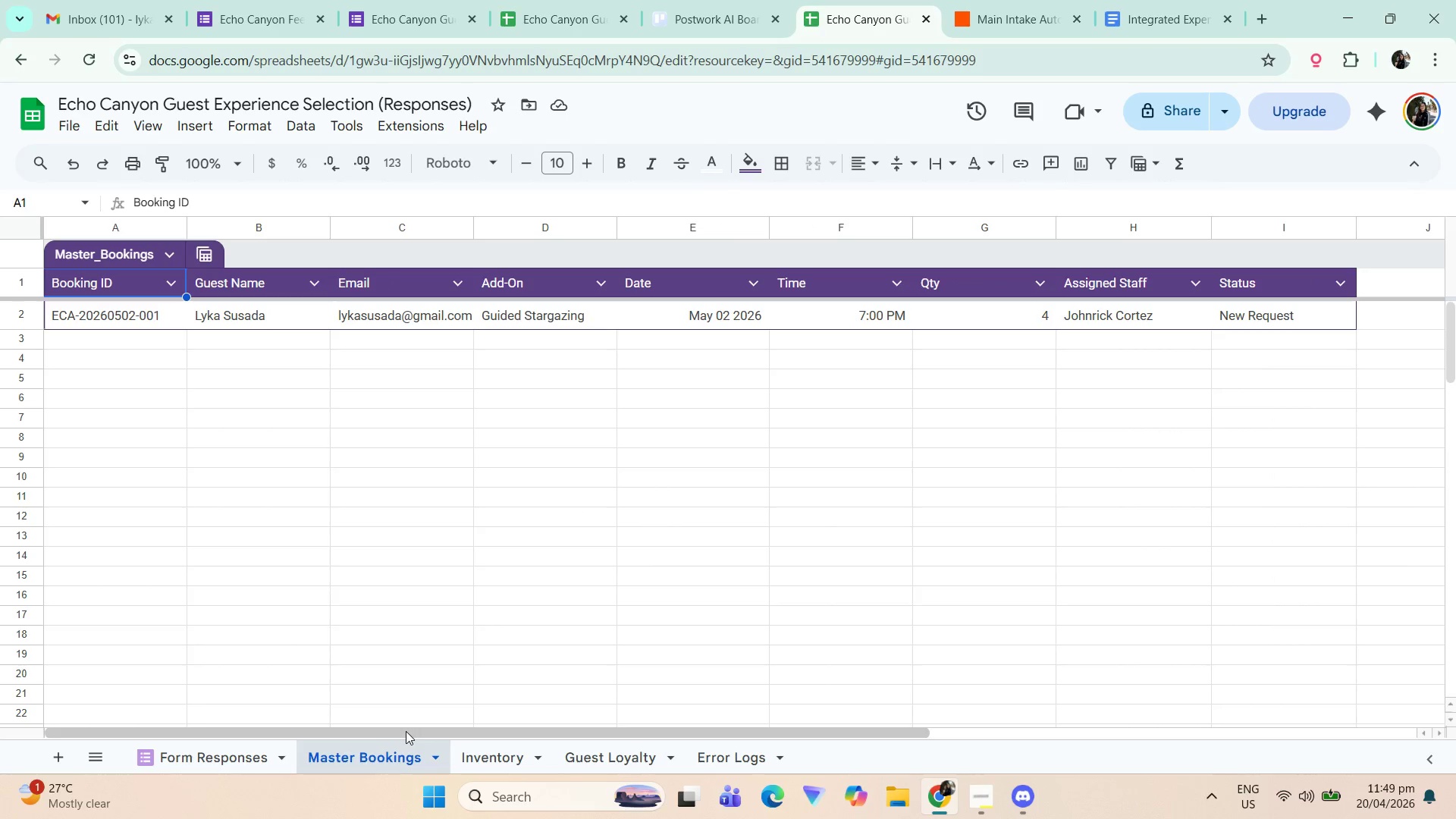 
left_click_drag(start_coordinate=[403, 735], to_coordinate=[369, 736])
 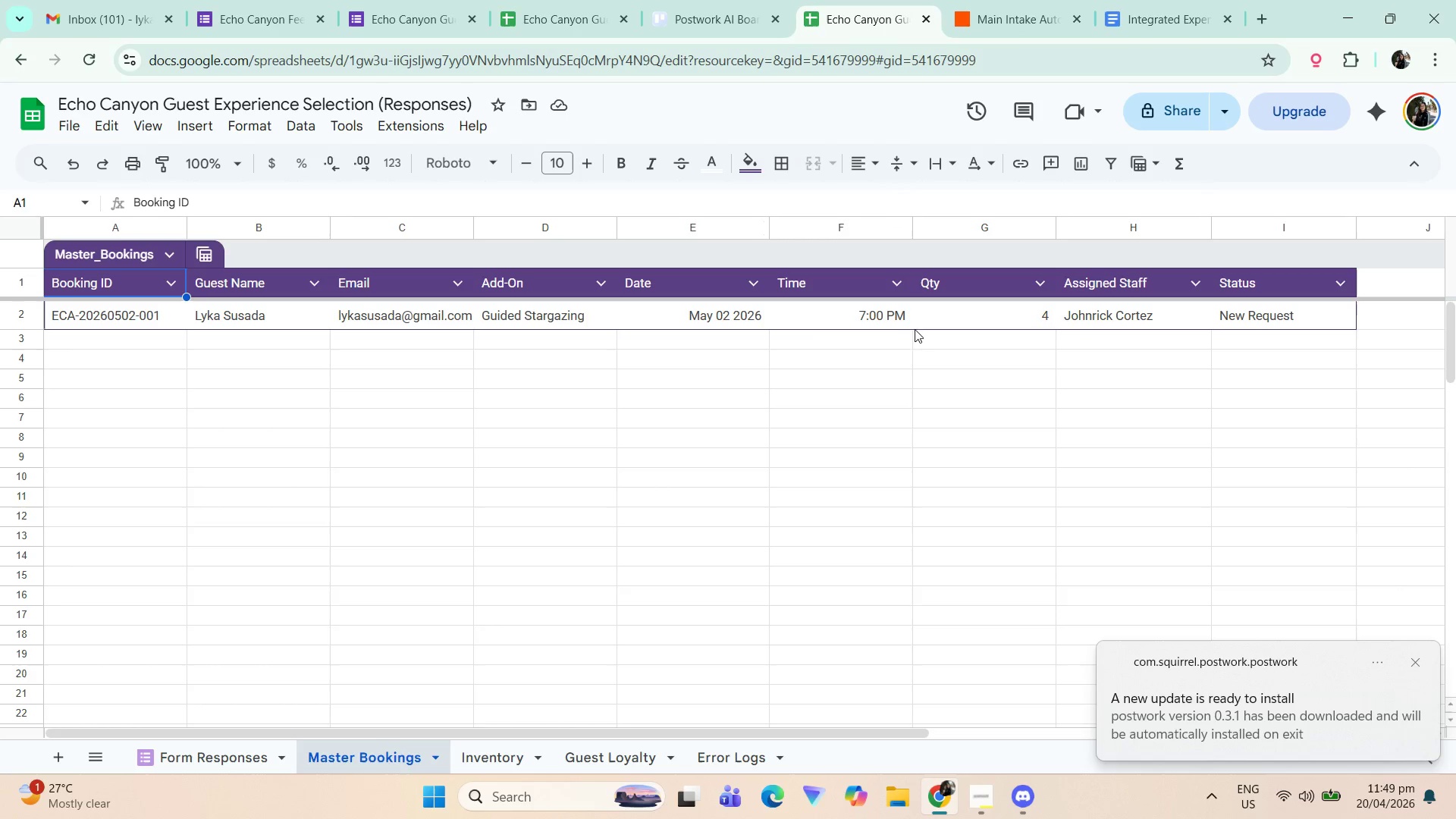 
wait(5.05)
 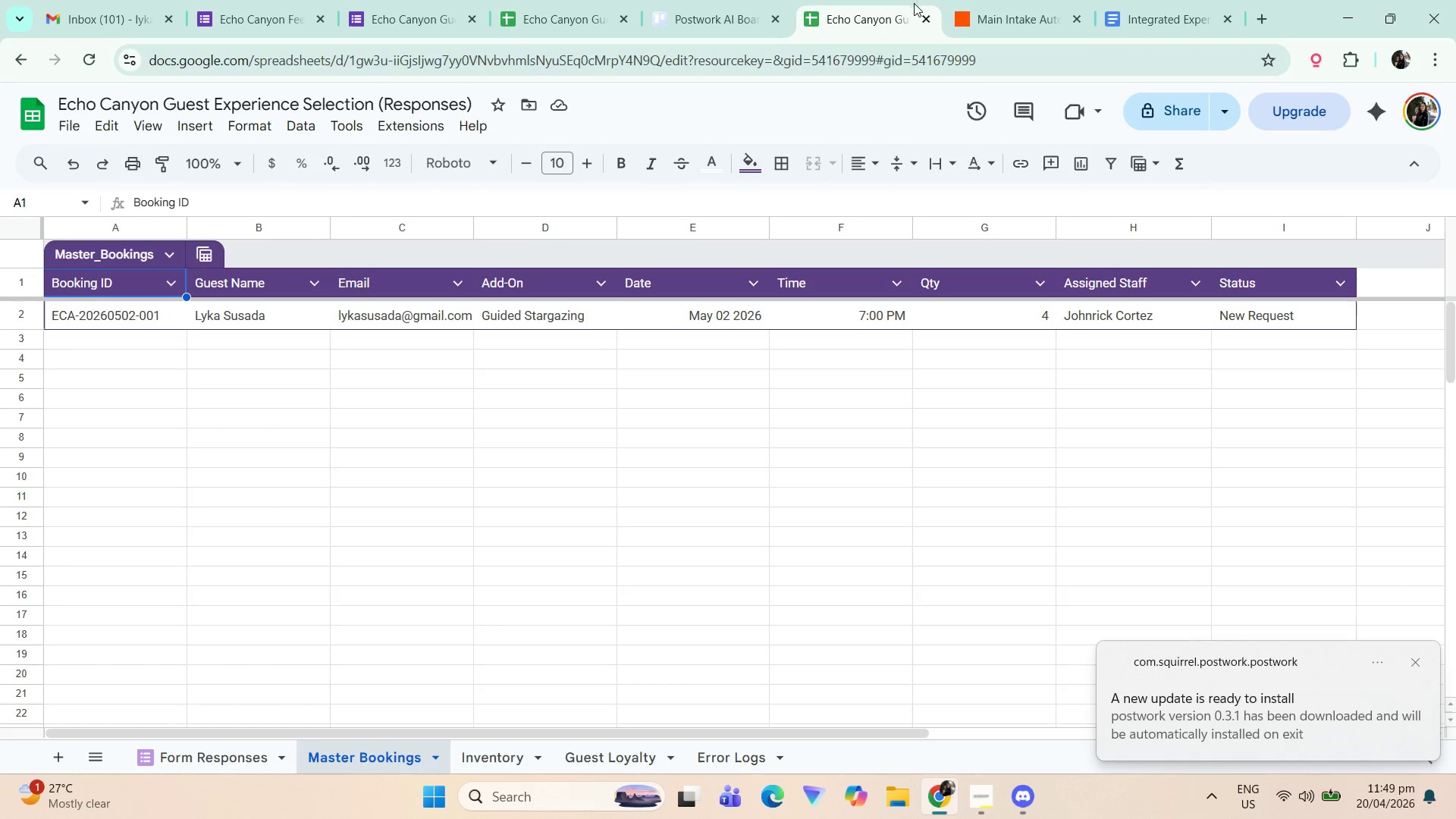 
left_click([1015, 0])
 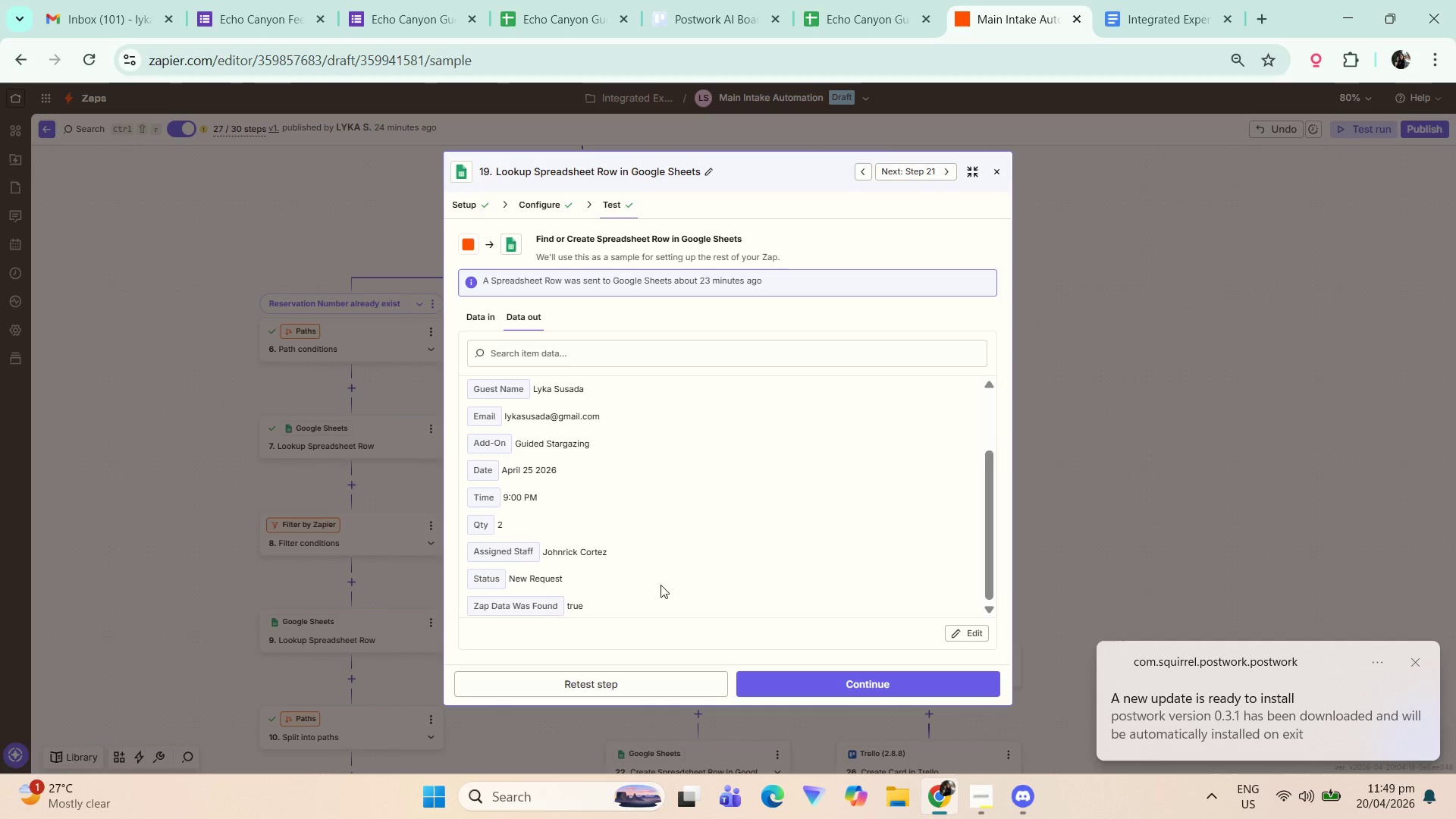 
scroll: coordinate [639, 498], scroll_direction: up, amount: 1.0
 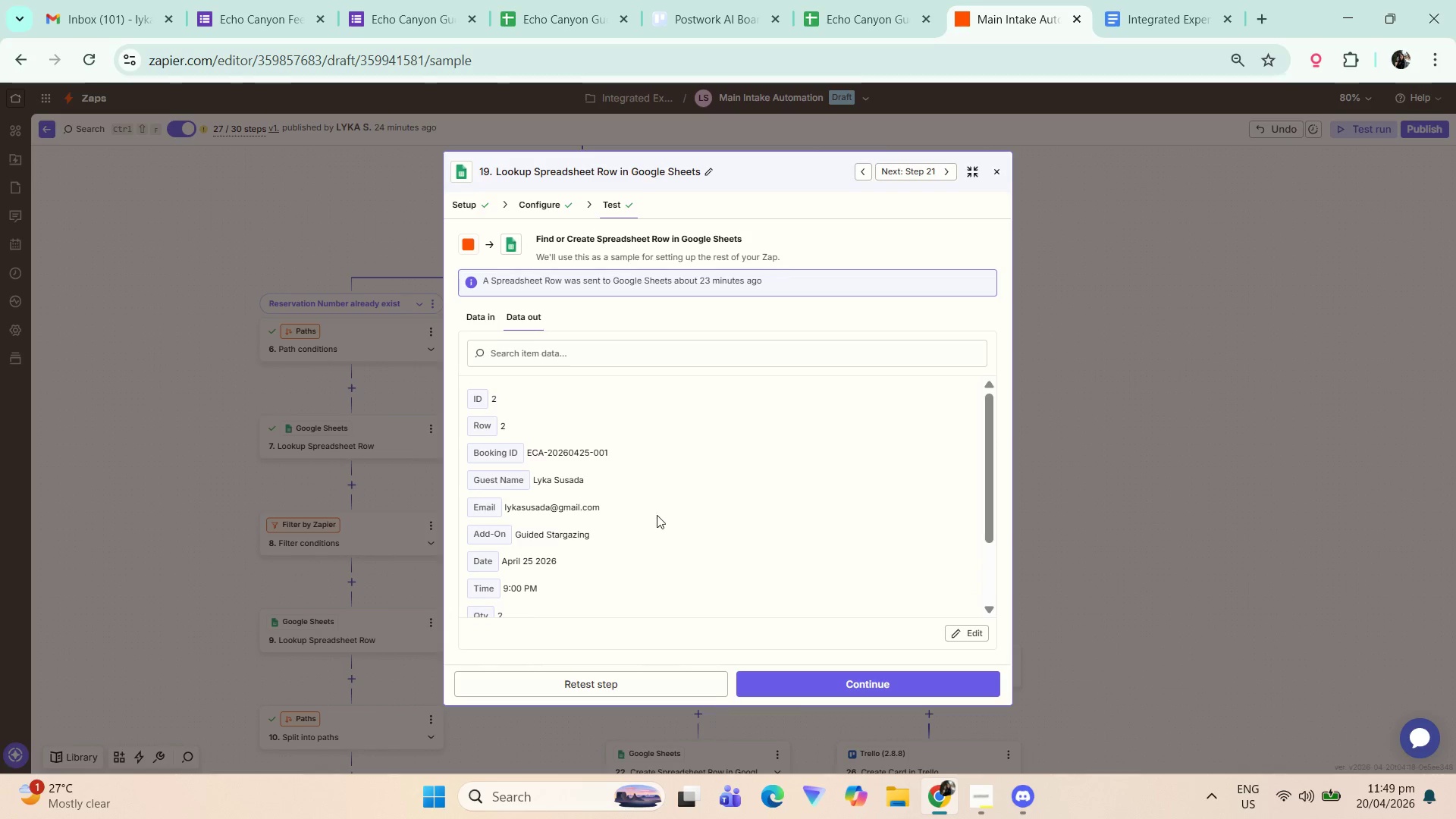 
left_click([898, 680])
 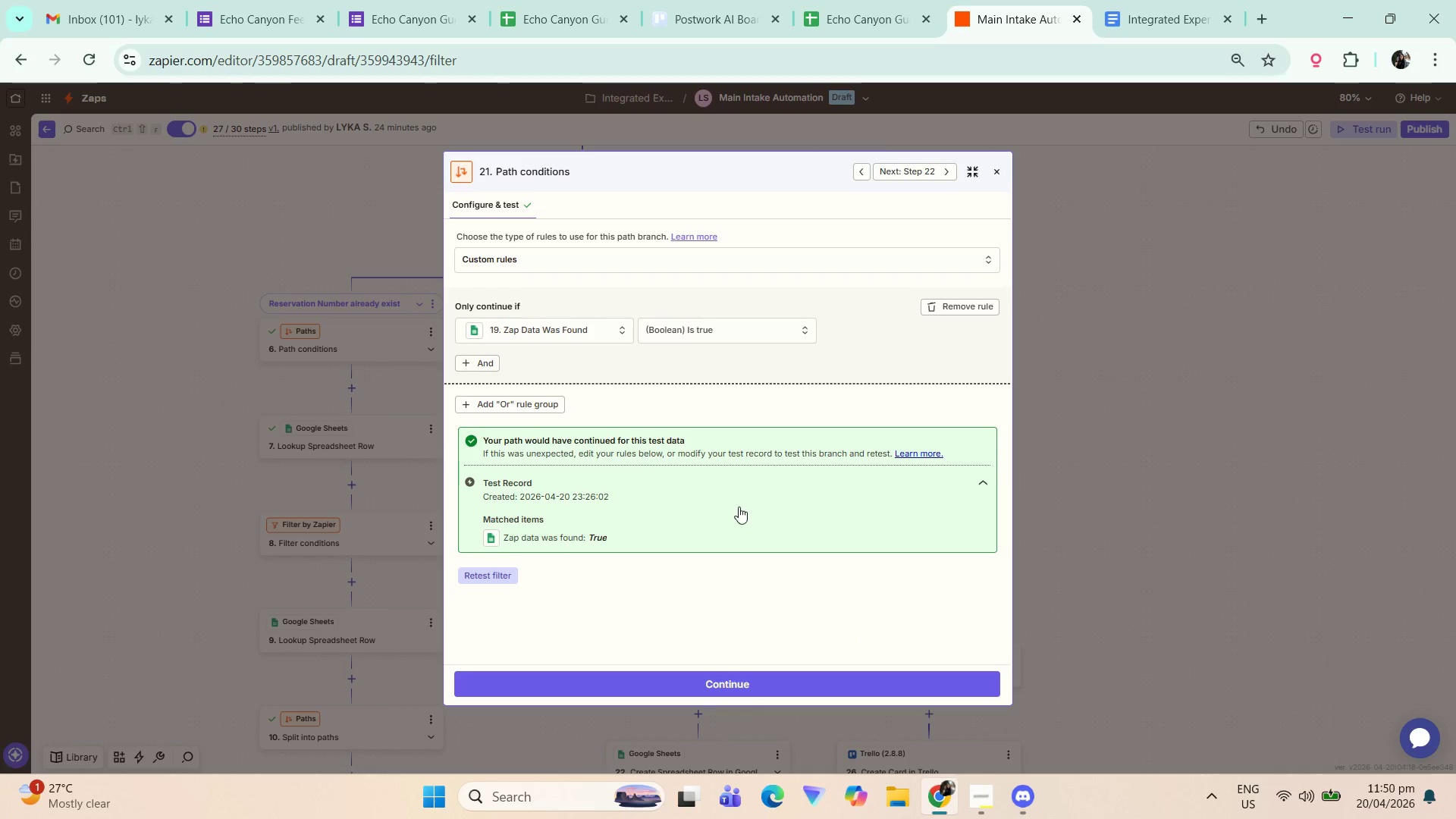 
left_click([994, 171])
 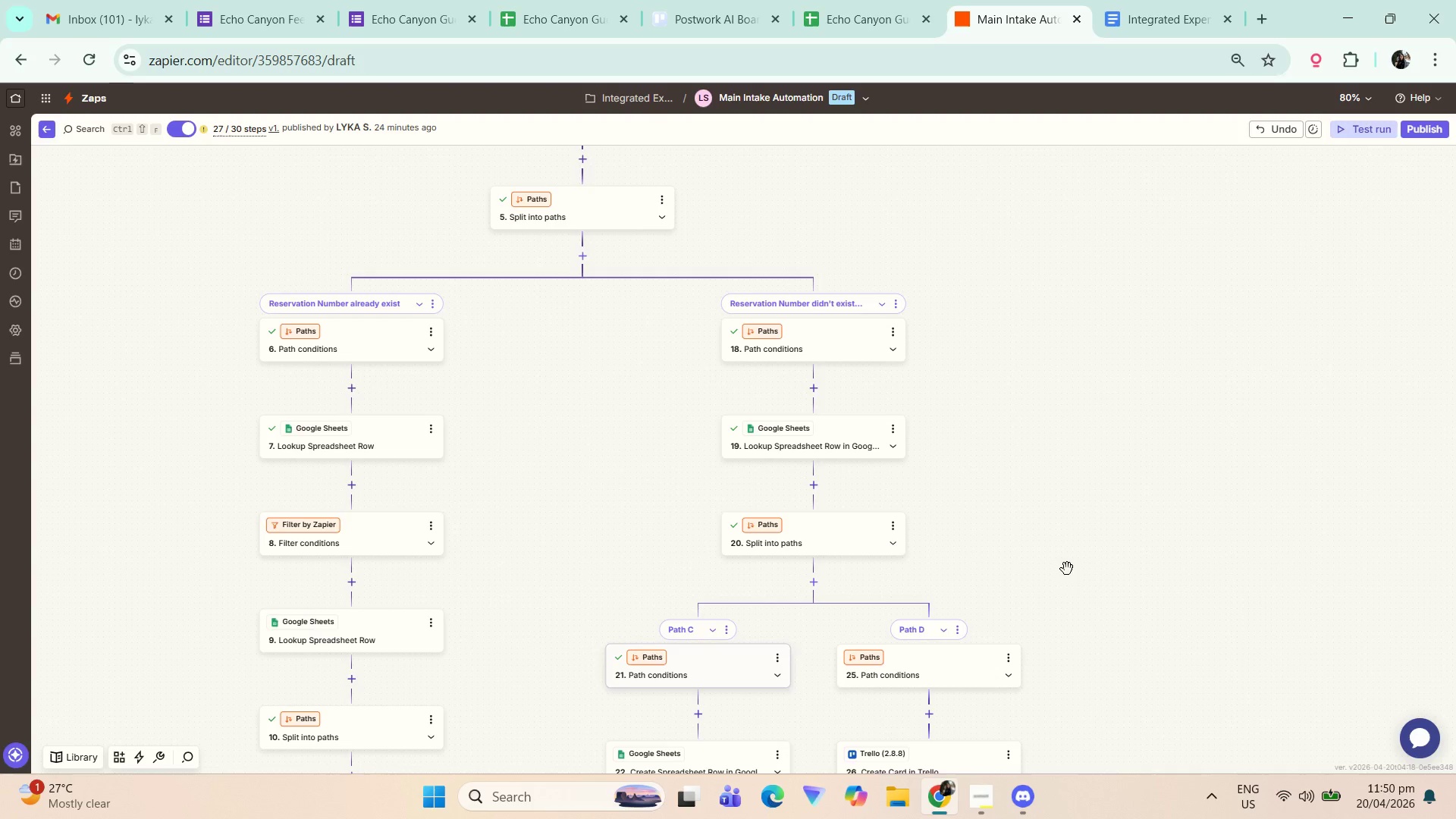 
left_click_drag(start_coordinate=[1070, 582], to_coordinate=[972, 478])
 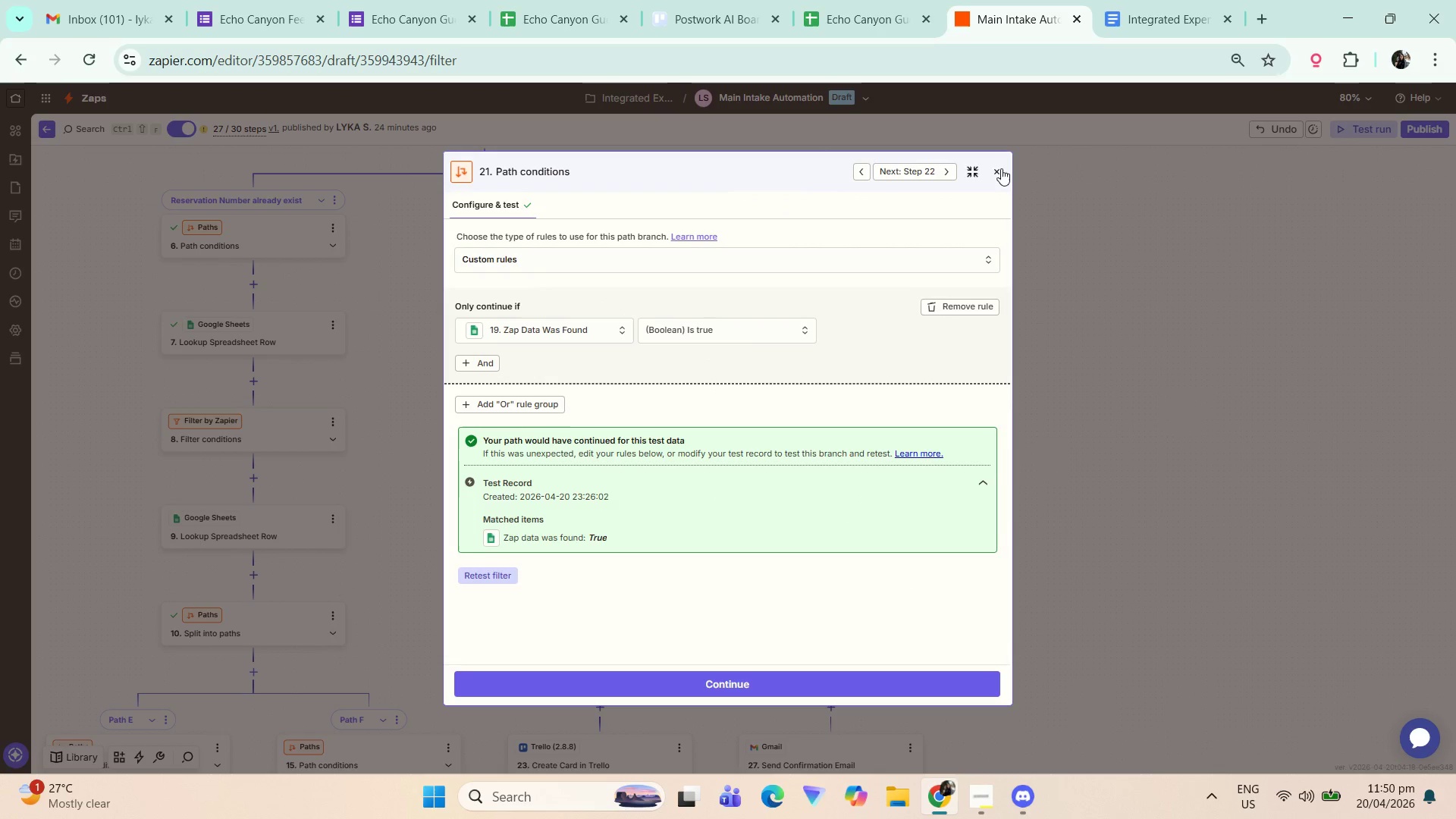 
wait(6.86)
 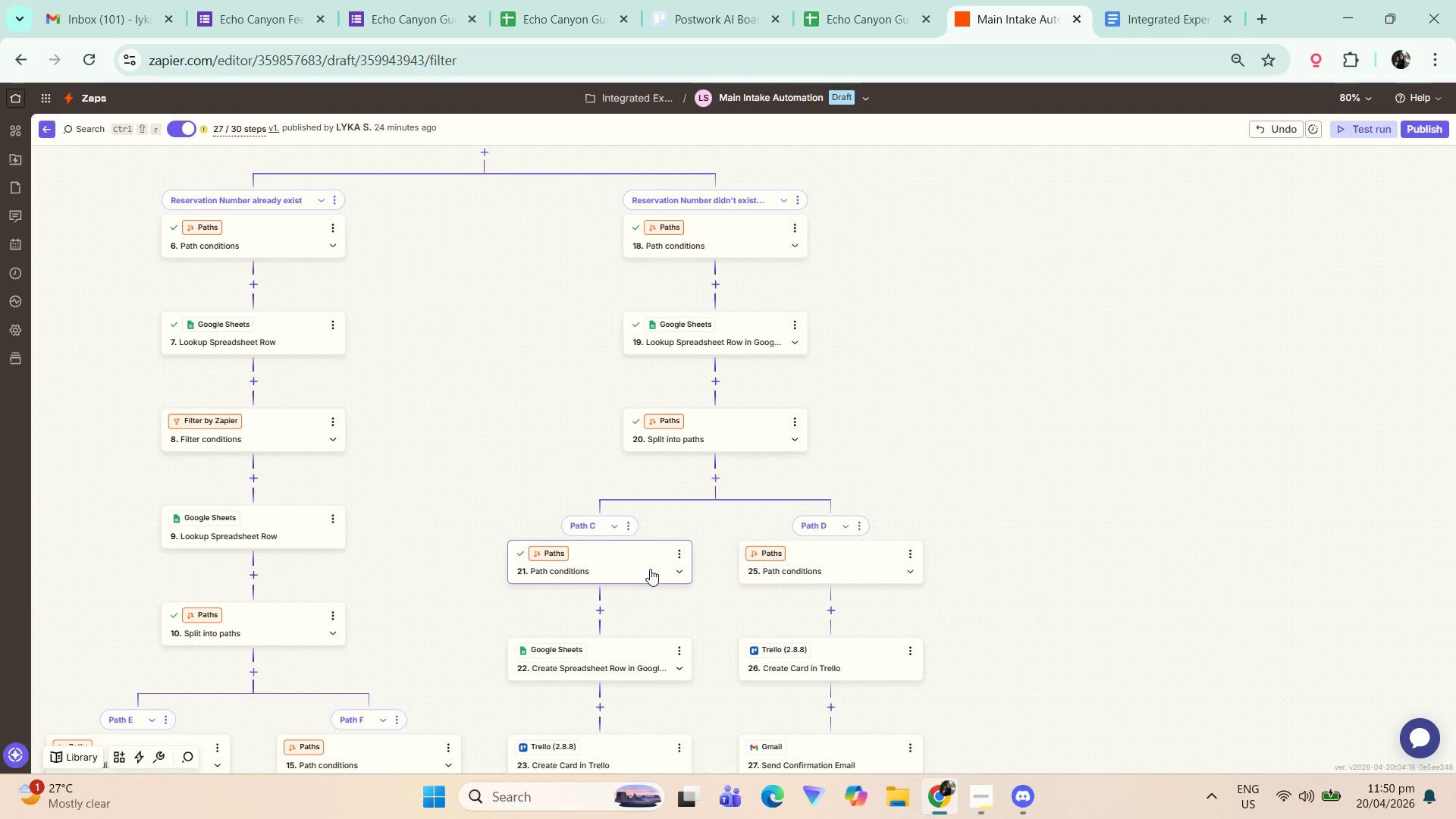 
left_click([1001, 168])
 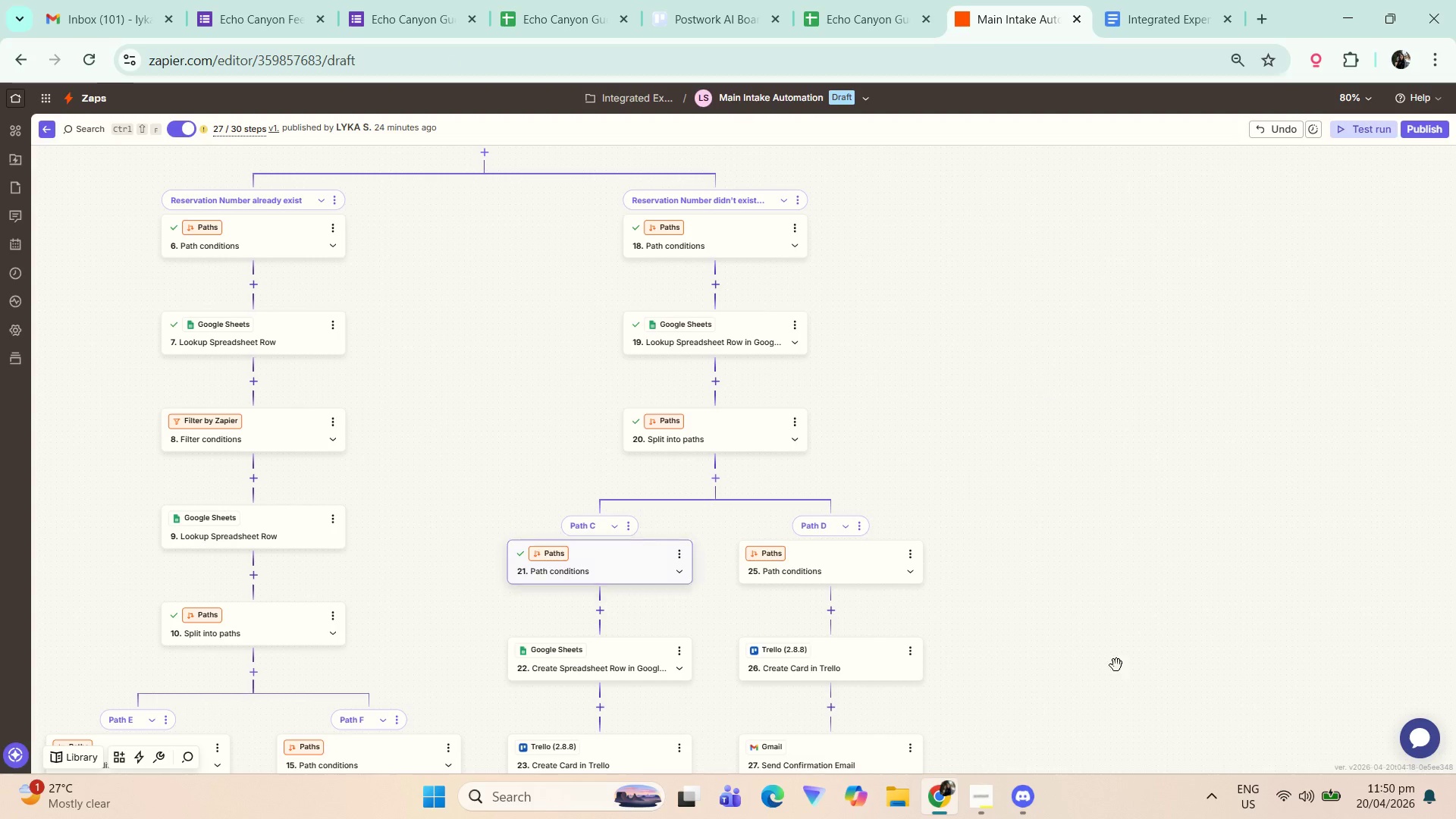 
left_click_drag(start_coordinate=[1083, 601], to_coordinate=[1052, 541])
 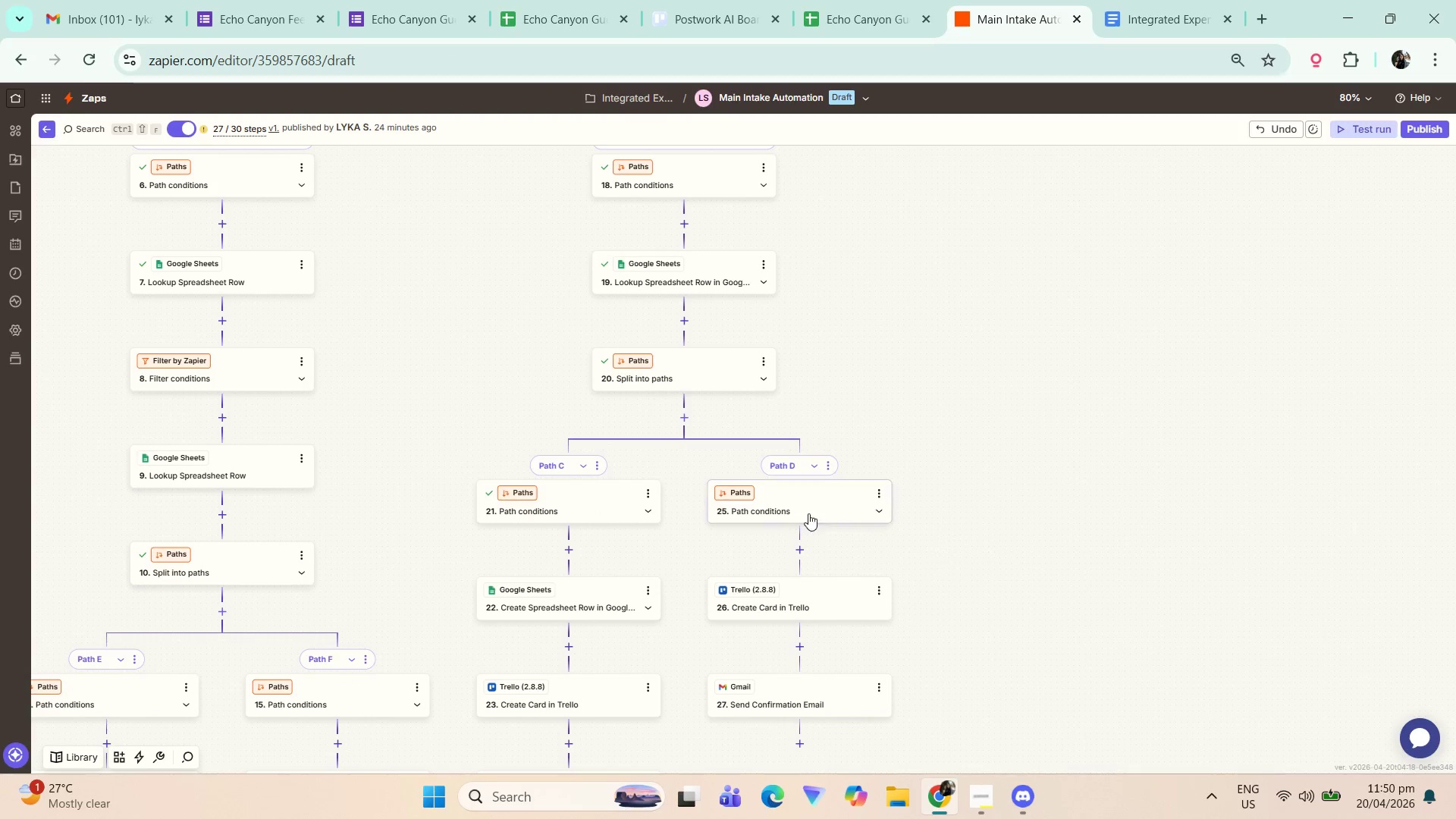 
left_click([817, 499])
 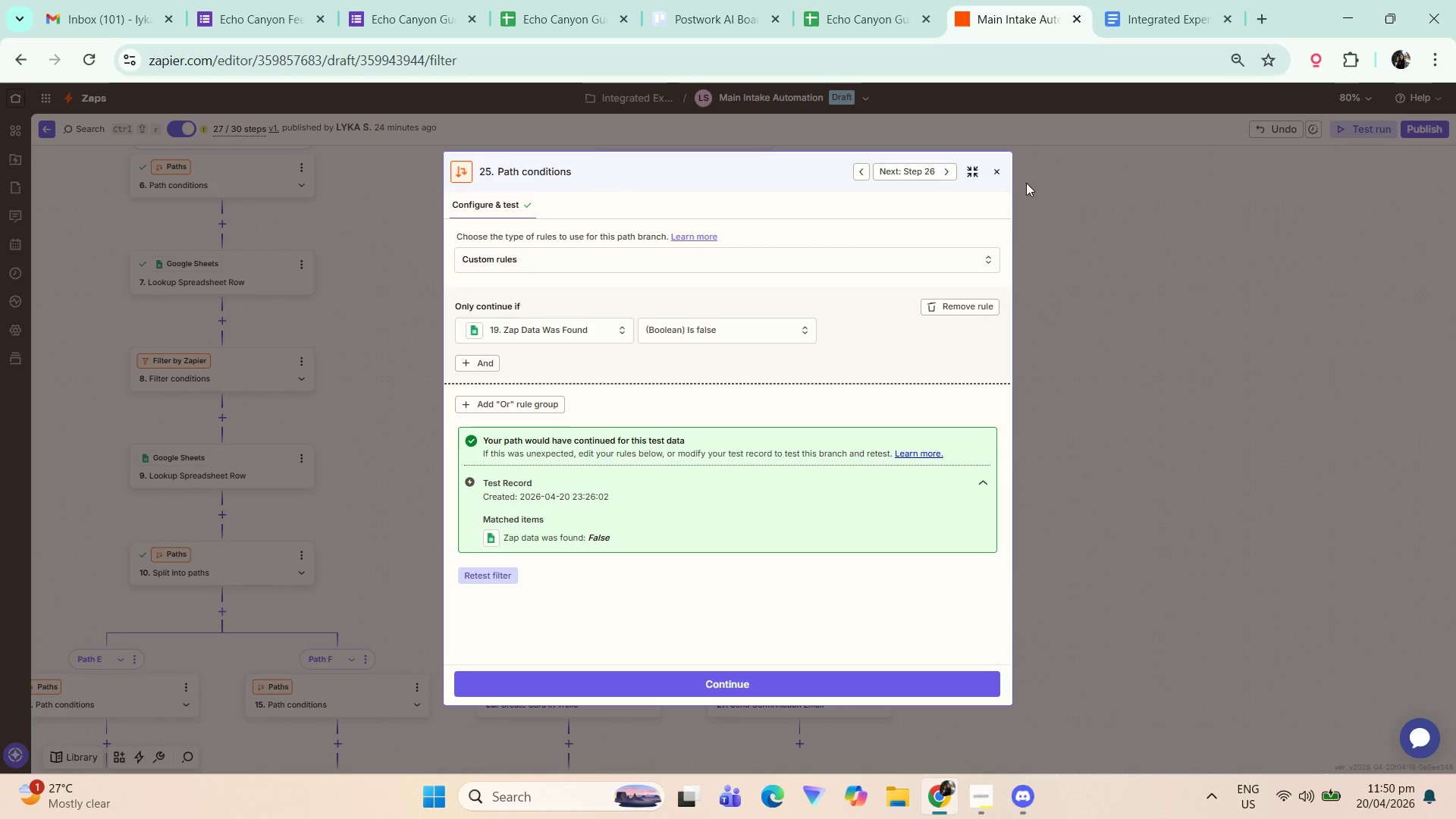 
left_click([1001, 171])
 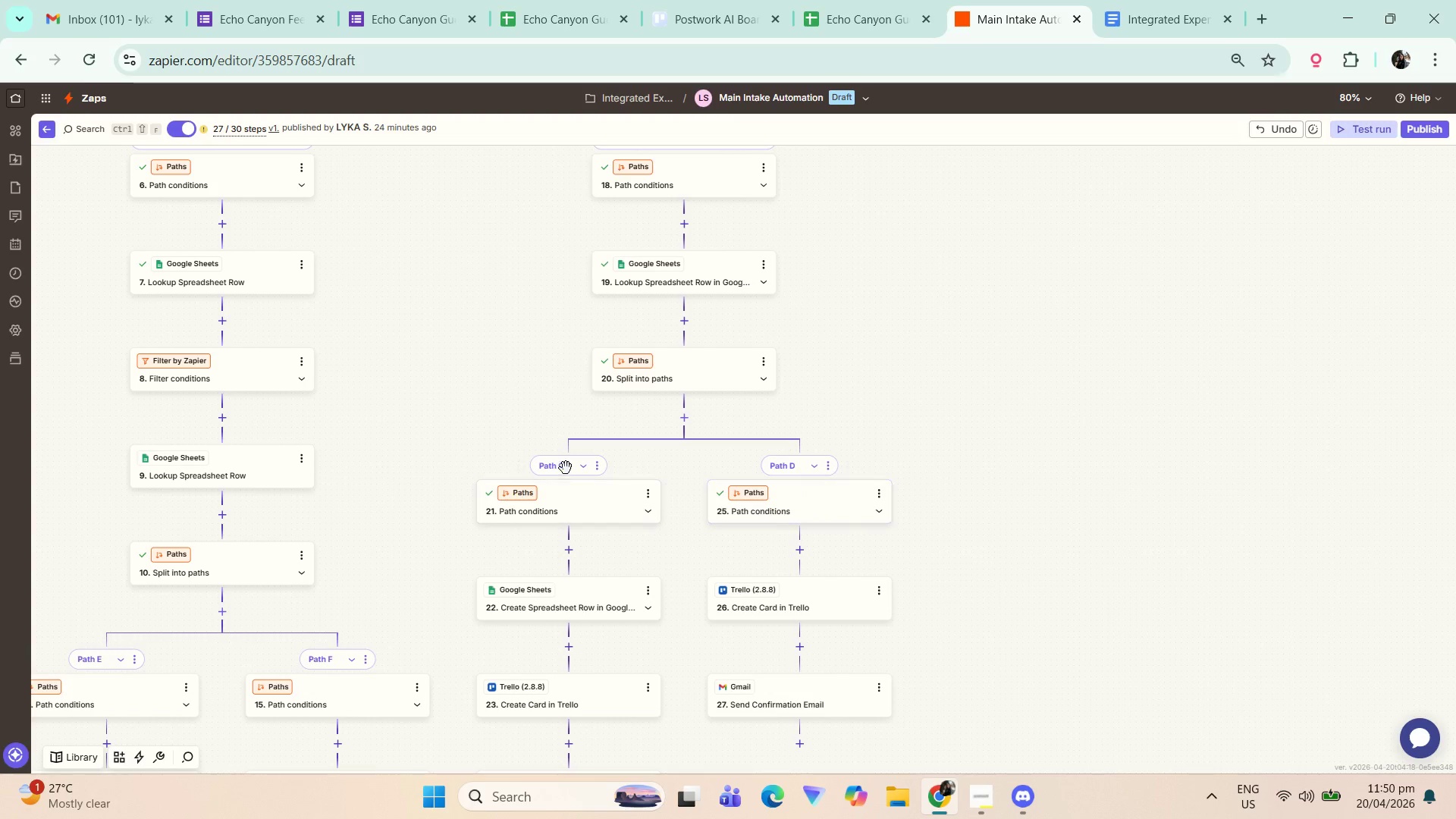 
left_click([807, 494])
 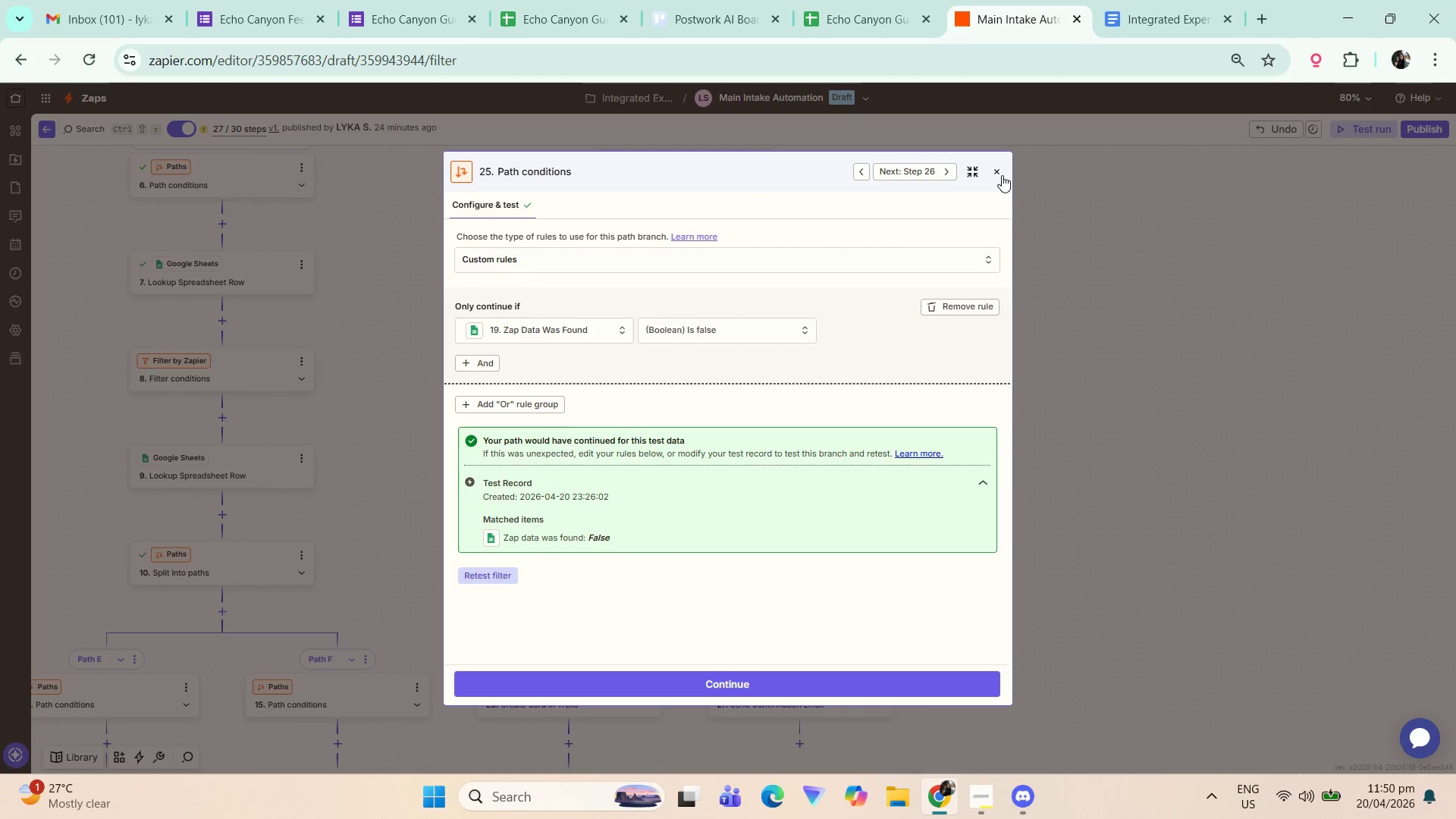 
left_click([1002, 175])
 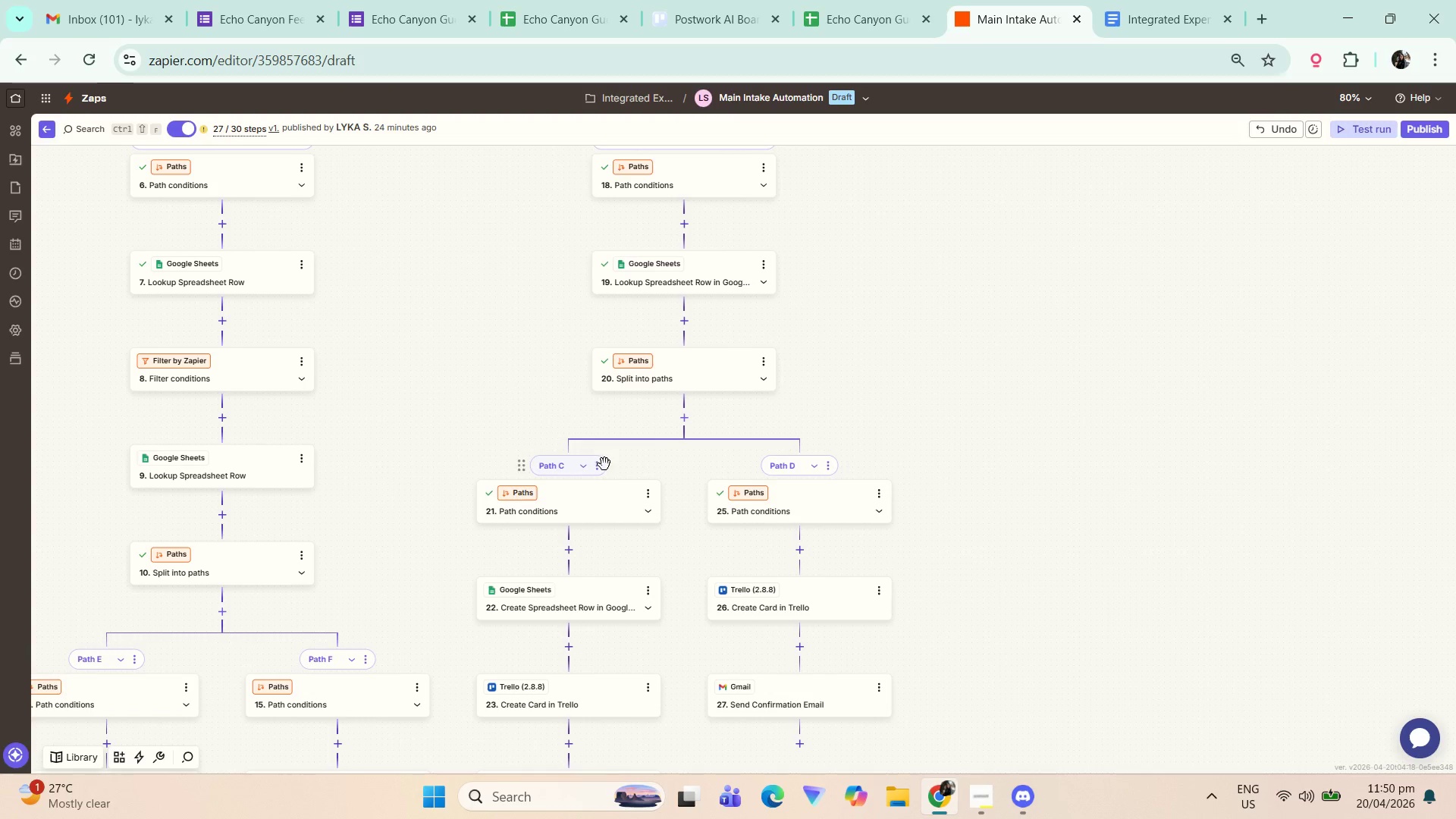 
left_click([596, 466])
 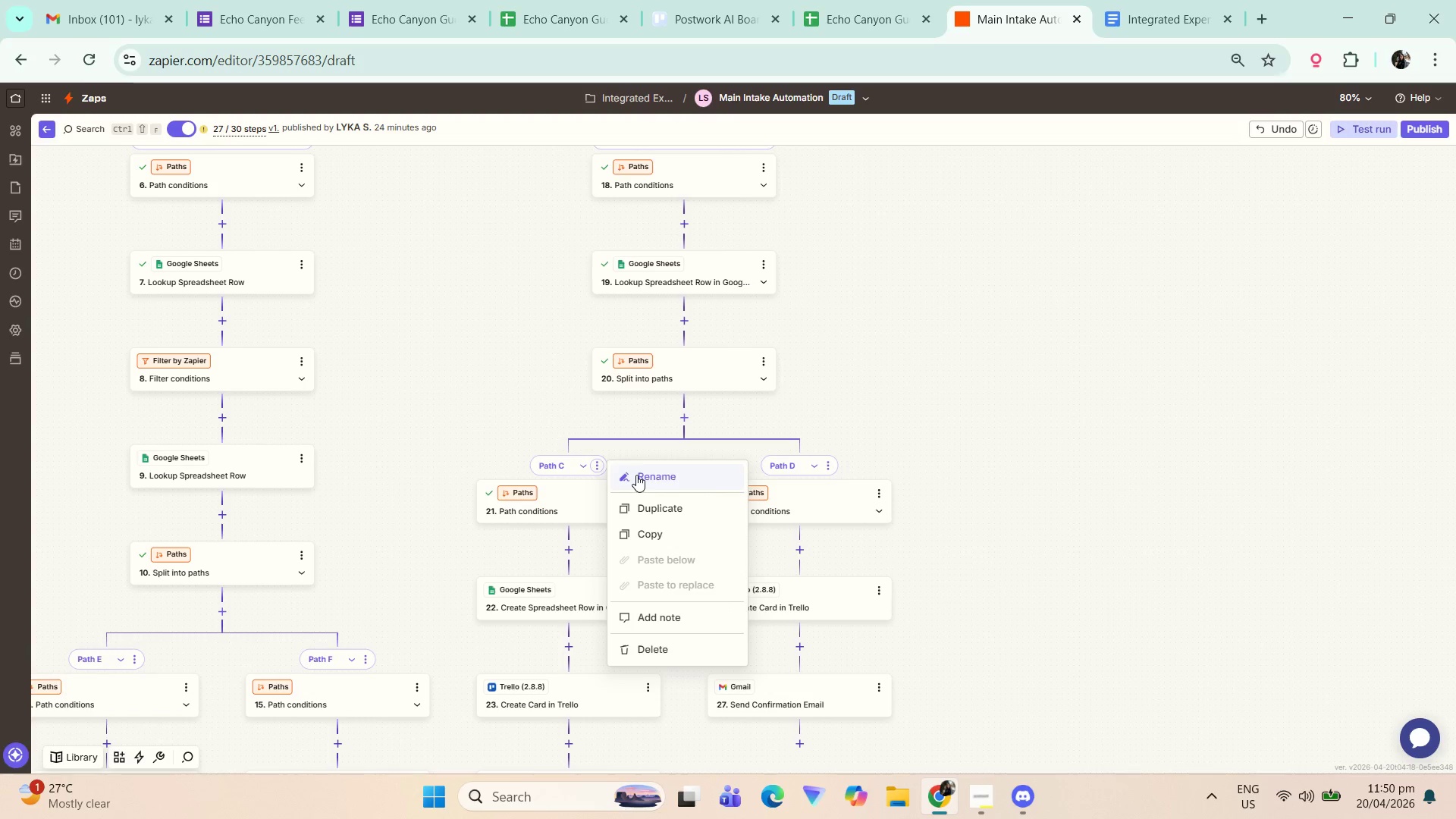 
left_click([636, 475])
 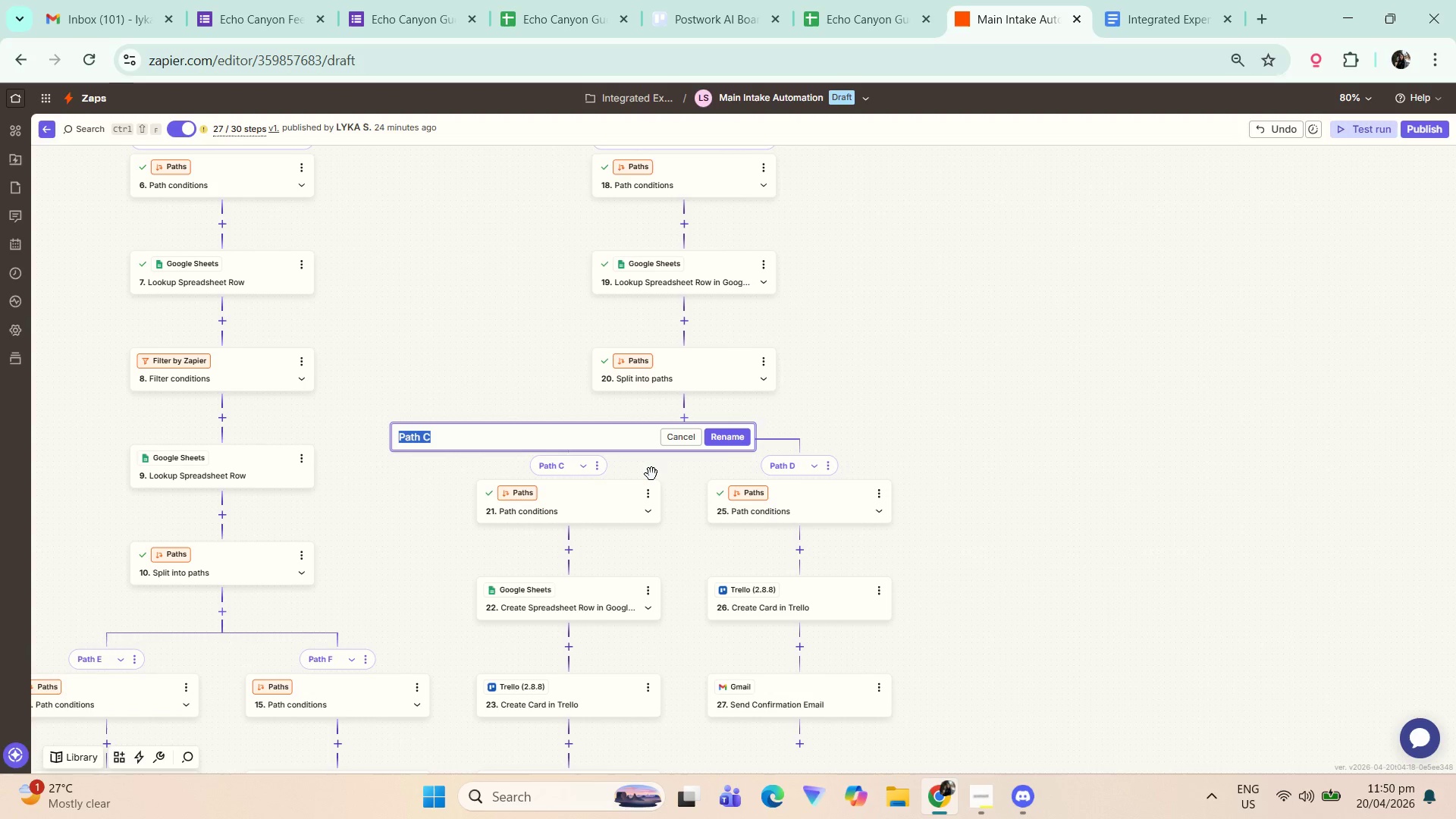 
type(Data was found)
 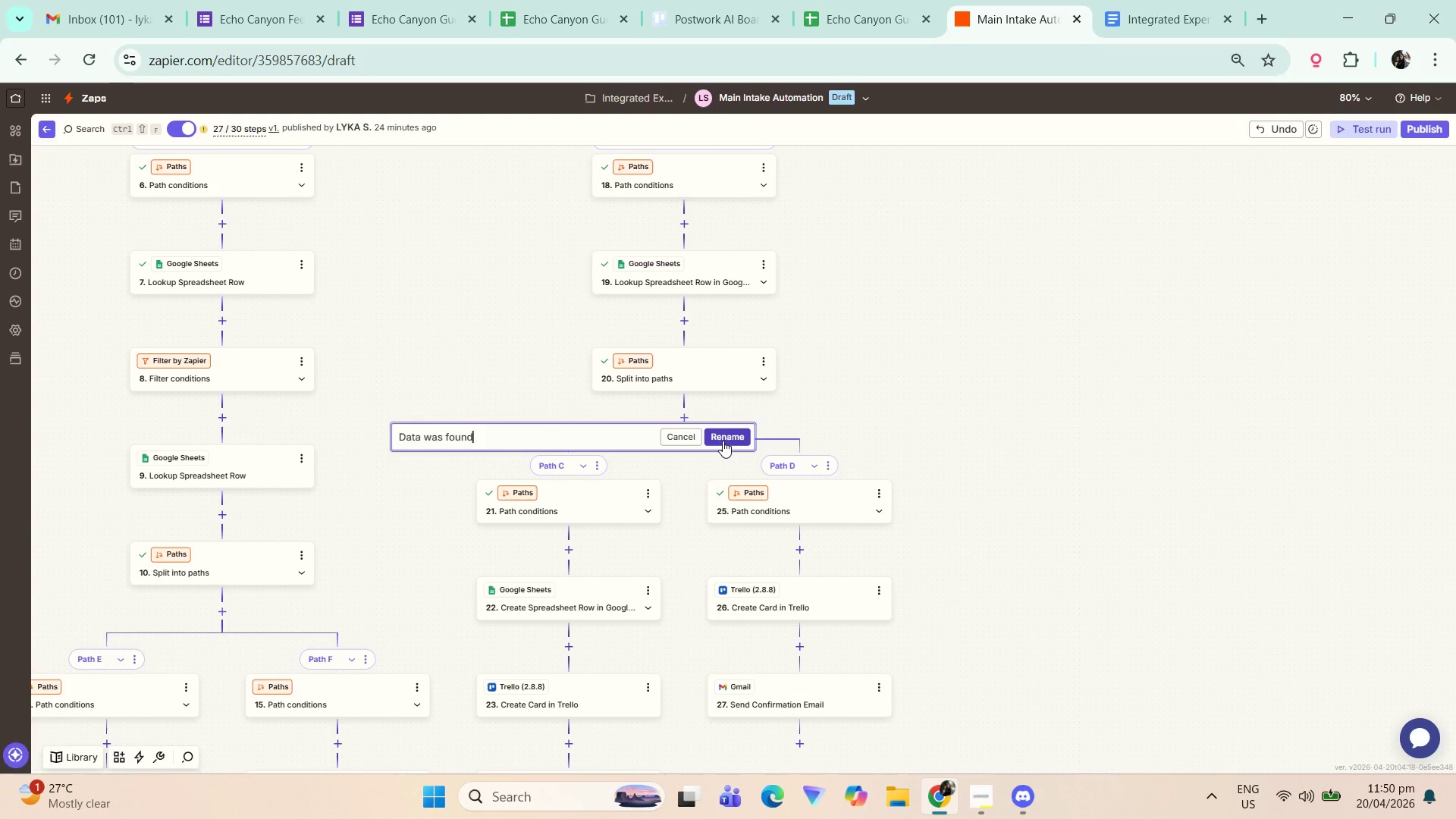 
left_click([723, 442])
 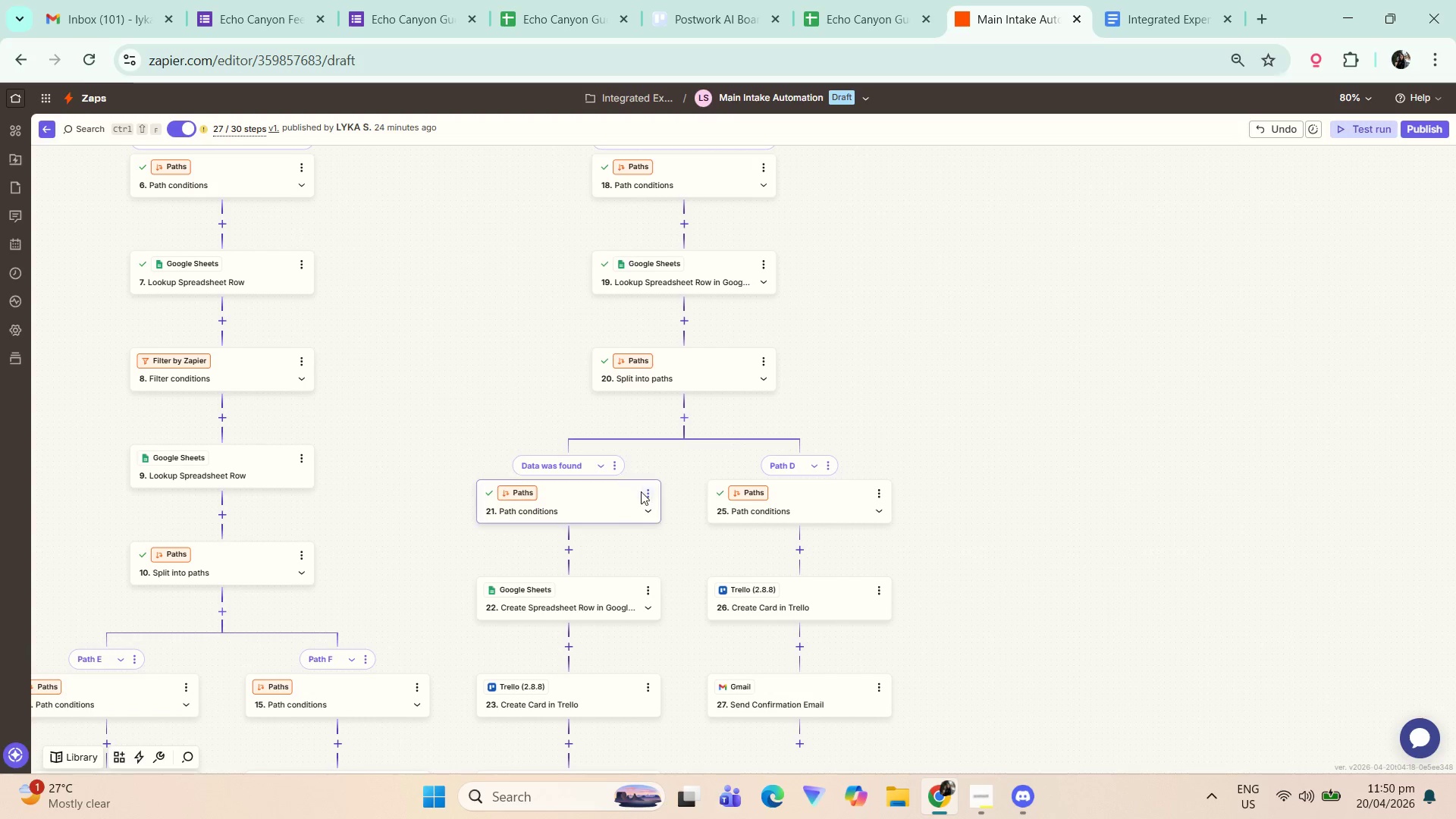 
left_click([576, 505])
 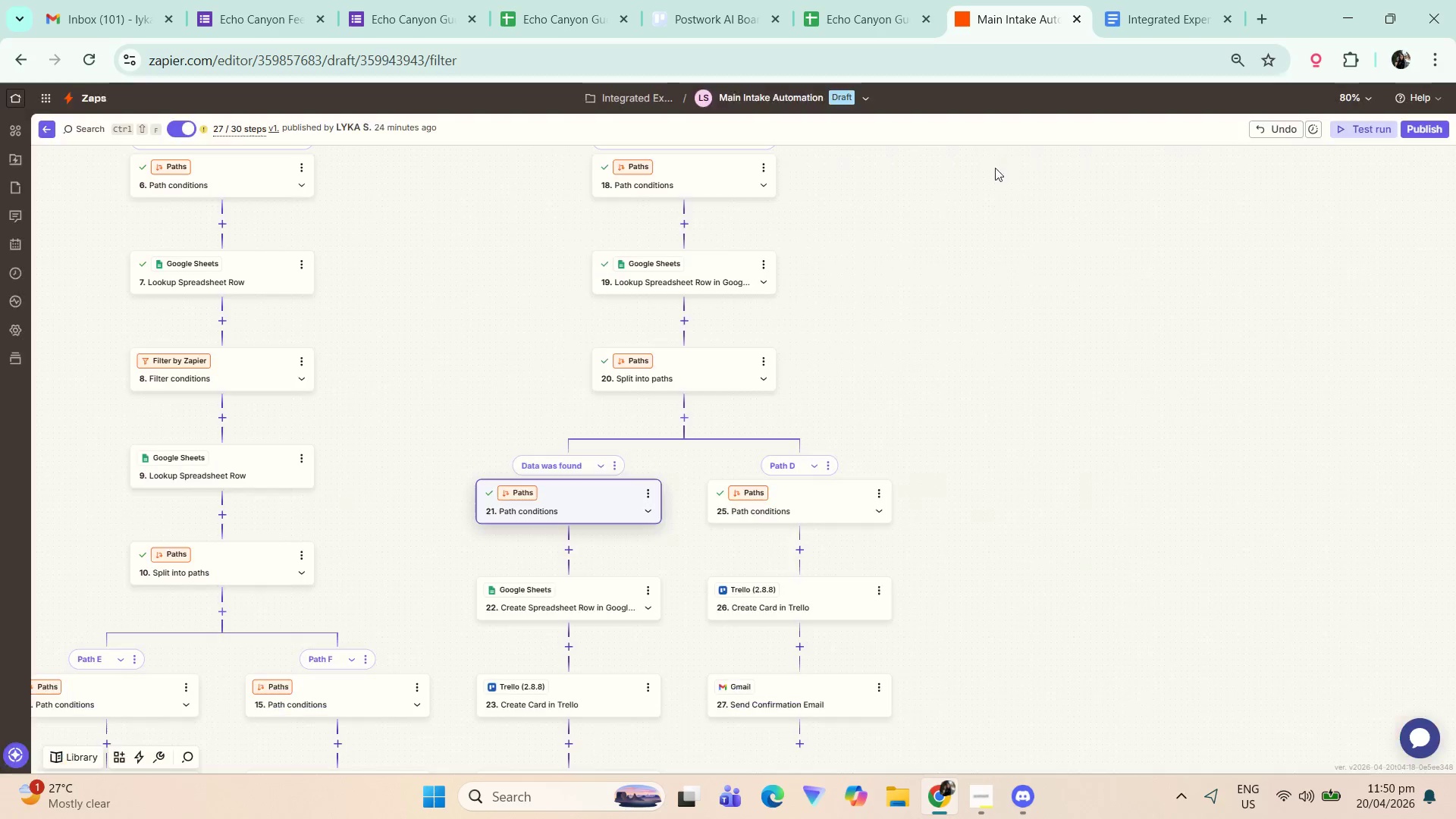 
left_click([648, 493])
 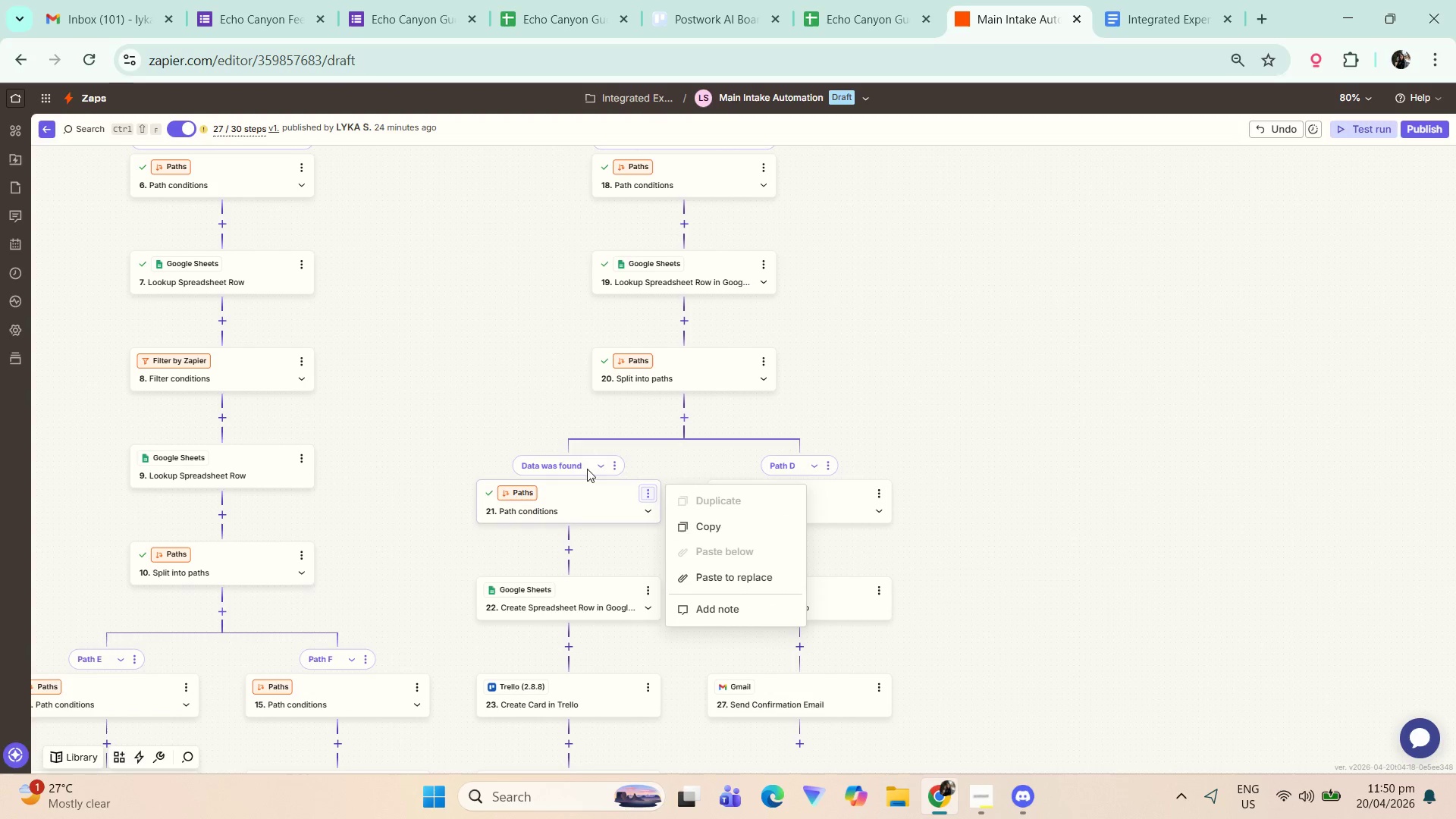 
left_click([616, 466])
 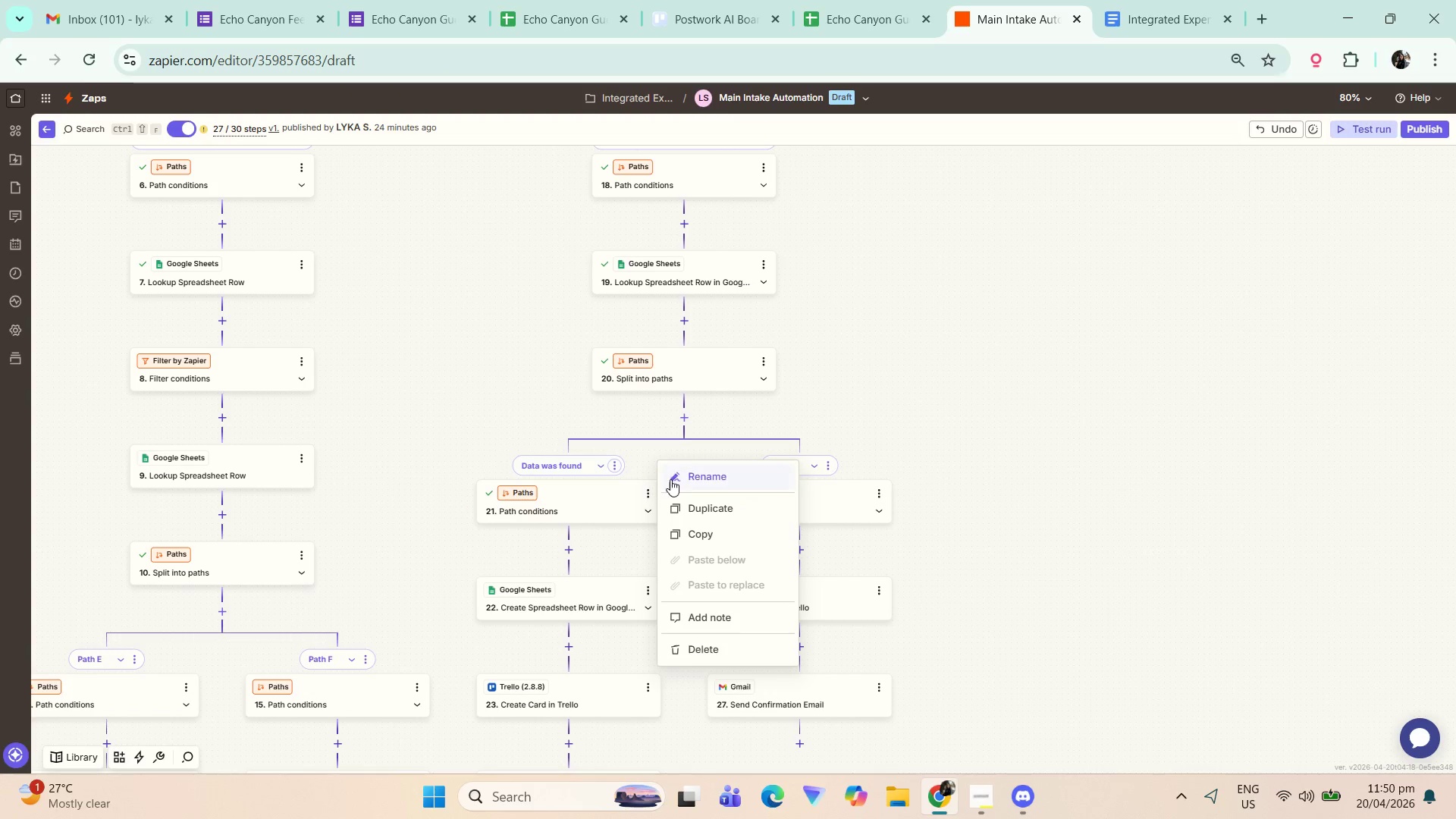 
left_click([686, 476])
 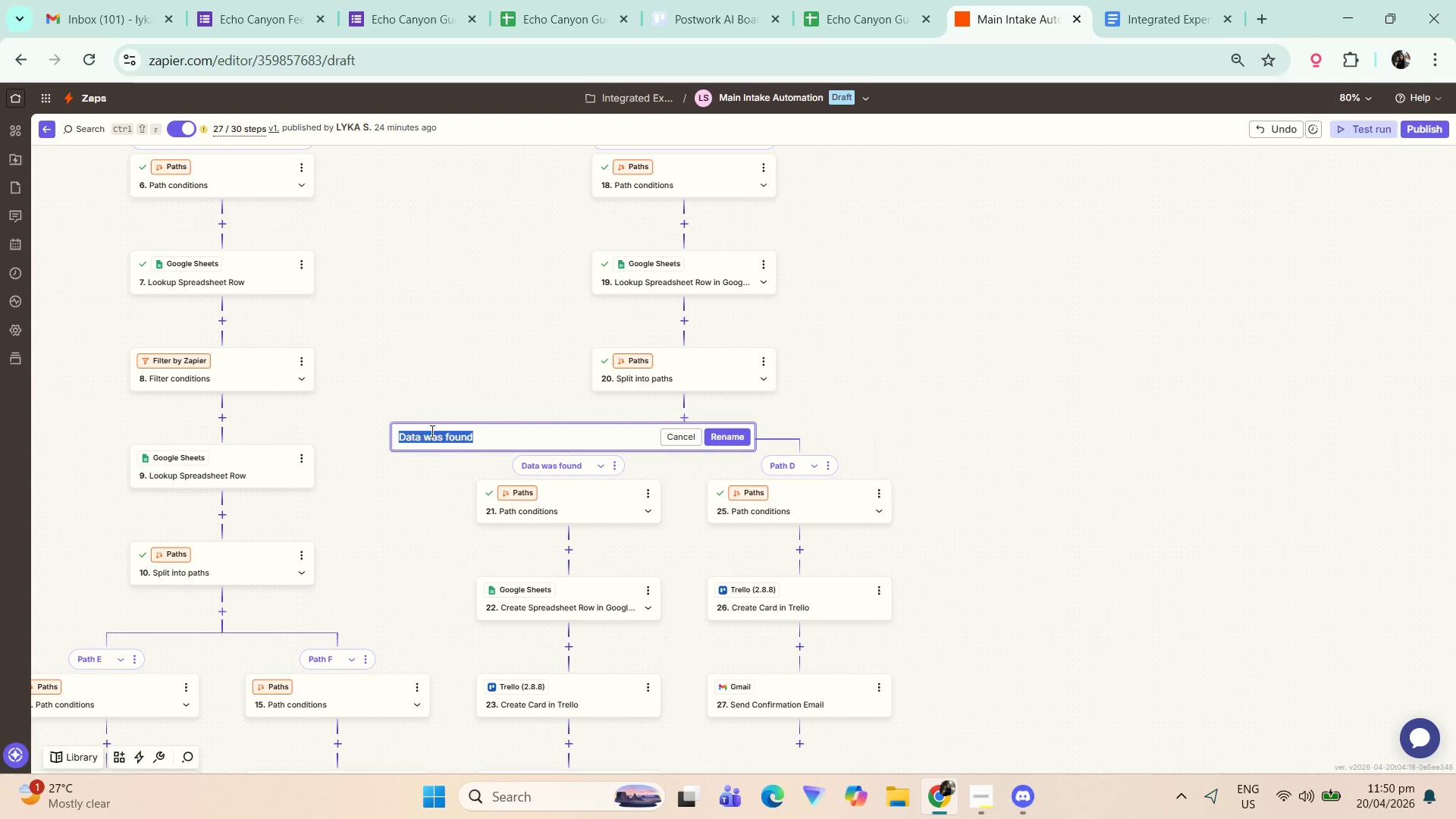 
left_click([433, 431])
 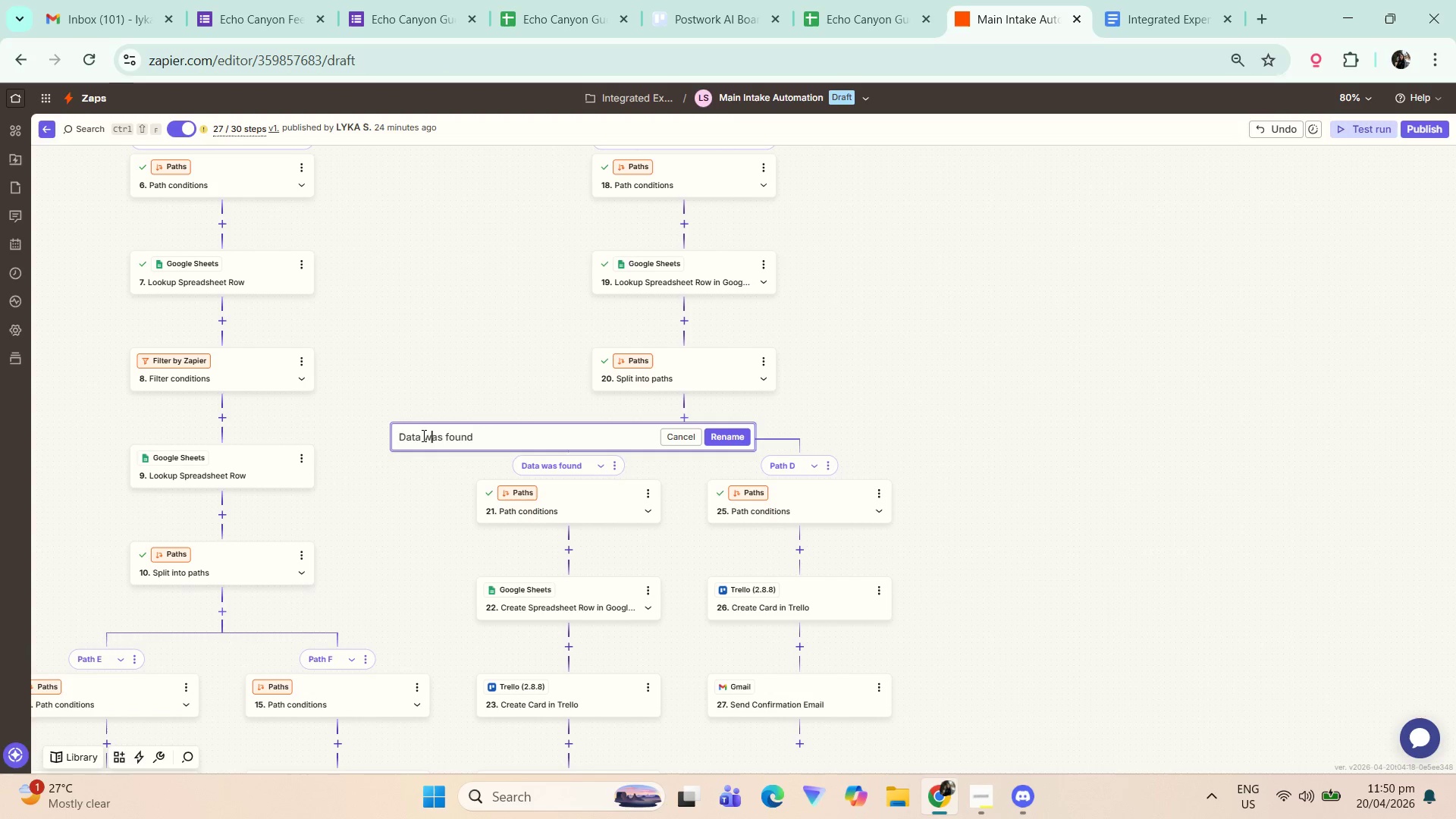 
left_click([458, 441])
 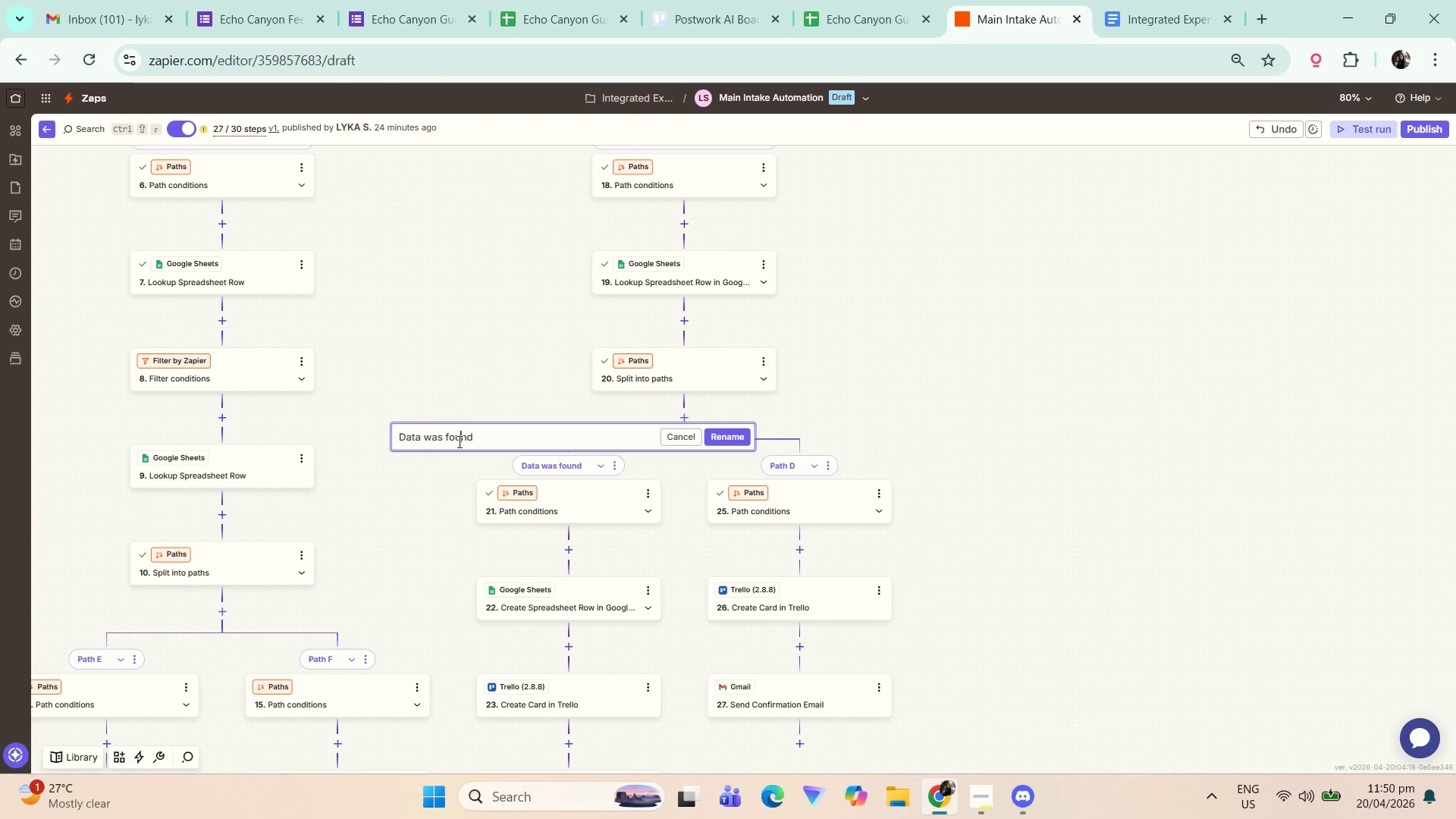 
key(Control+ControlLeft)
 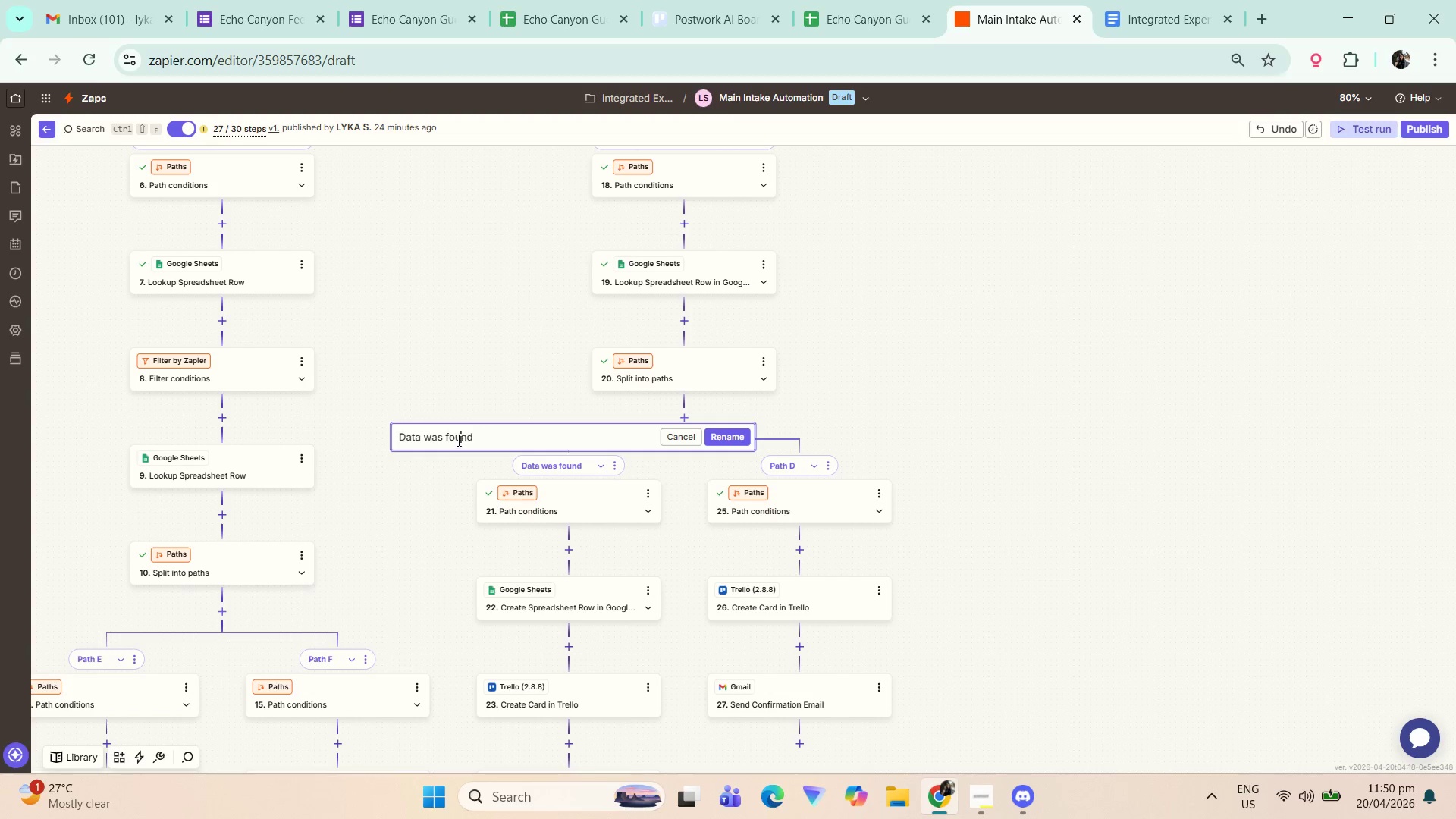 
key(Control+A)
 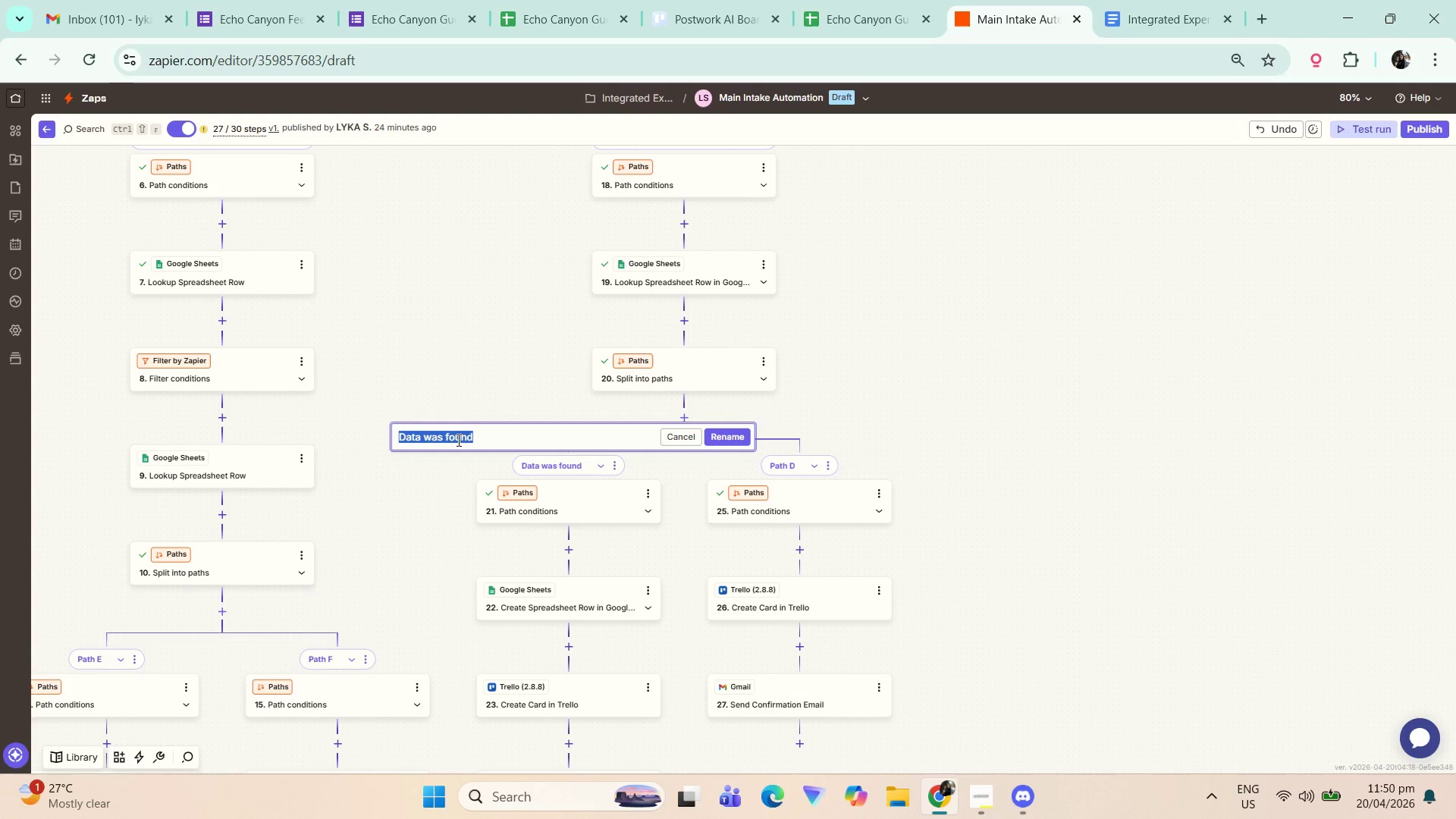 
type(Zap data was found)
 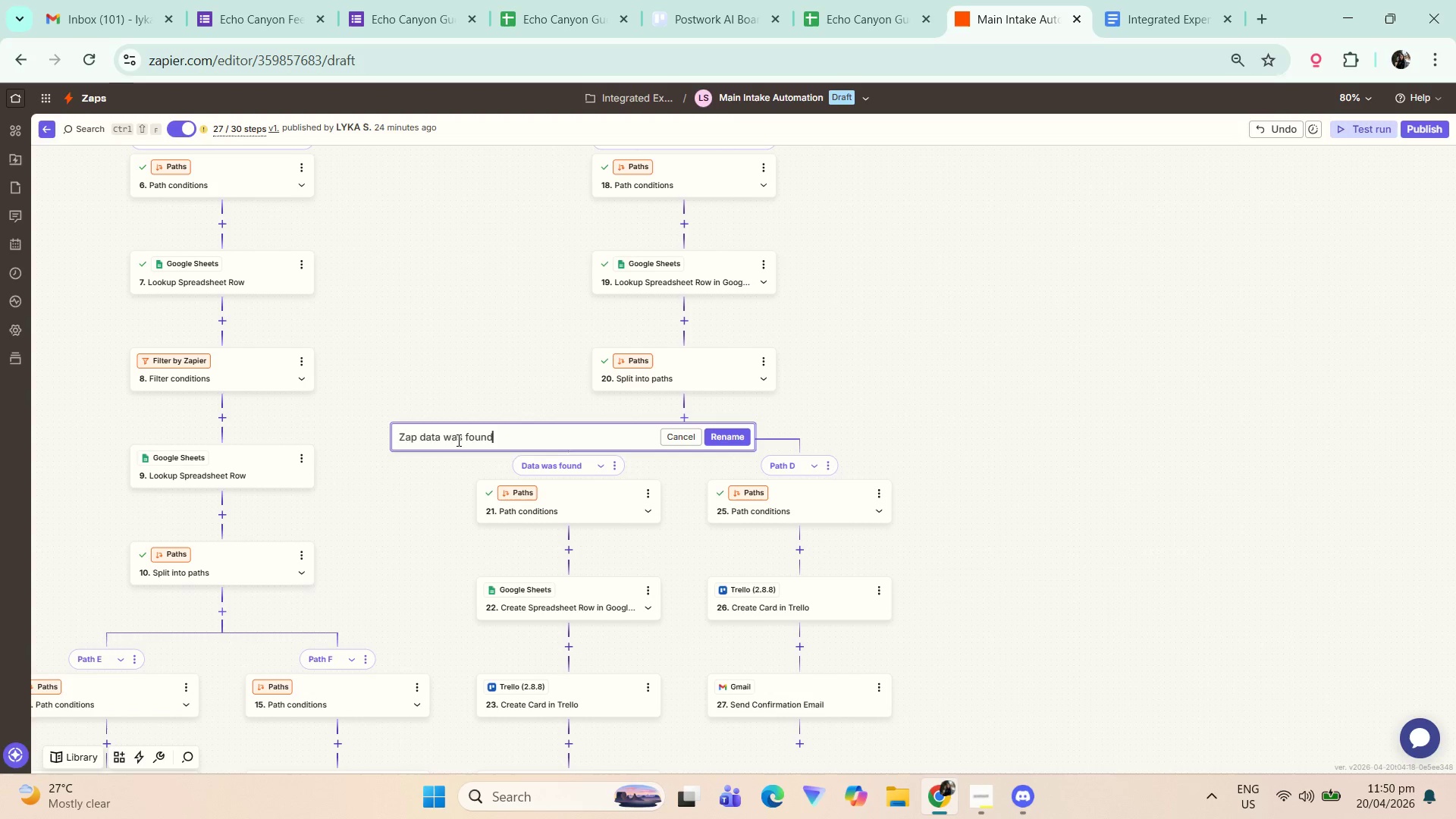 
key(Control+A)
 